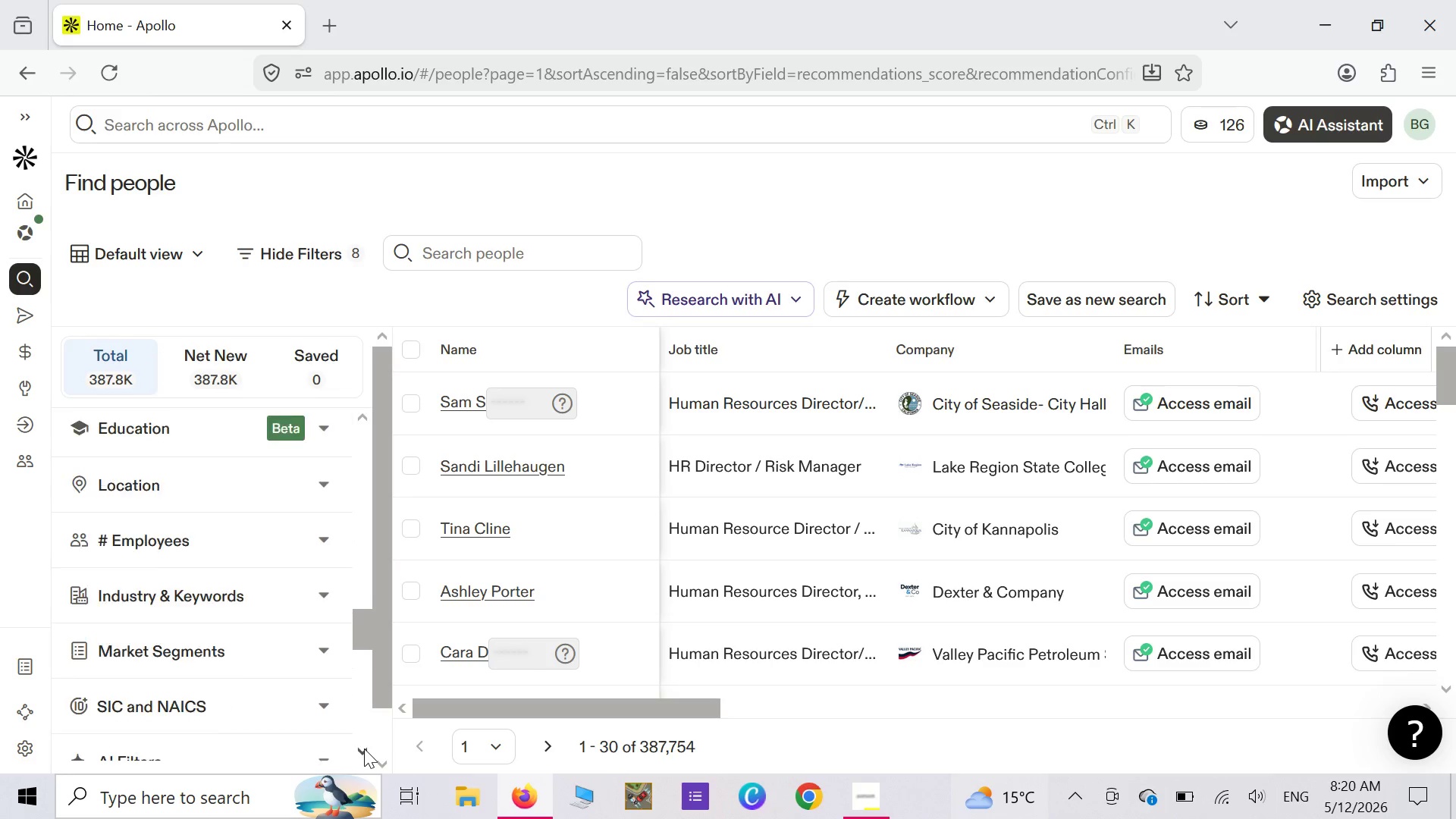 
triple_click([364, 748])
 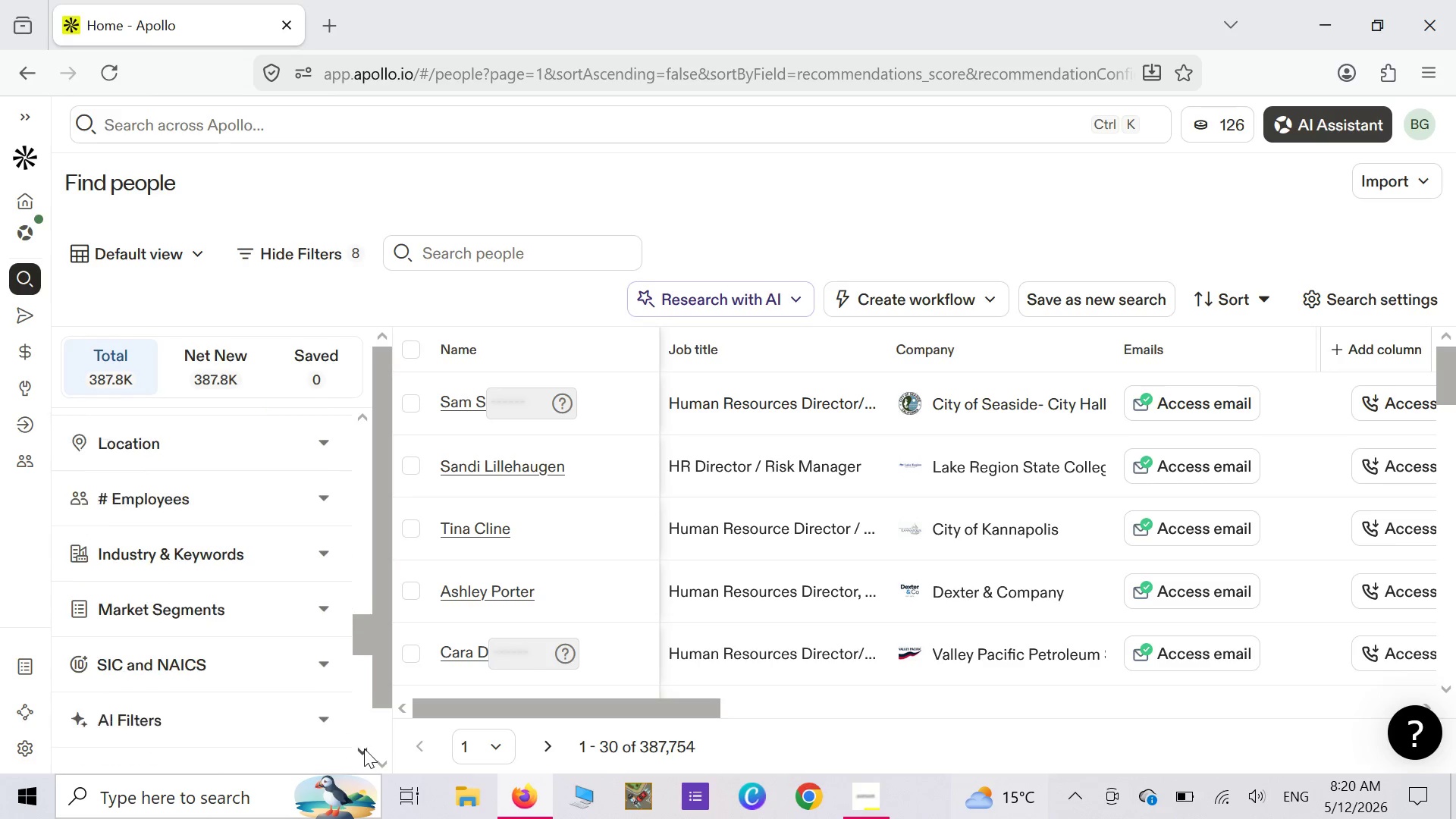 
triple_click([364, 748])
 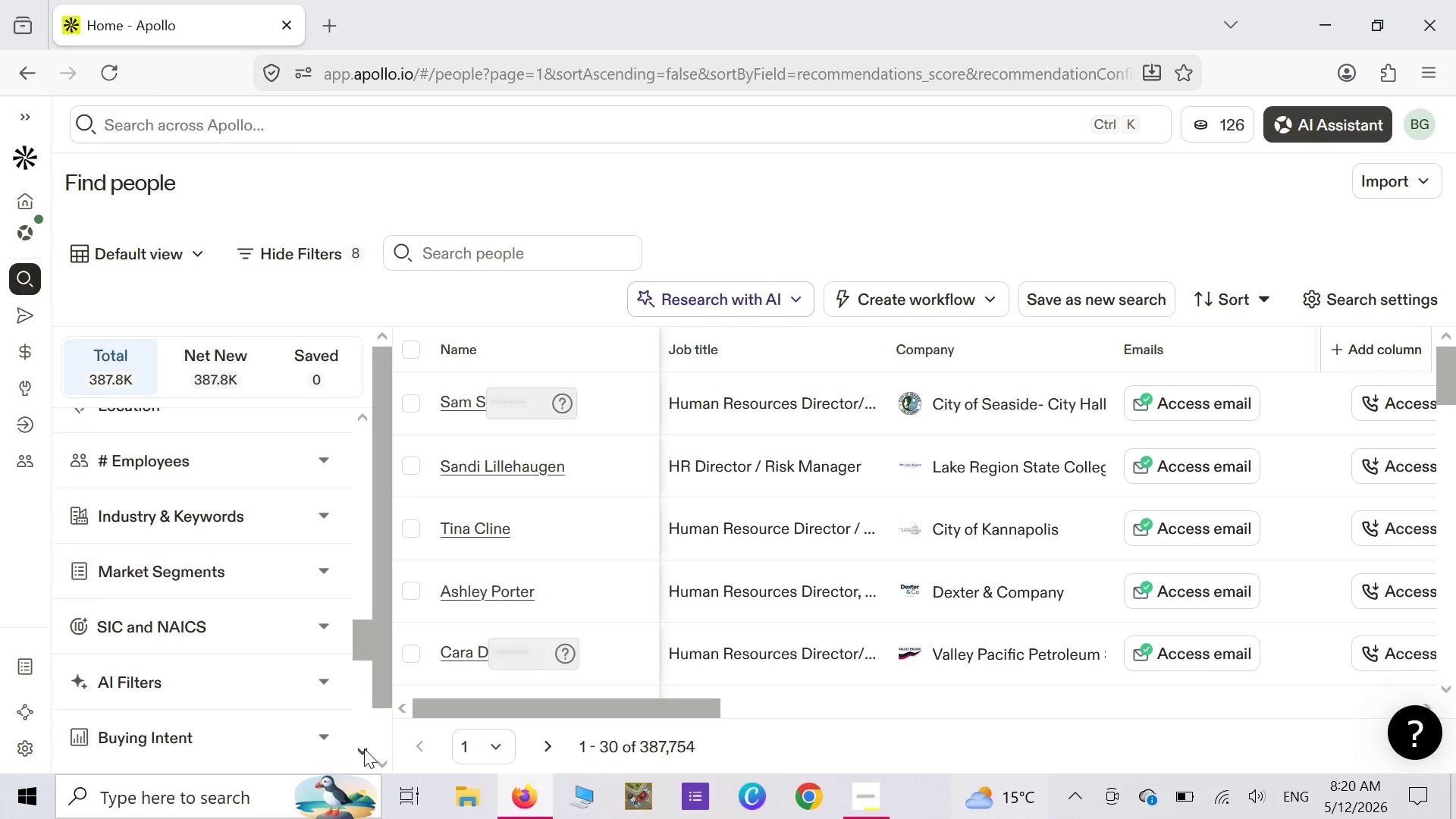 
triple_click([364, 748])
 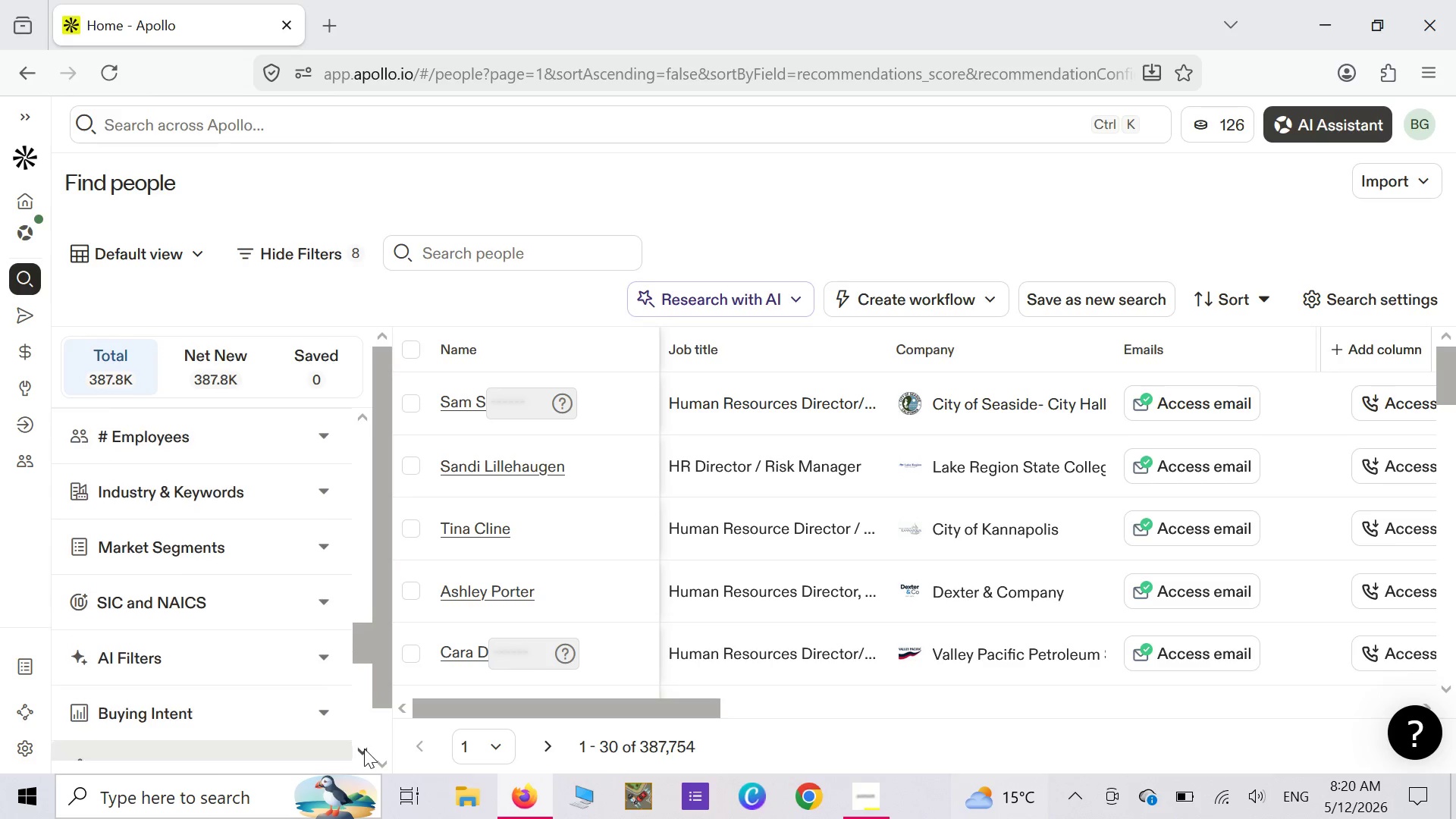 
triple_click([364, 748])
 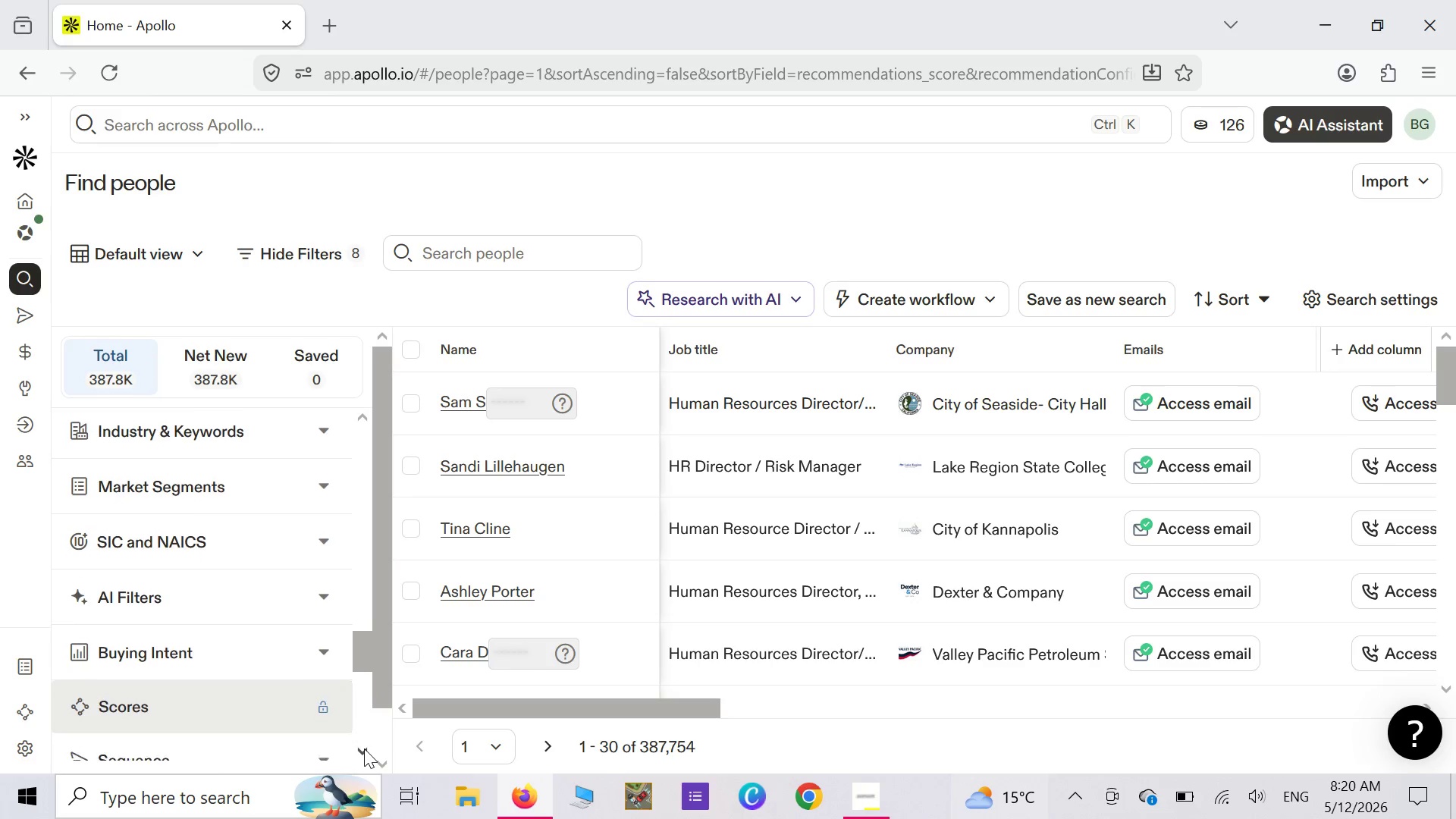 
triple_click([364, 748])
 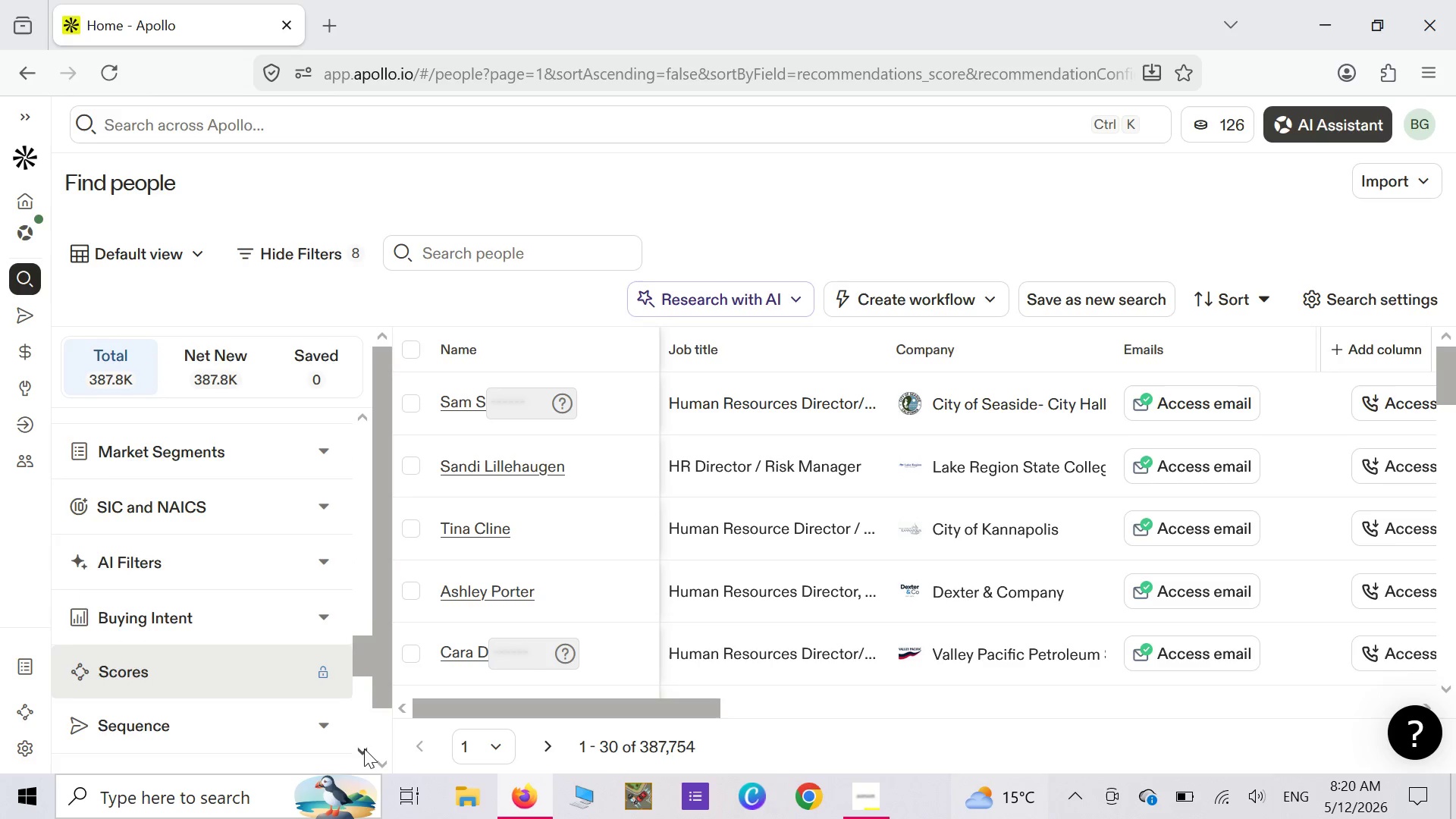 
triple_click([364, 748])
 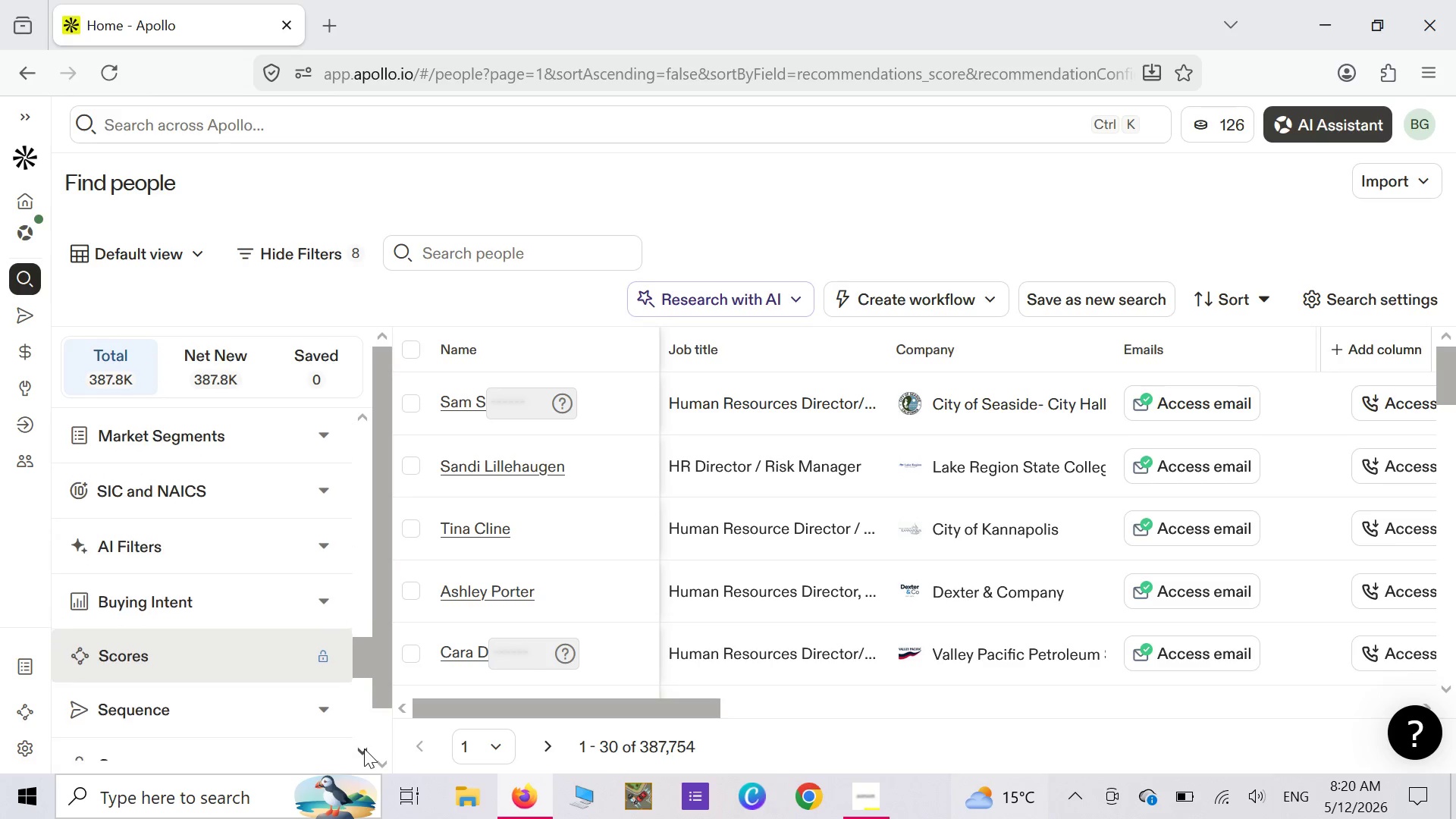 
triple_click([364, 748])
 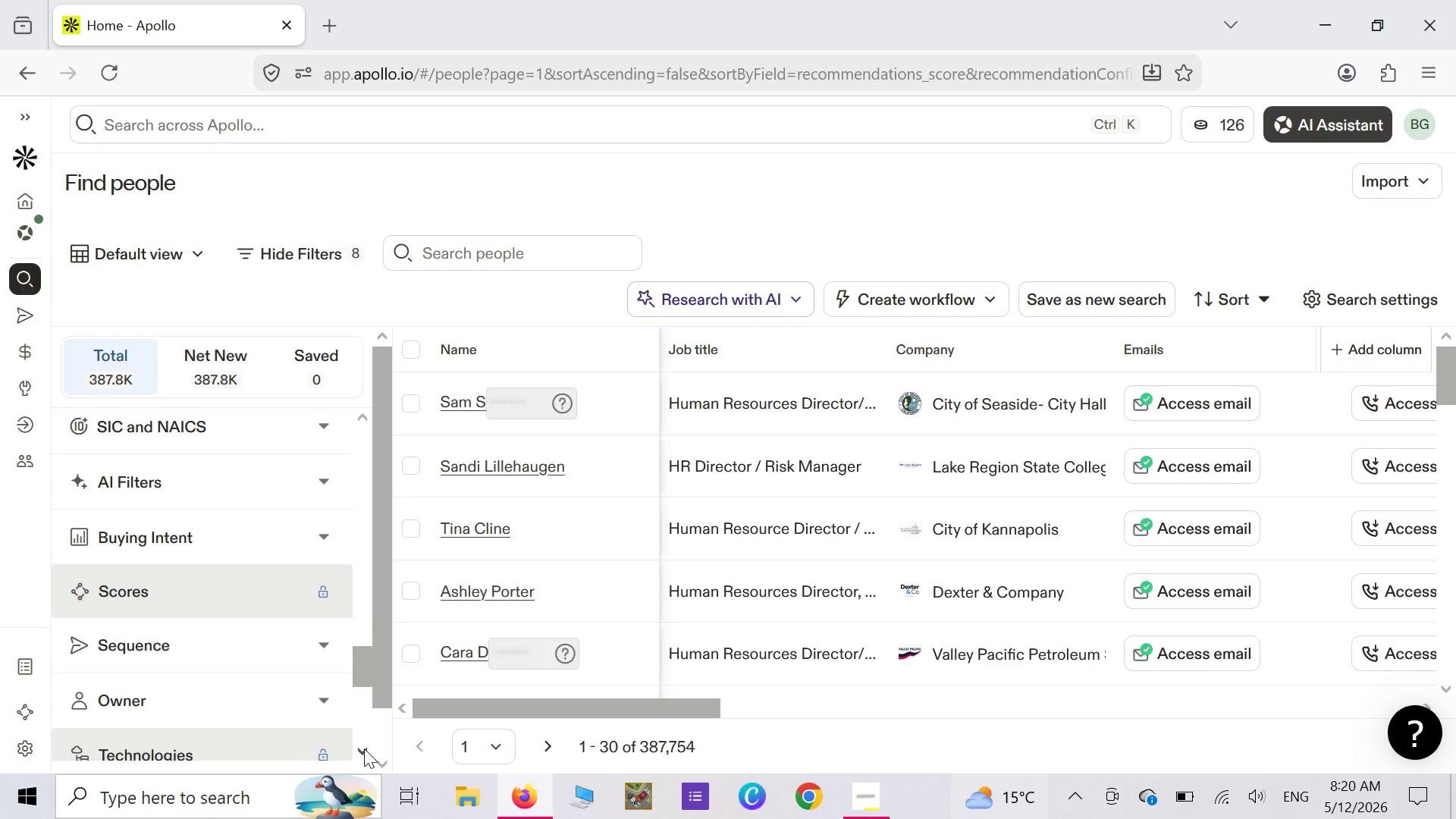 
triple_click([364, 748])
 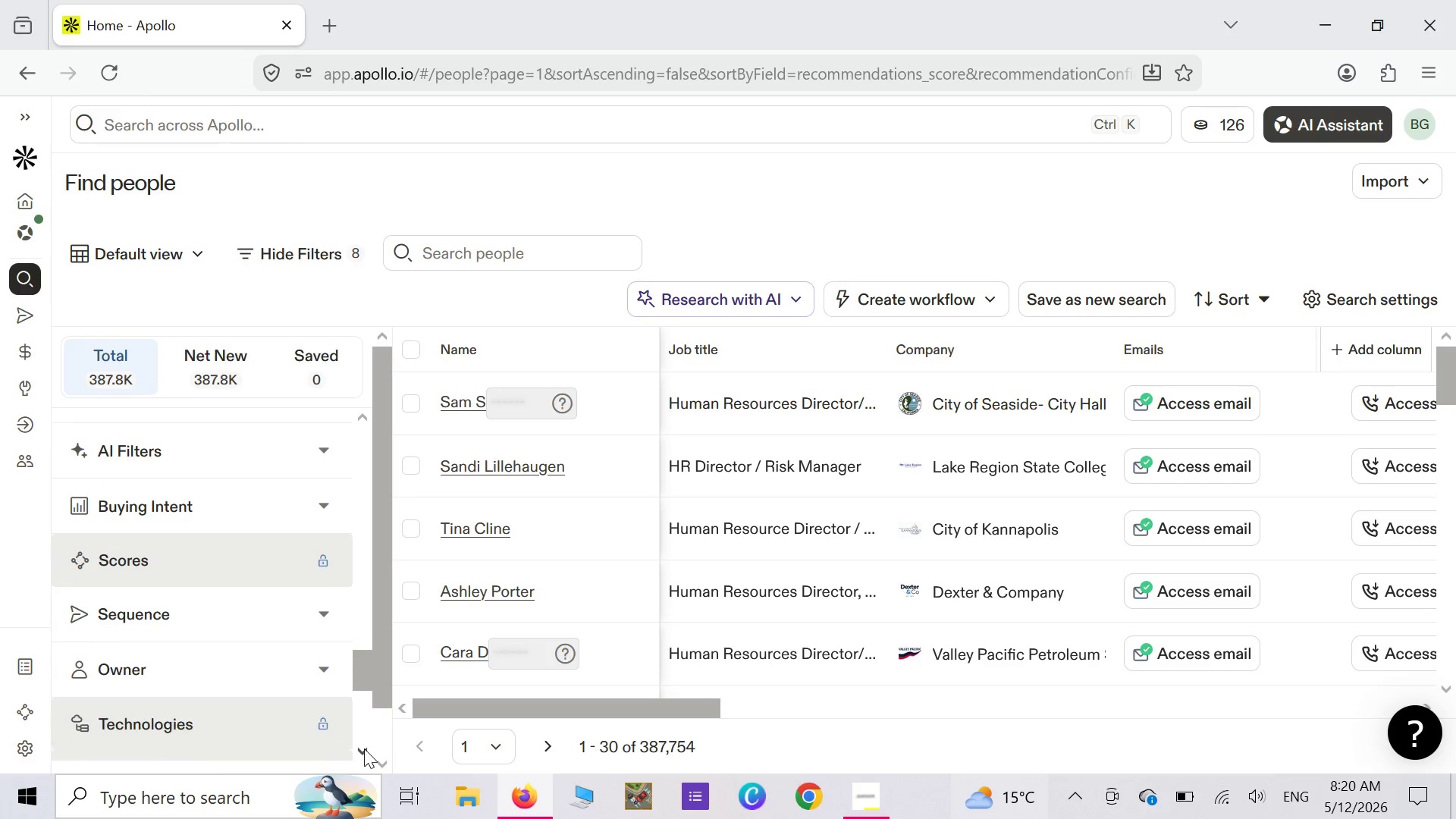 
triple_click([364, 748])
 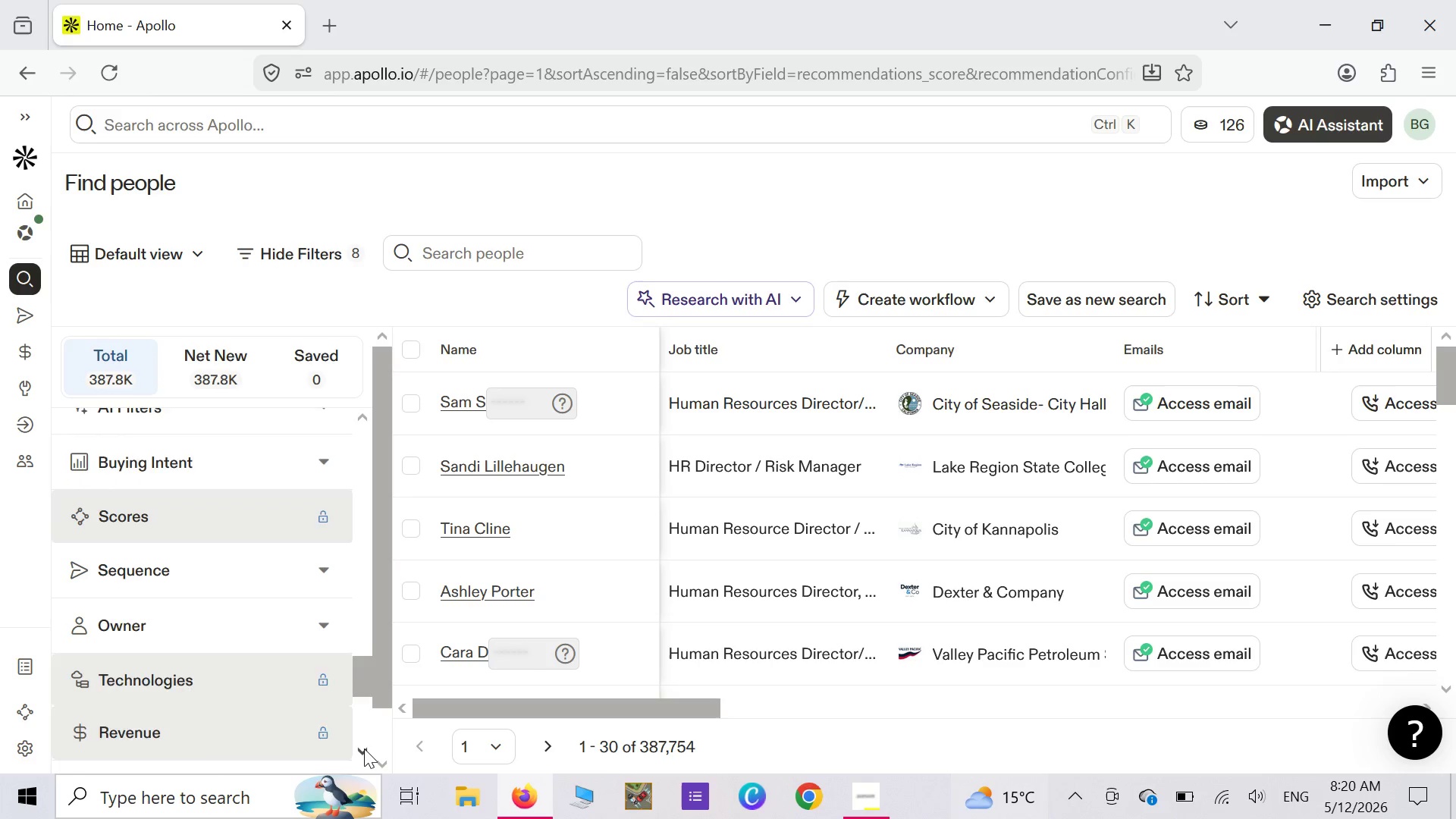 
triple_click([364, 748])
 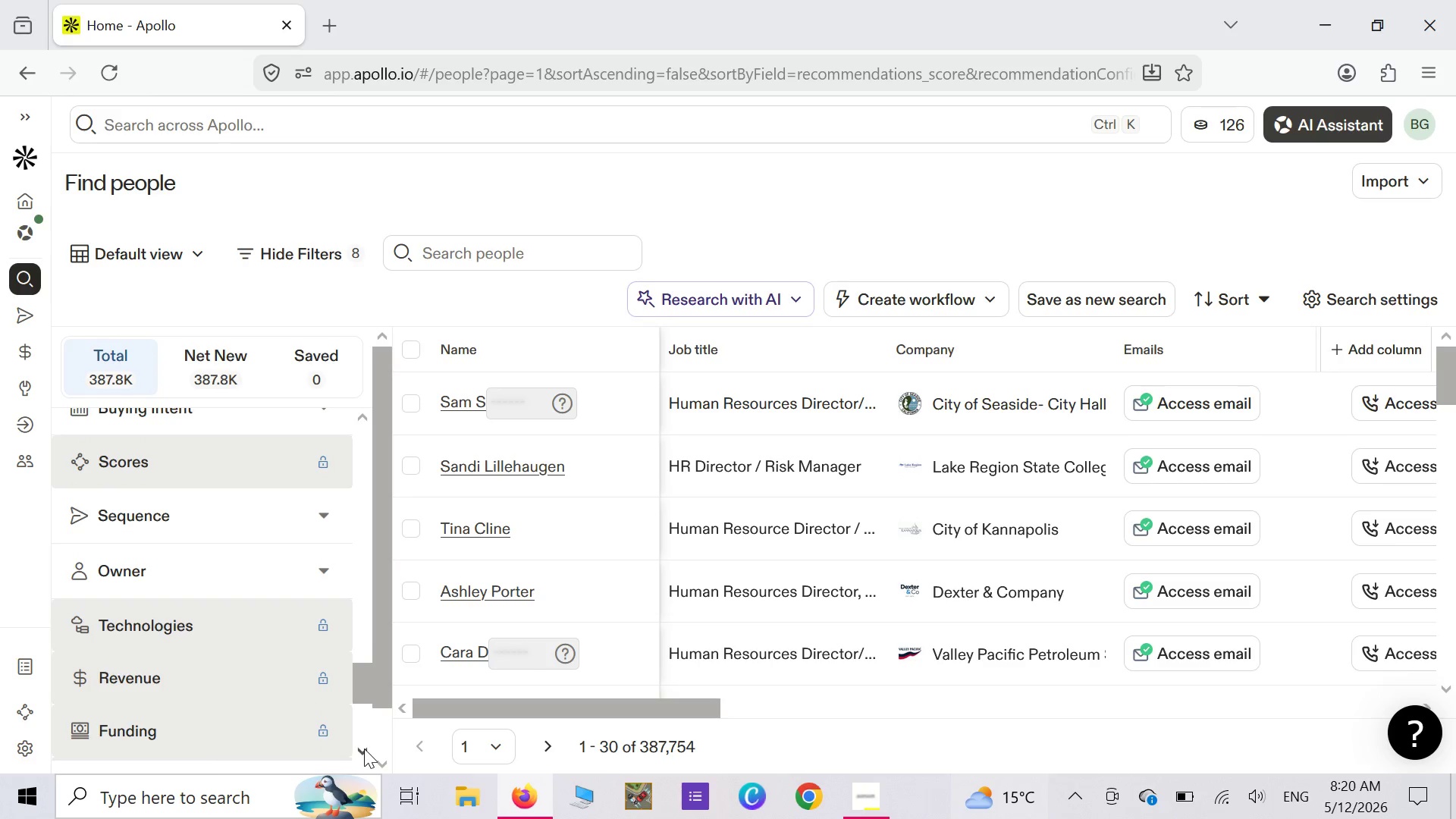 
triple_click([364, 748])
 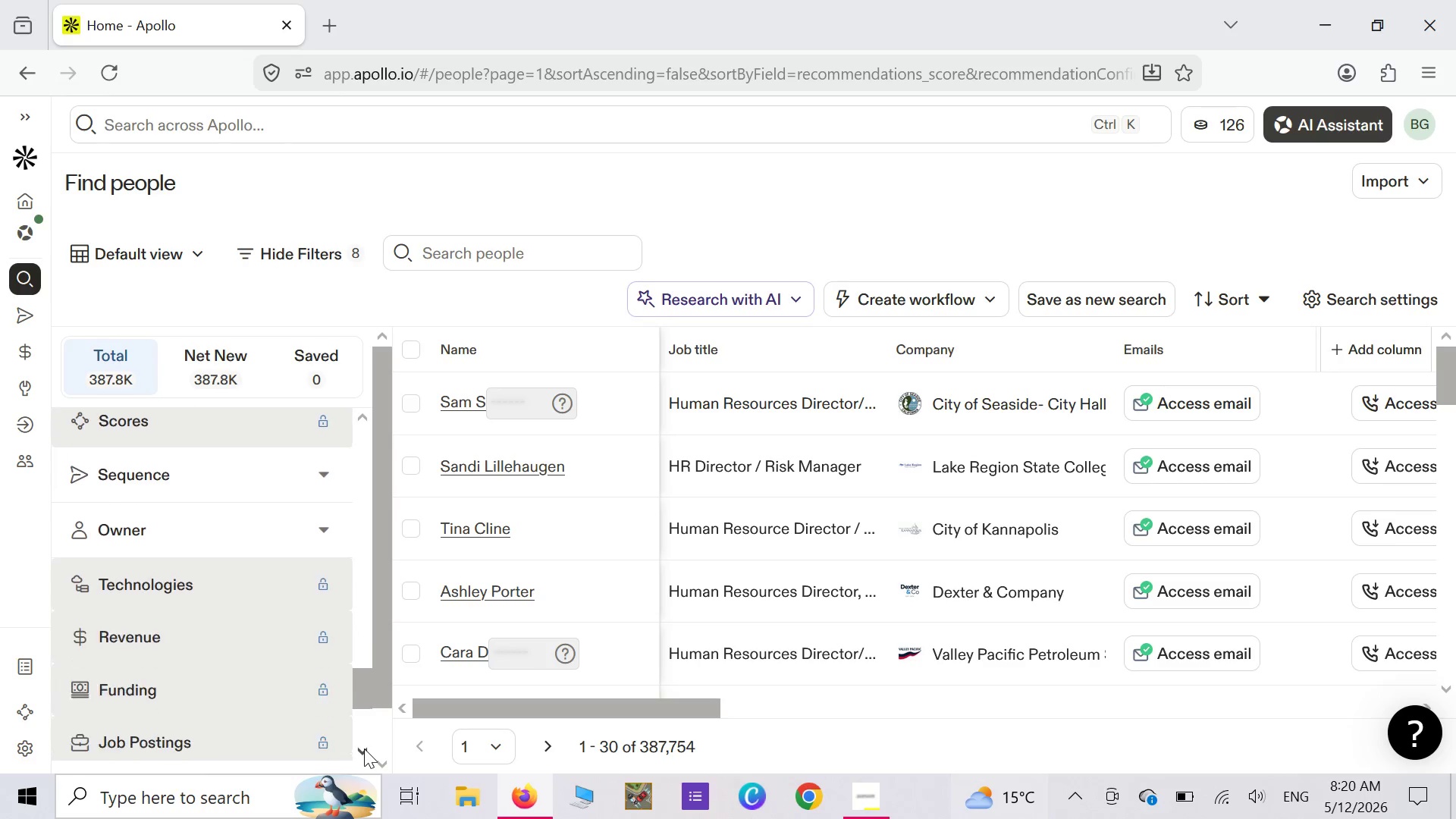 
triple_click([364, 748])
 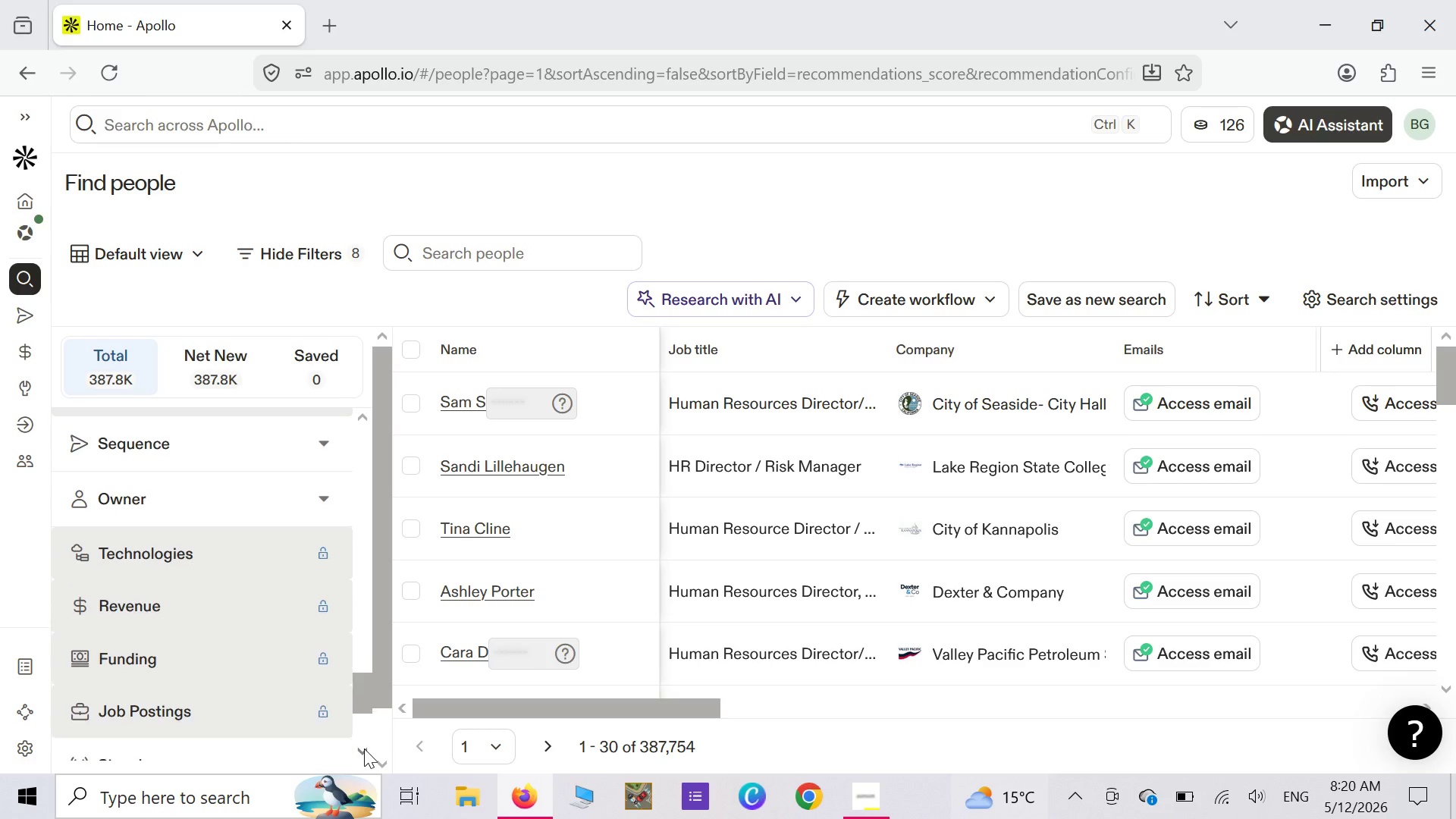 
triple_click([364, 748])
 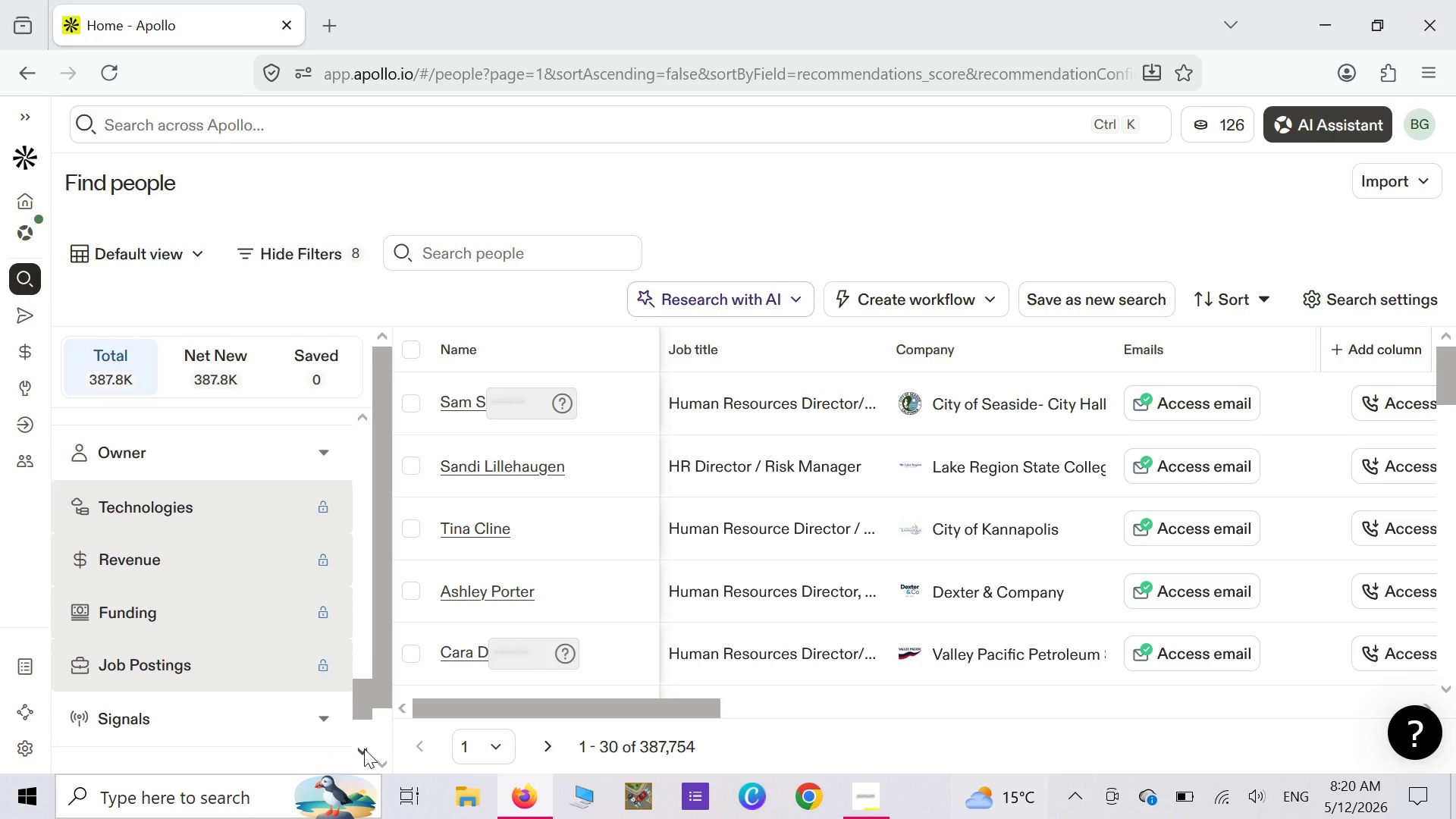 
triple_click([364, 748])
 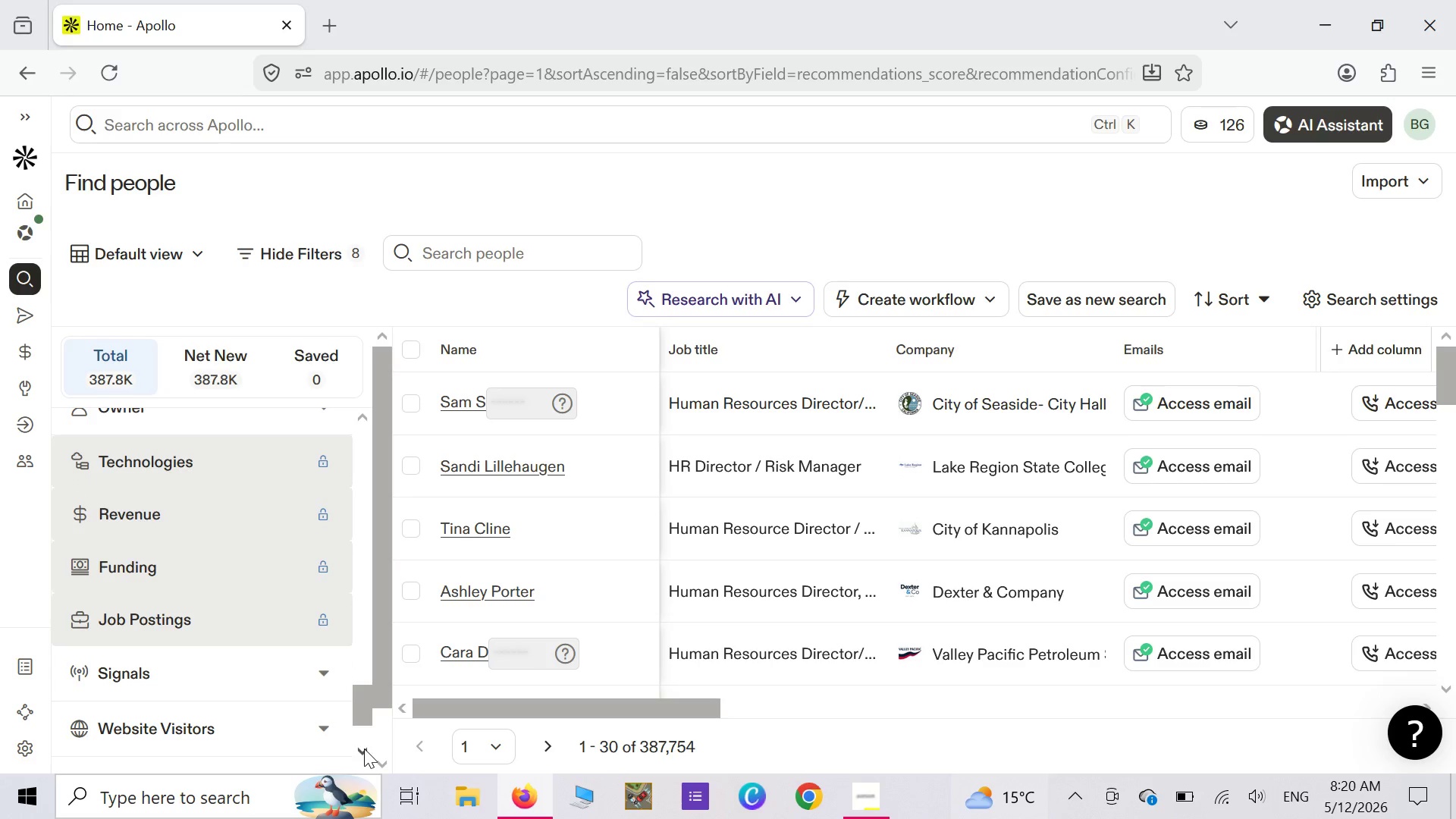 
left_click([364, 748])
 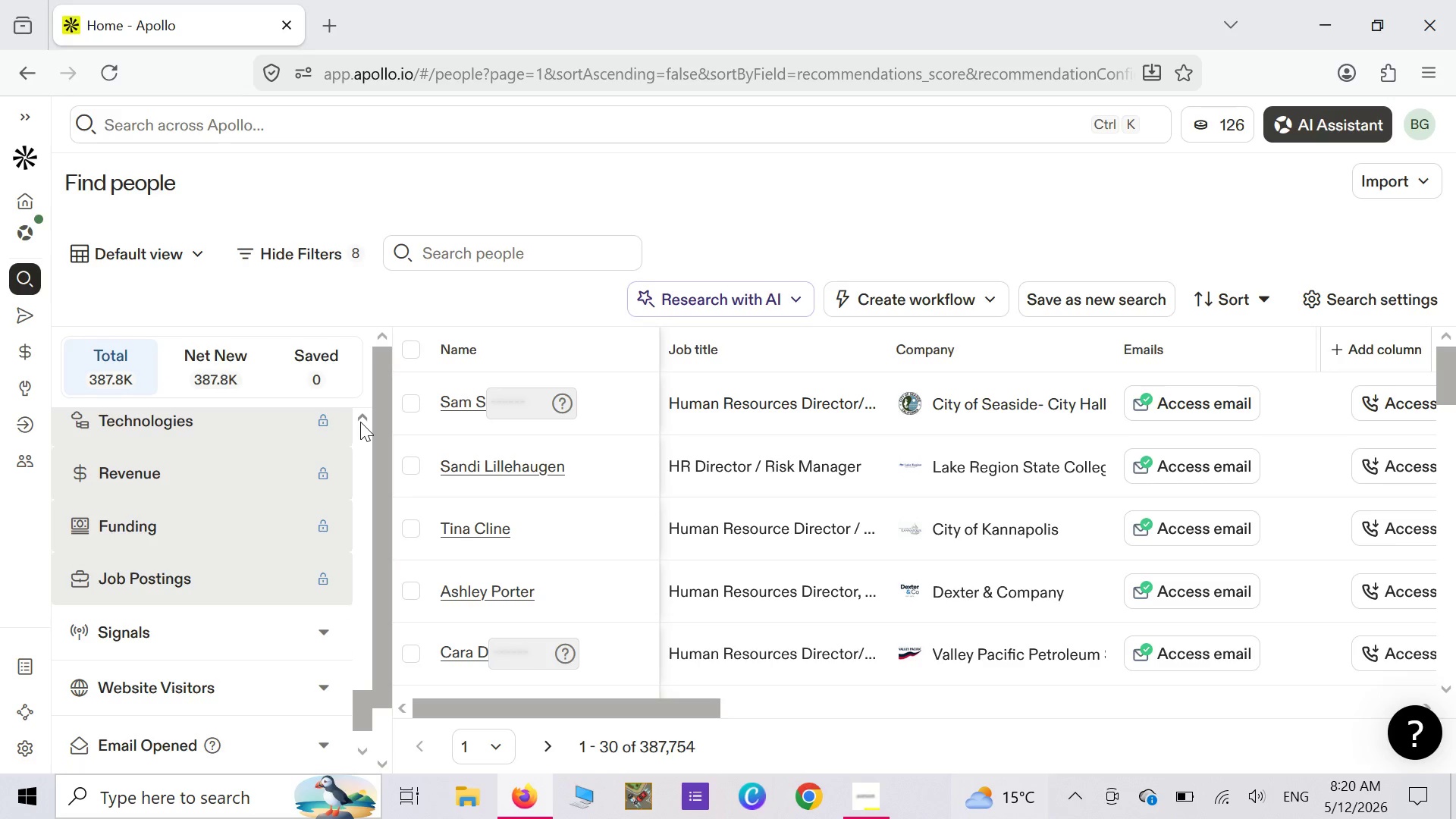 
double_click([360, 422])
 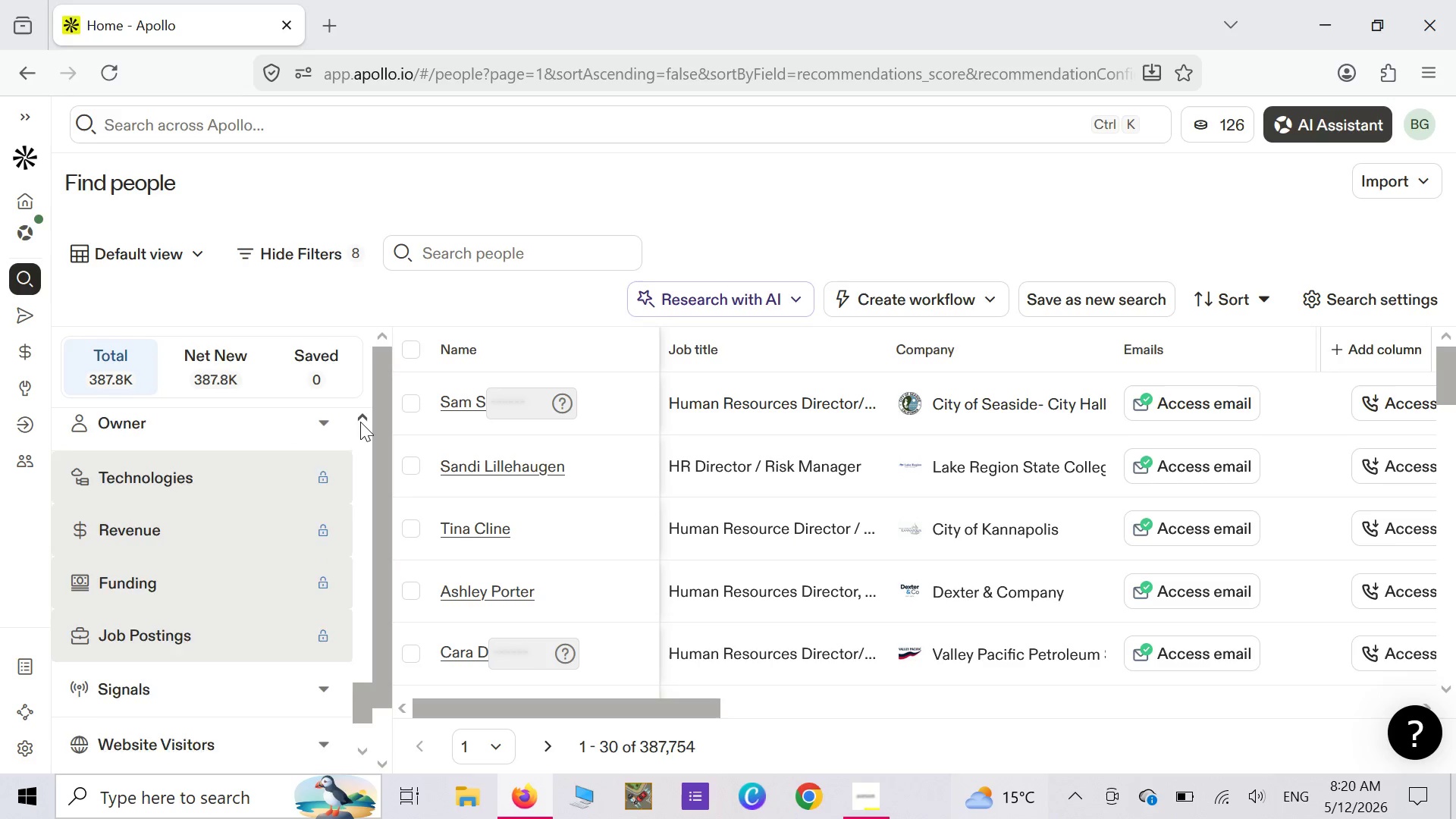 
triple_click([360, 422])
 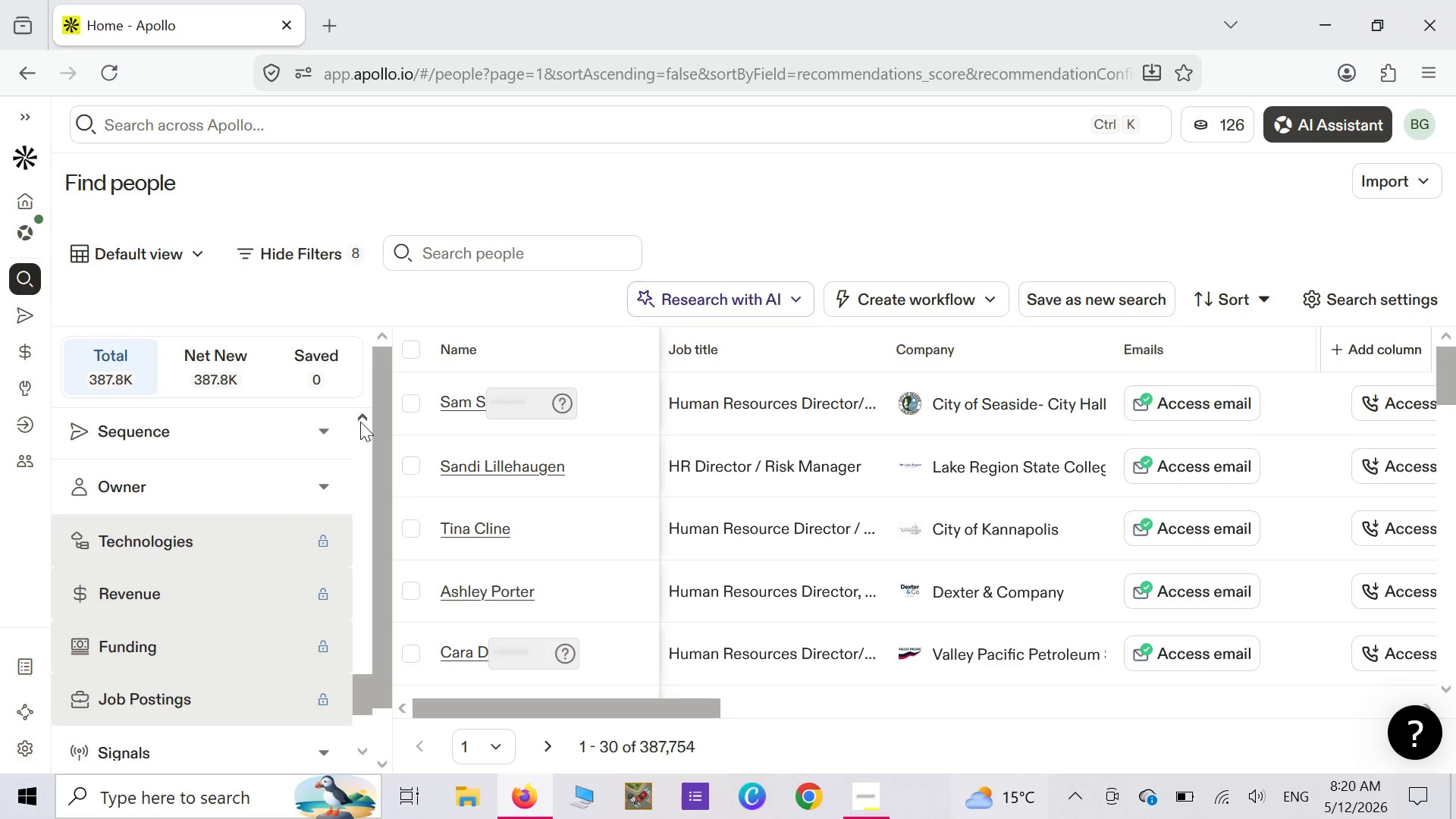 
triple_click([360, 422])
 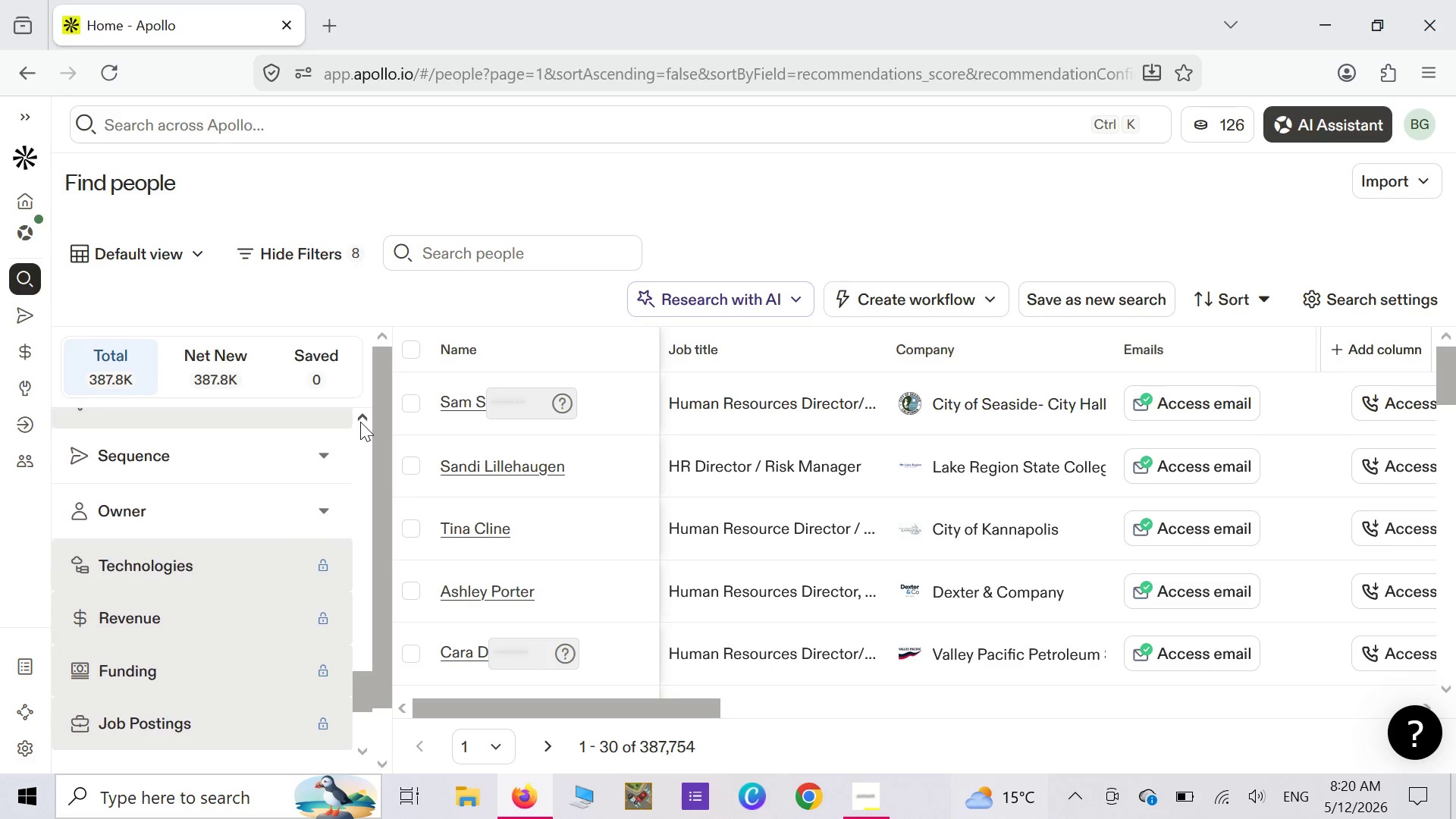 
triple_click([360, 422])
 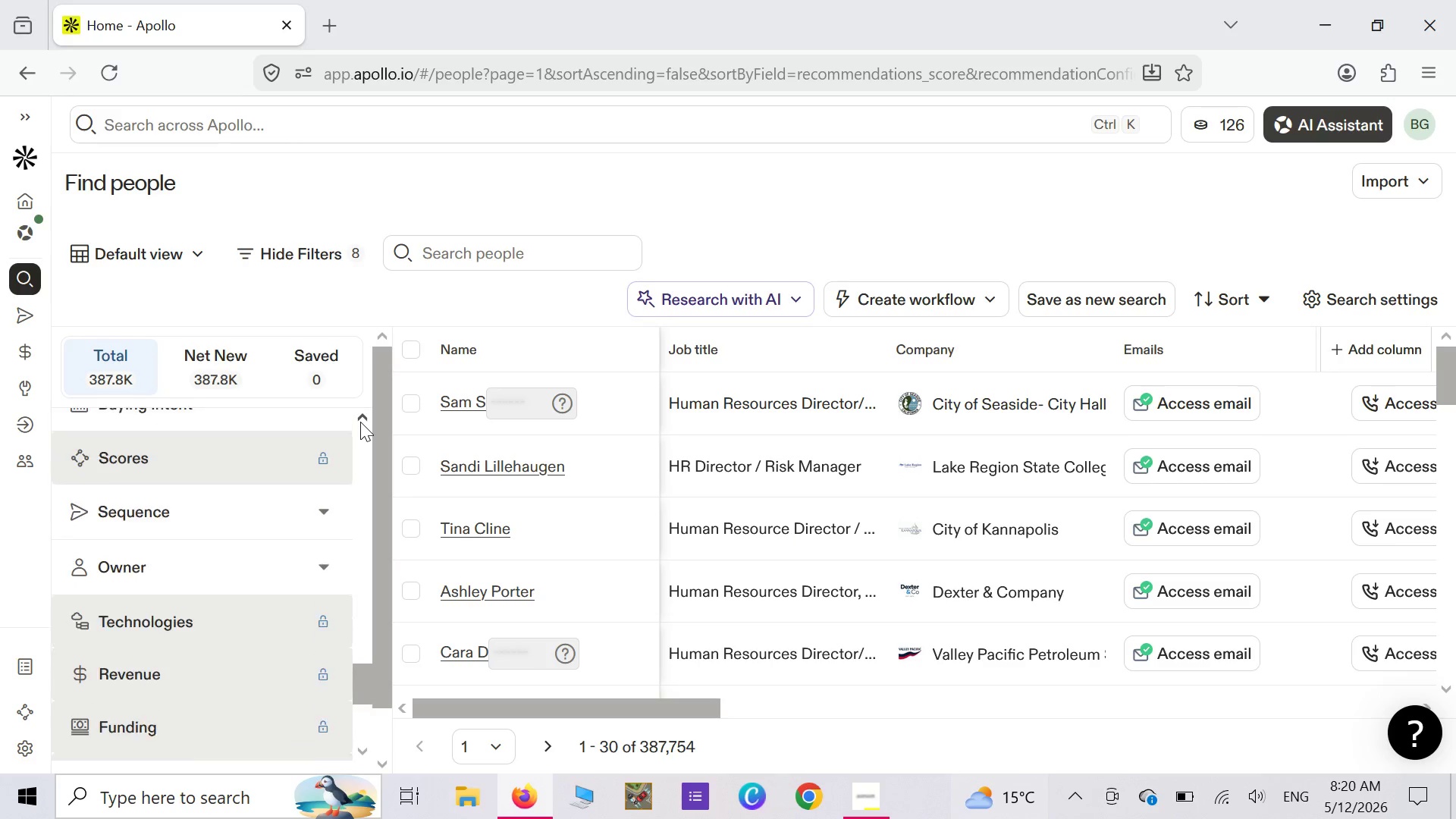 
triple_click([360, 422])
 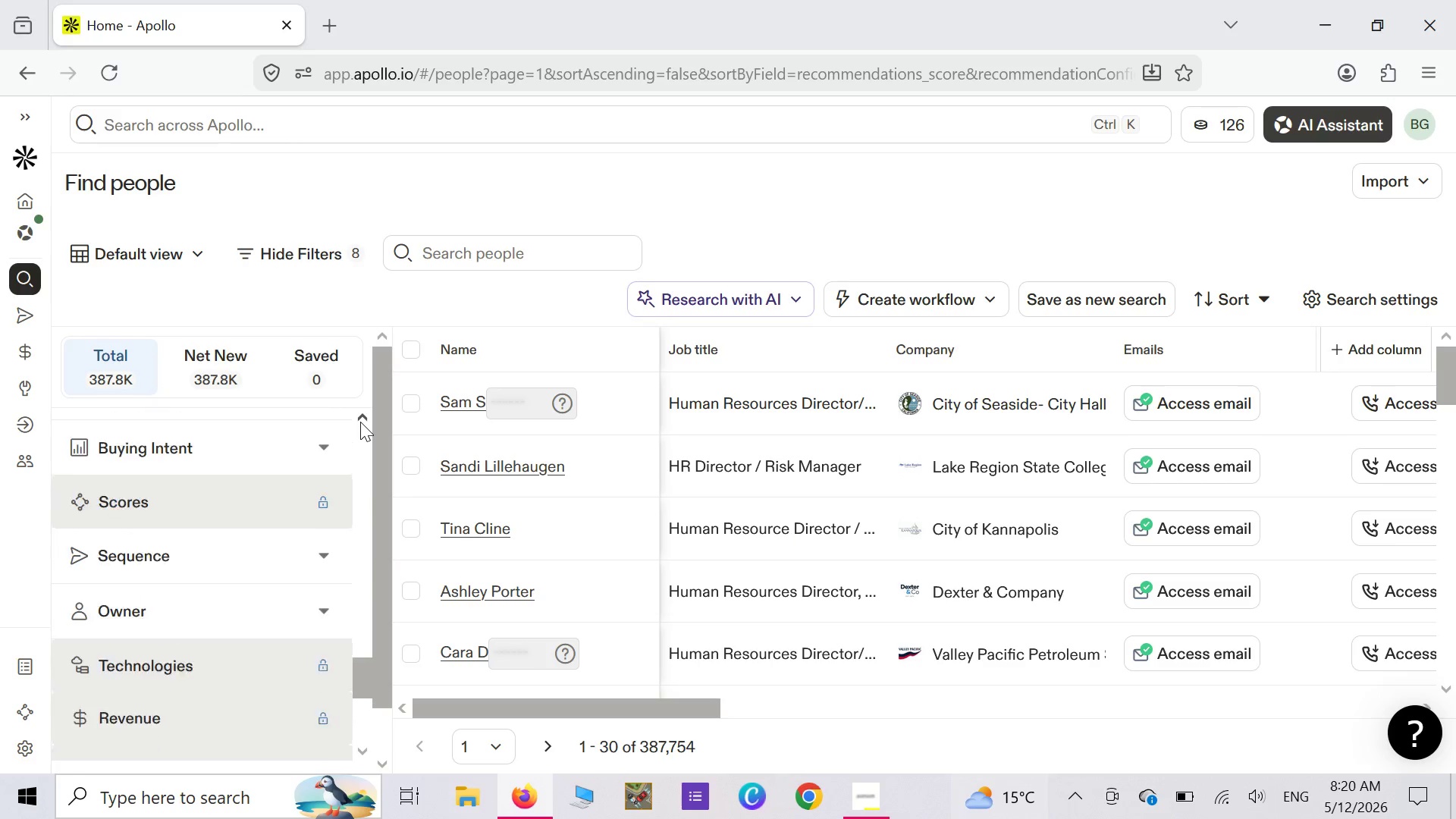 
triple_click([360, 422])
 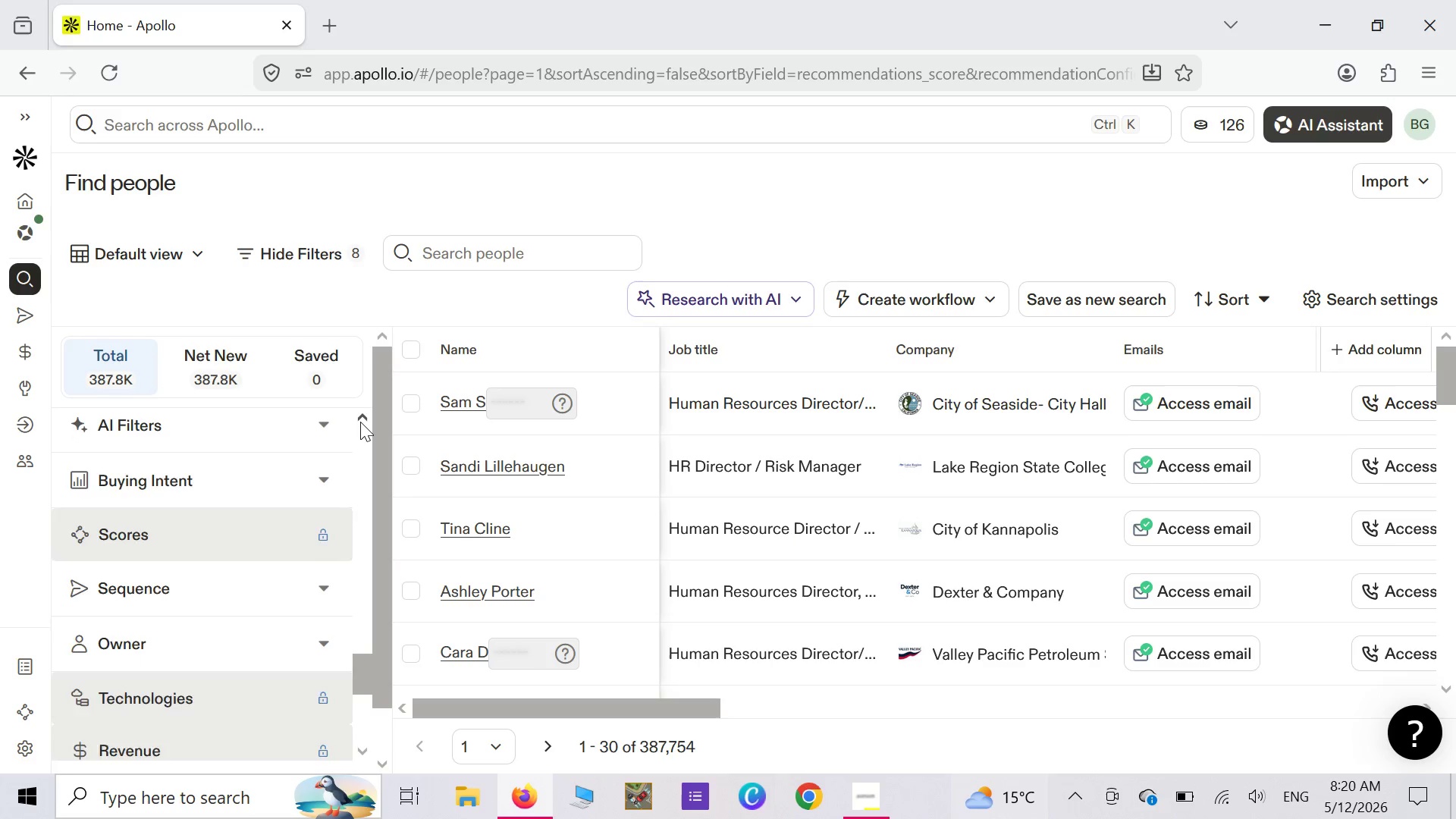 
triple_click([360, 422])
 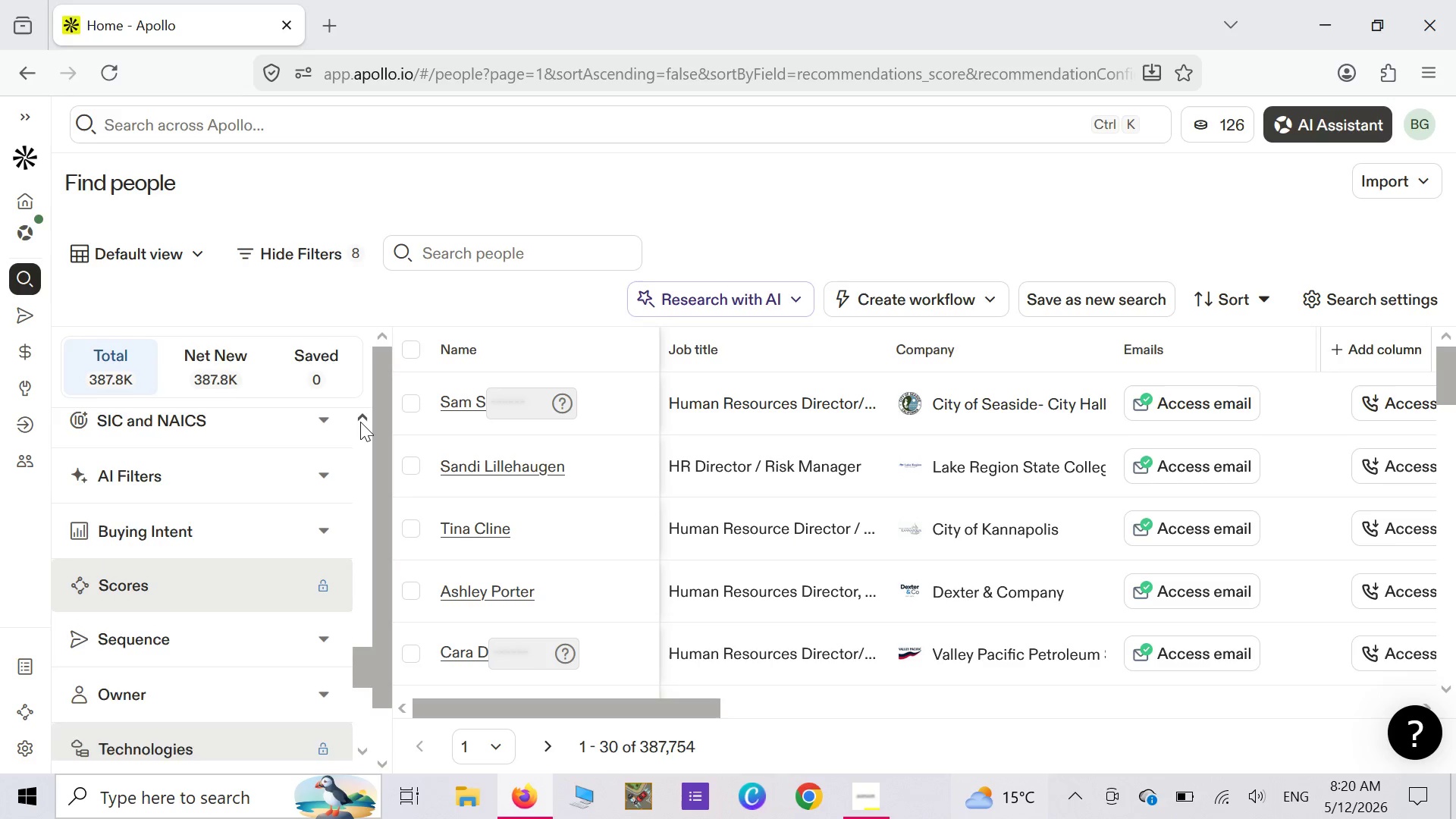 
triple_click([360, 422])
 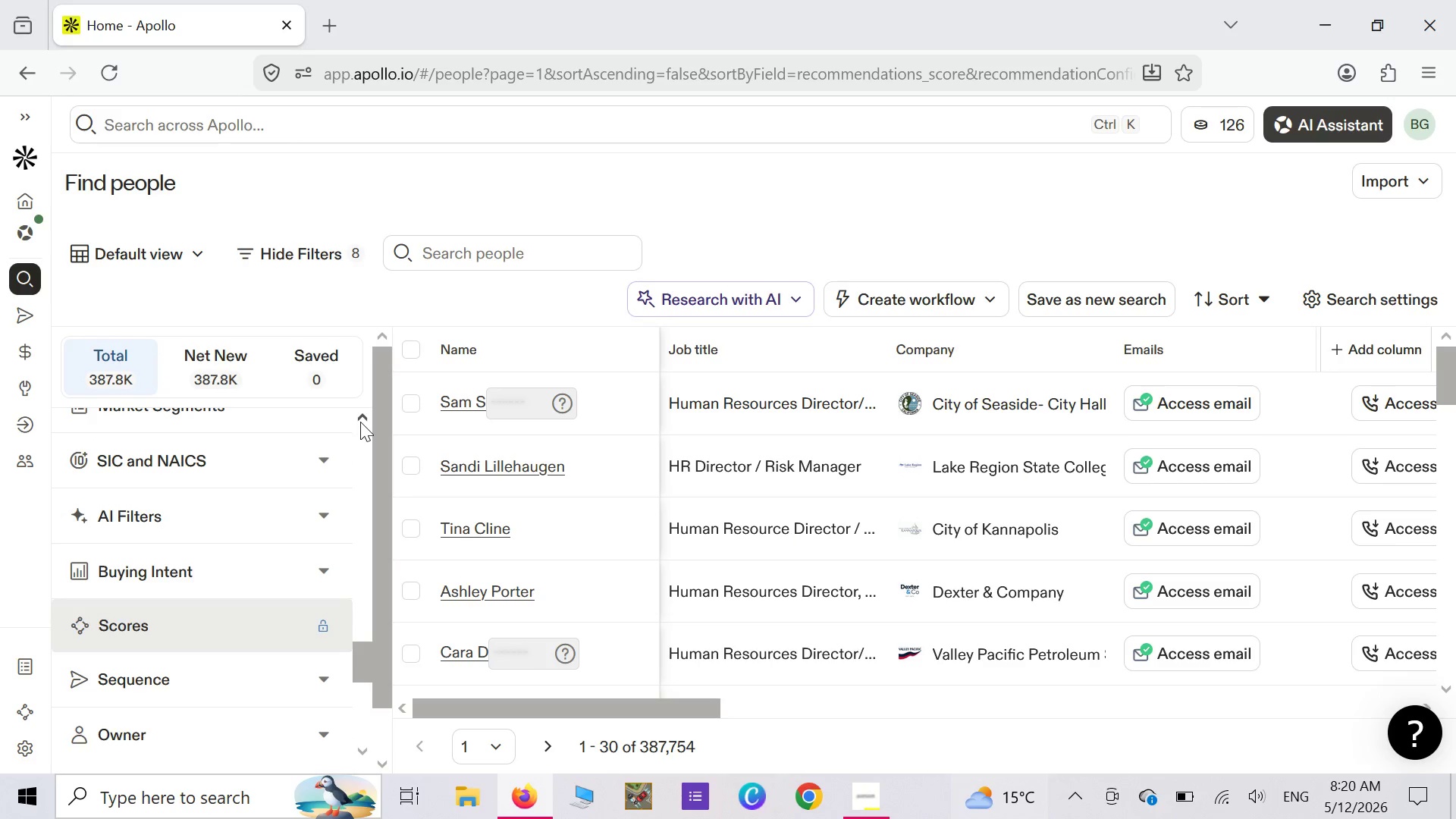 
triple_click([360, 422])
 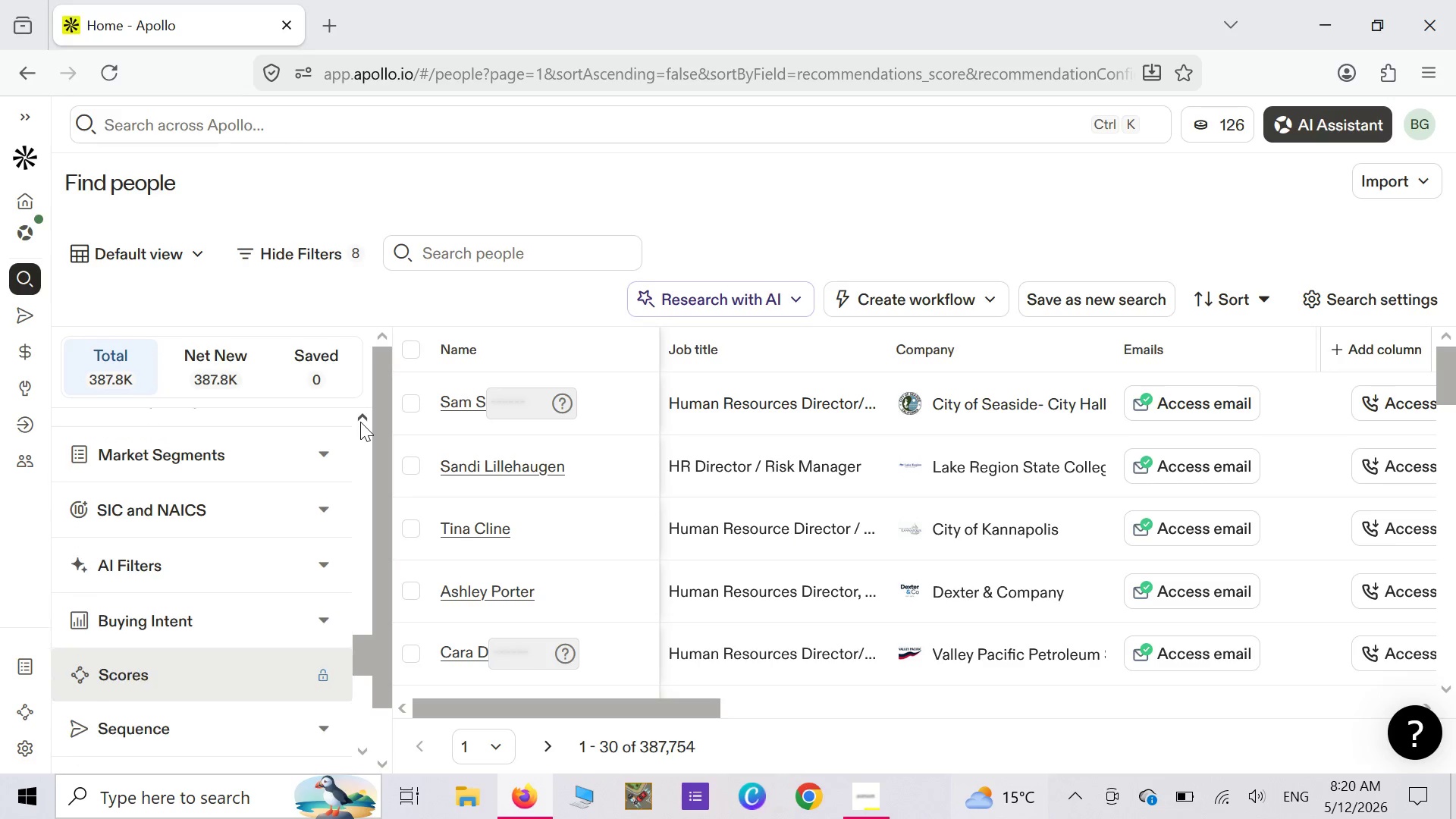 
triple_click([360, 422])
 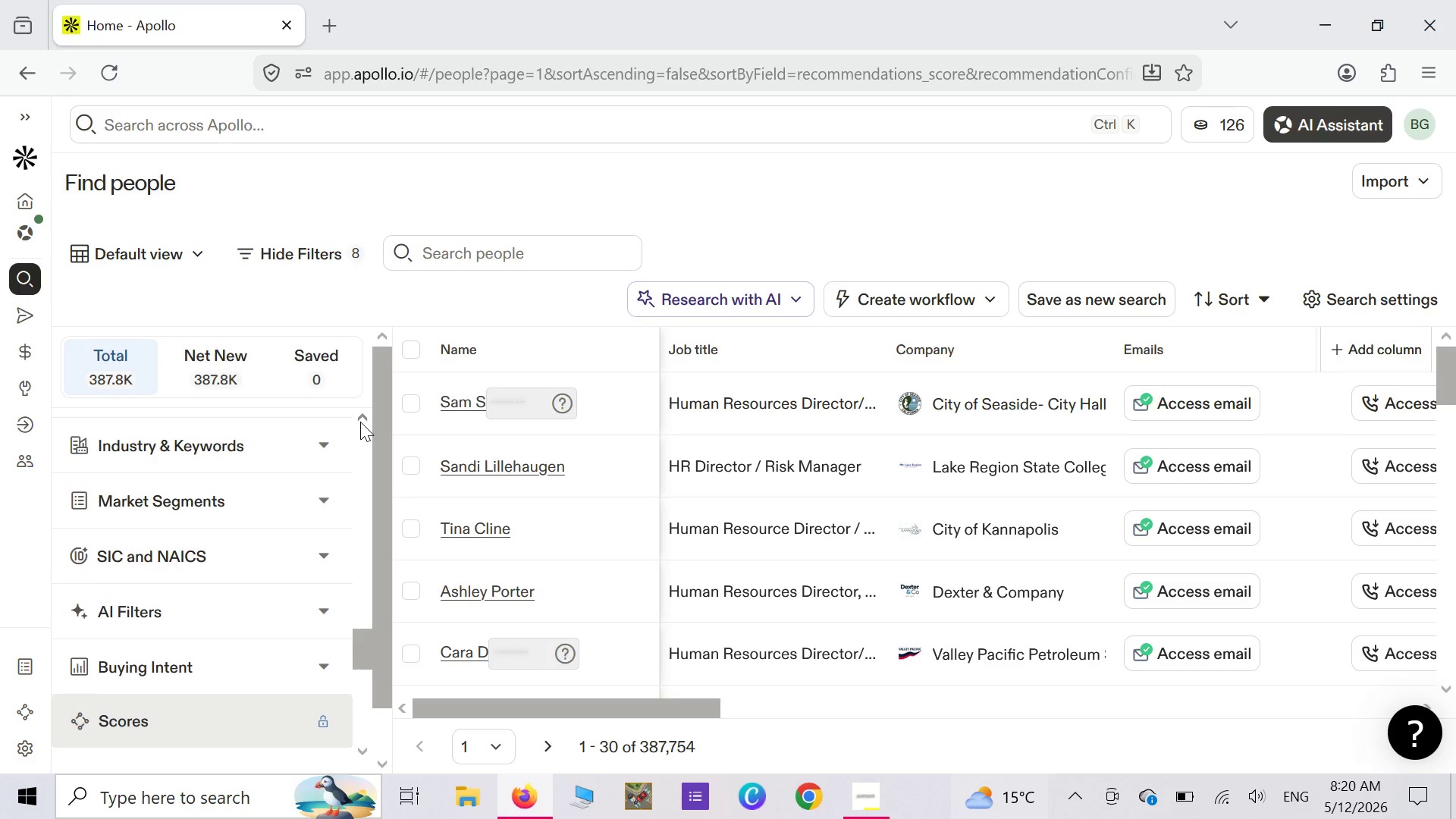 
triple_click([360, 422])
 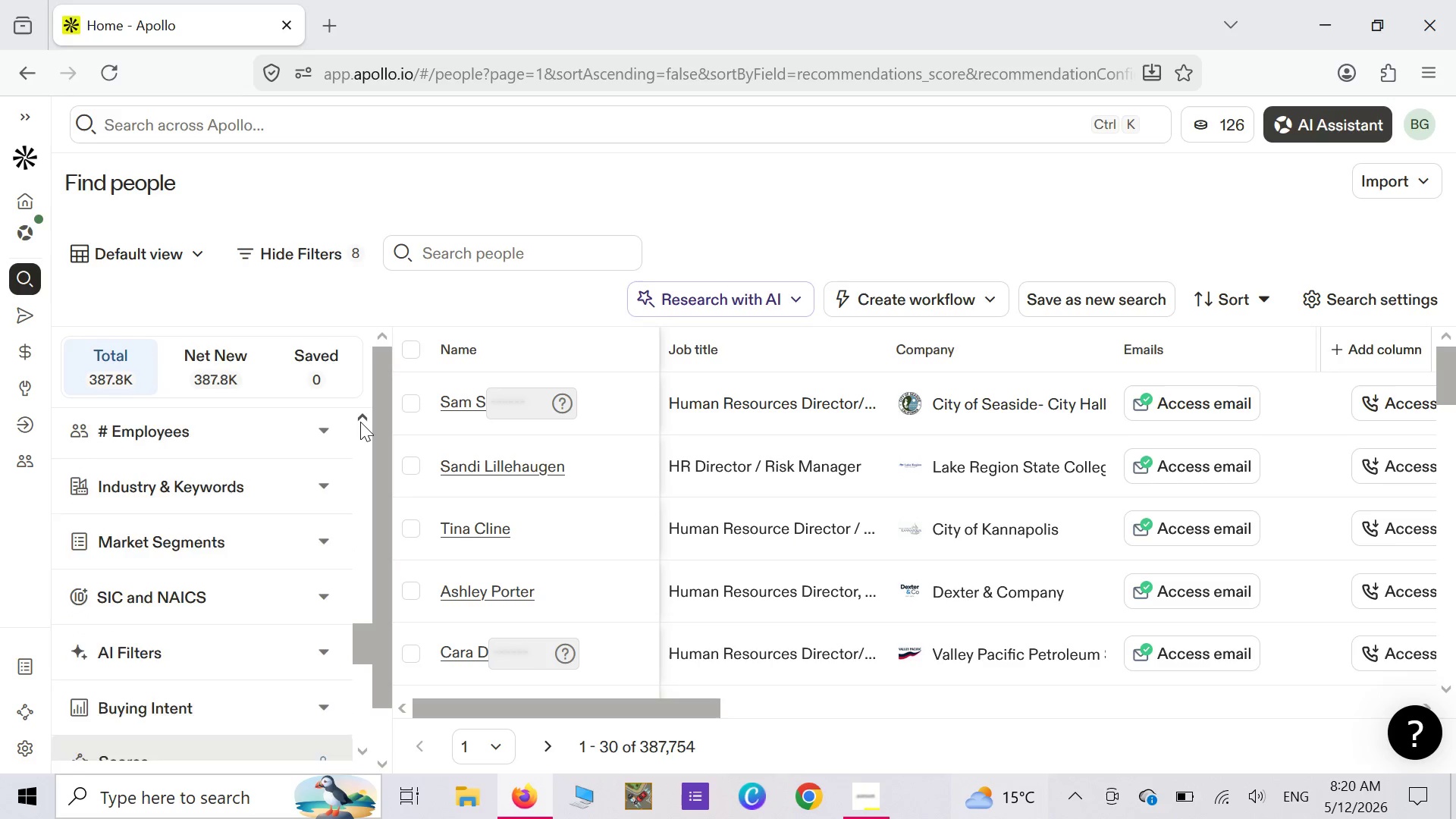 
triple_click([360, 422])
 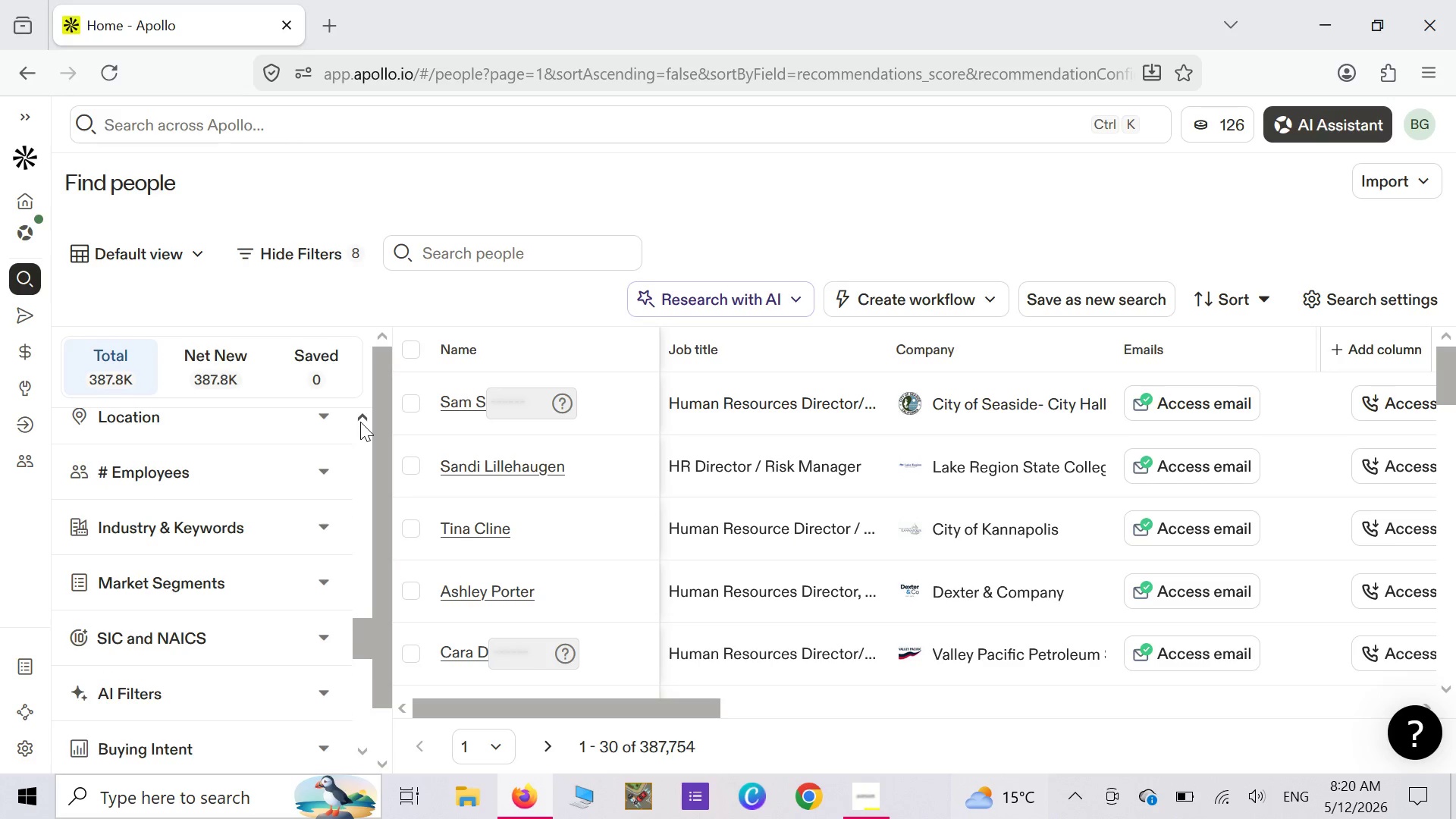 
triple_click([360, 422])
 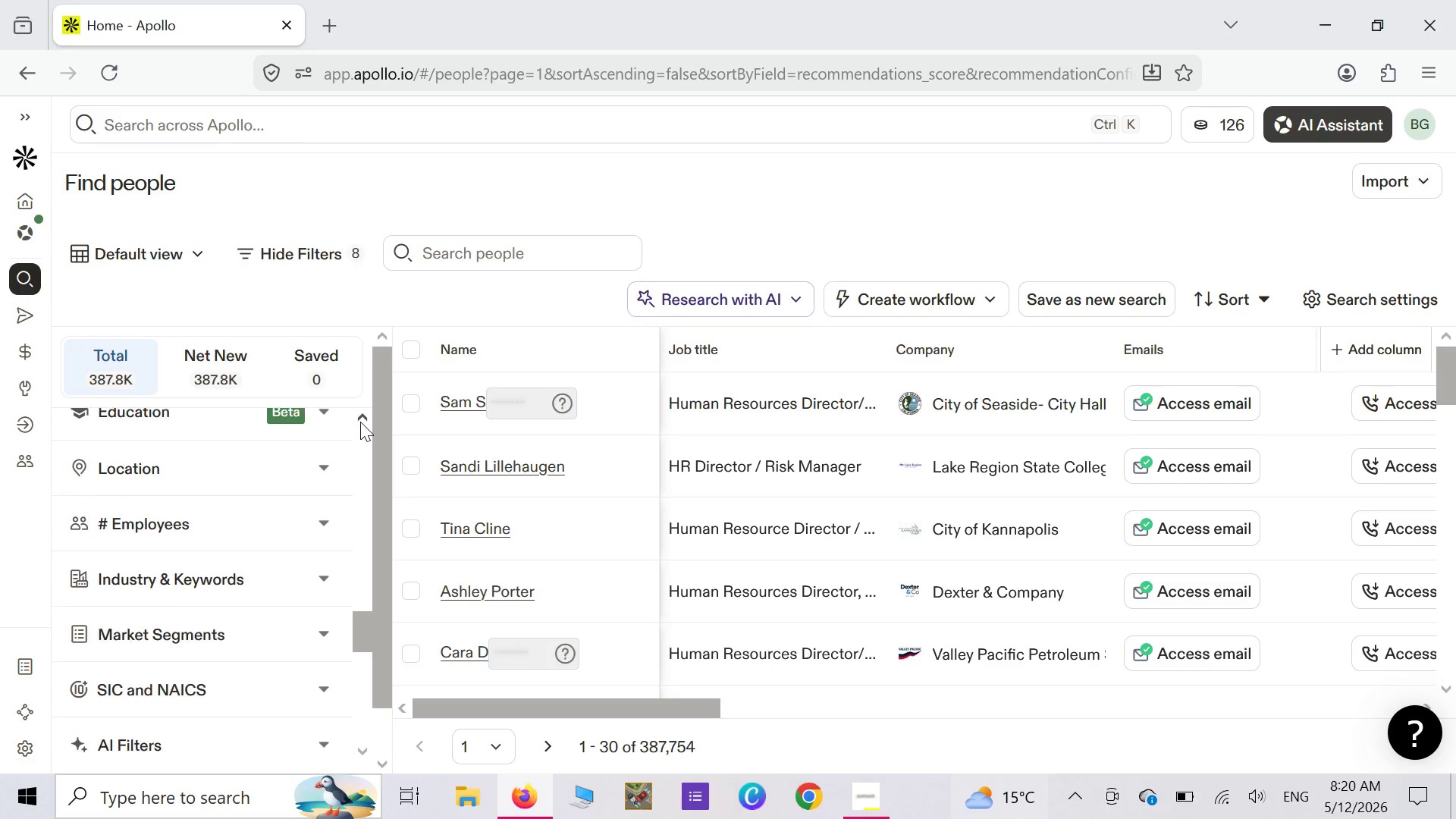 
triple_click([360, 422])
 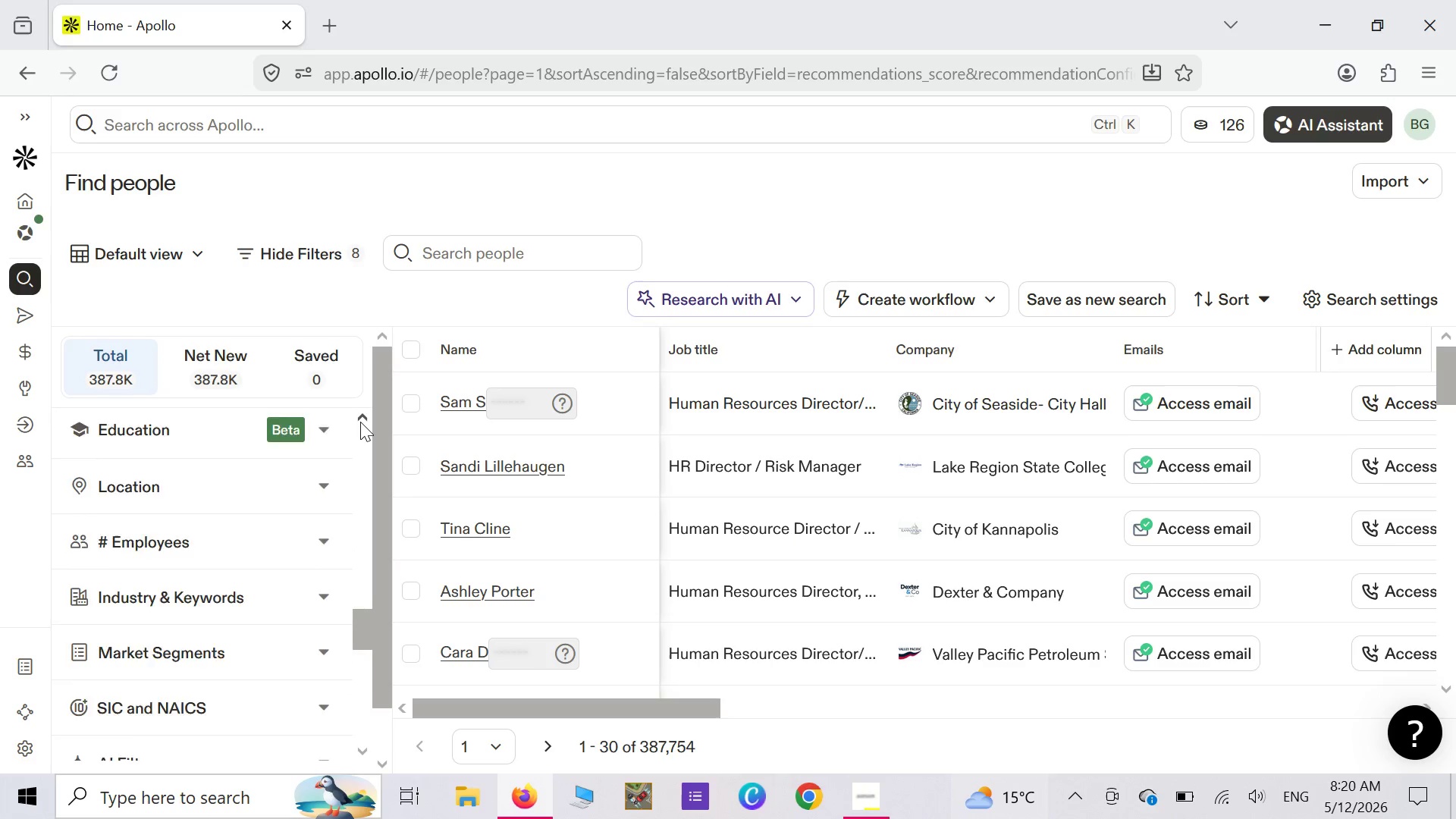 
triple_click([360, 422])
 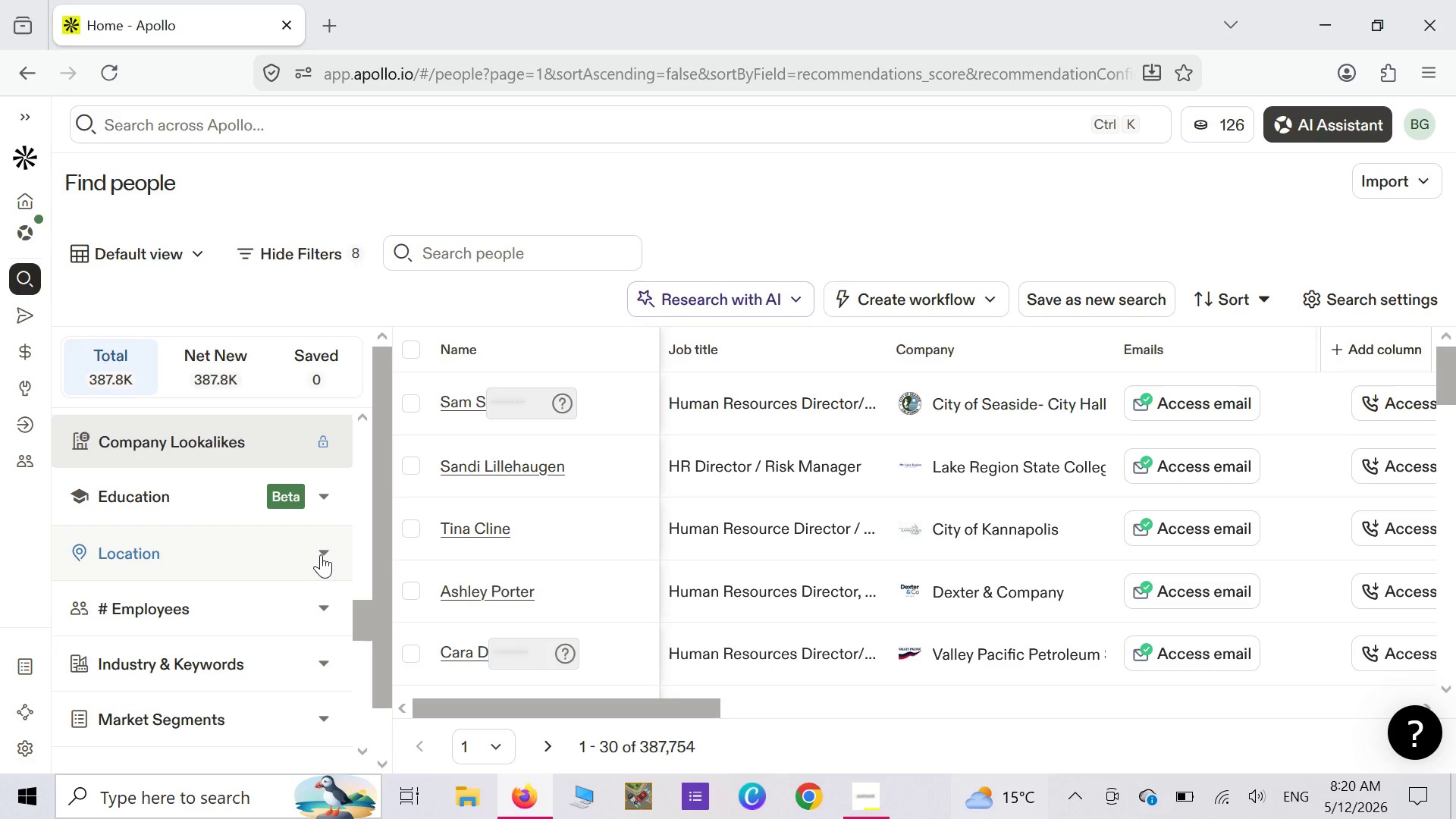 
left_click([321, 554])
 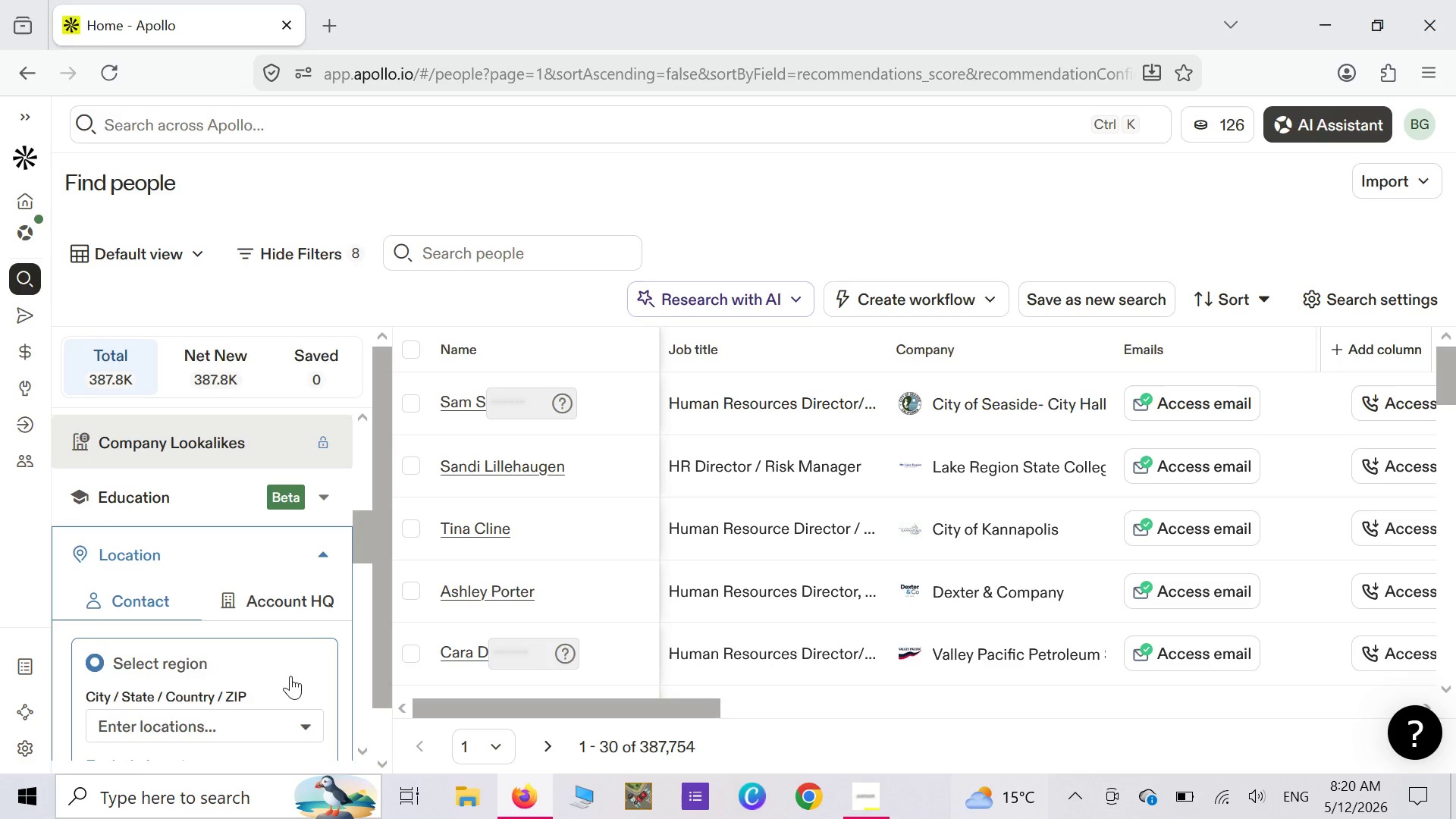 
mouse_move([277, 674])
 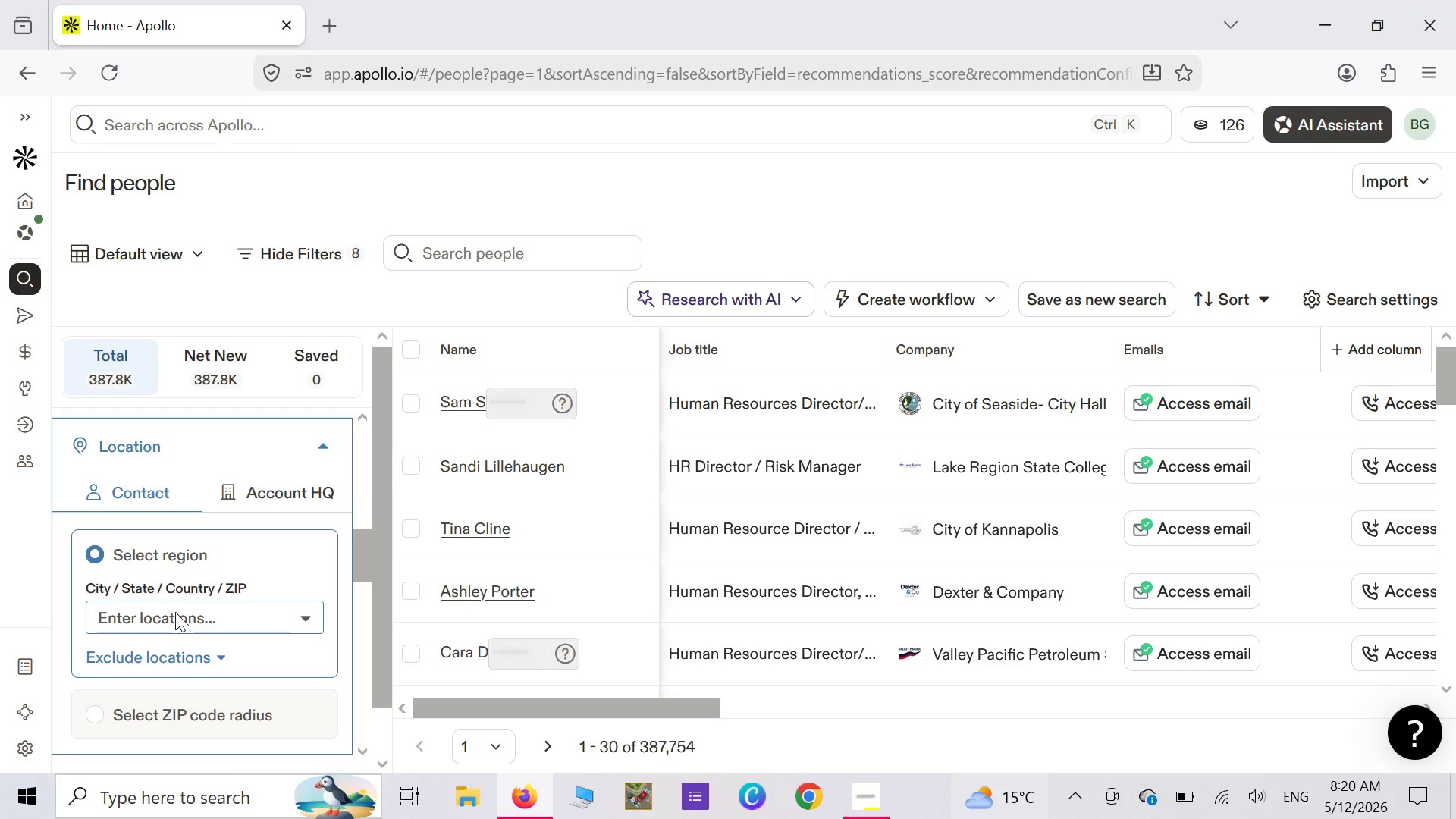 
left_click([175, 612])
 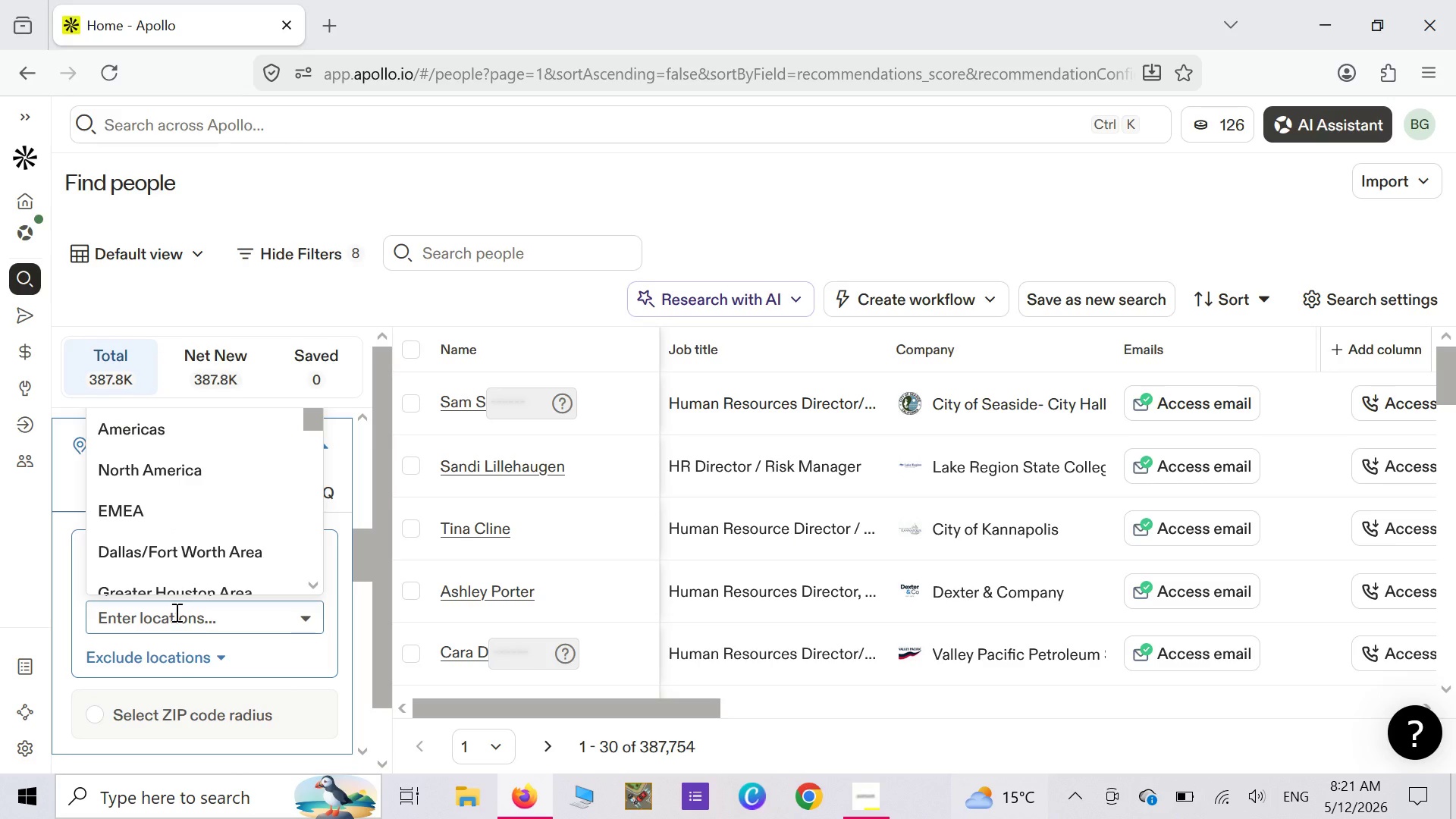 
type(Washington)
 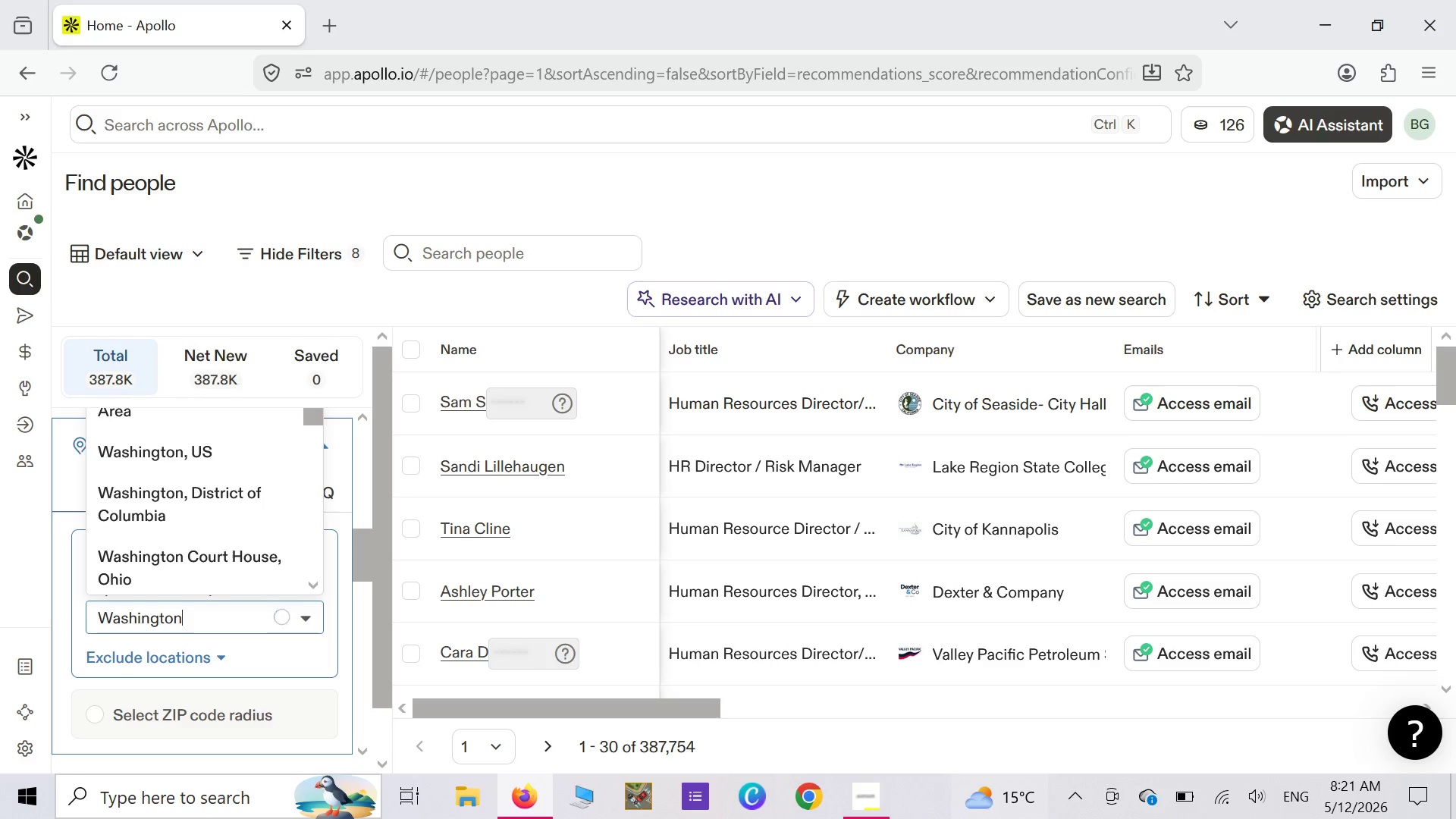 
key(Enter)
 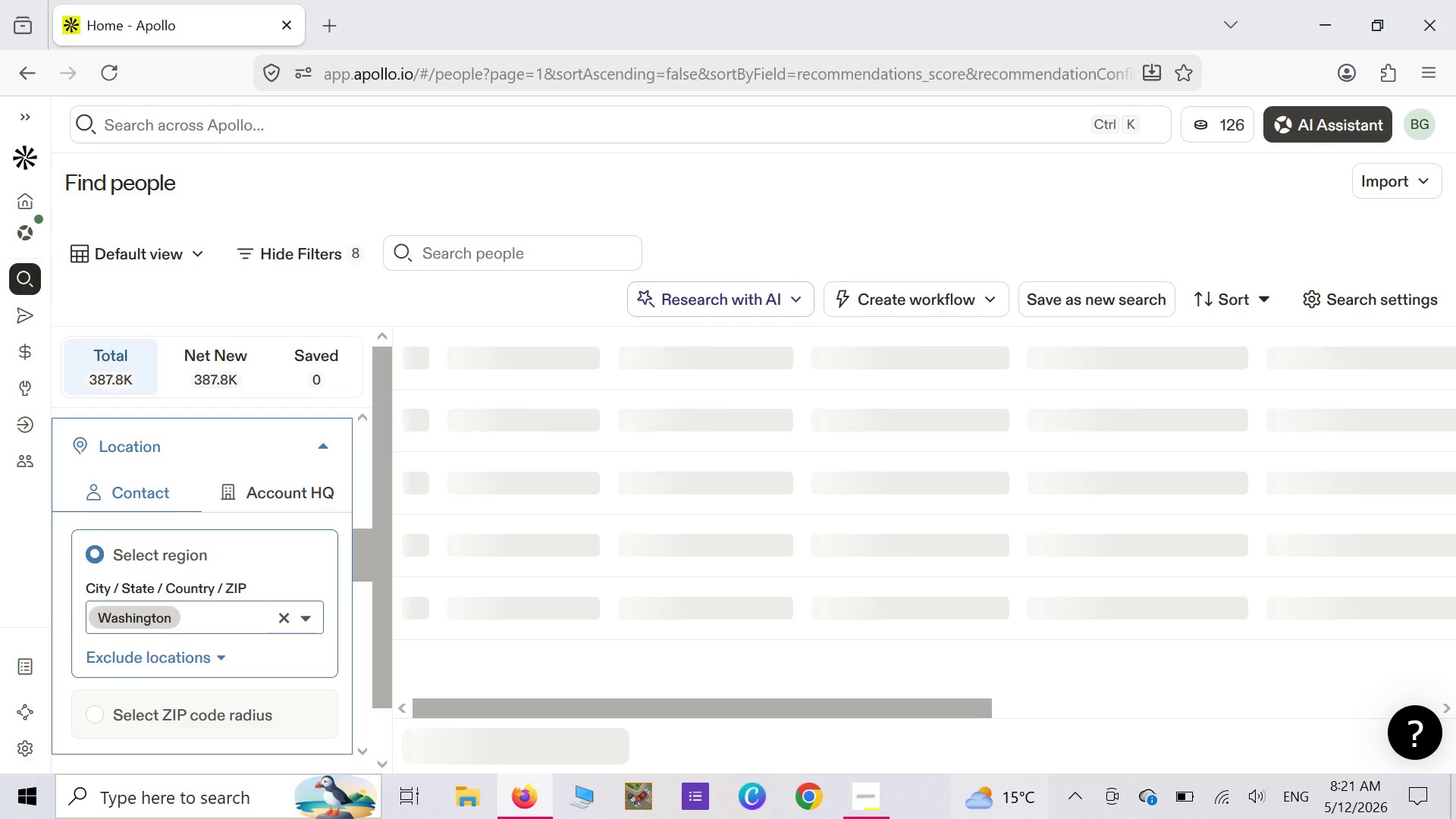 
wait(7.03)
 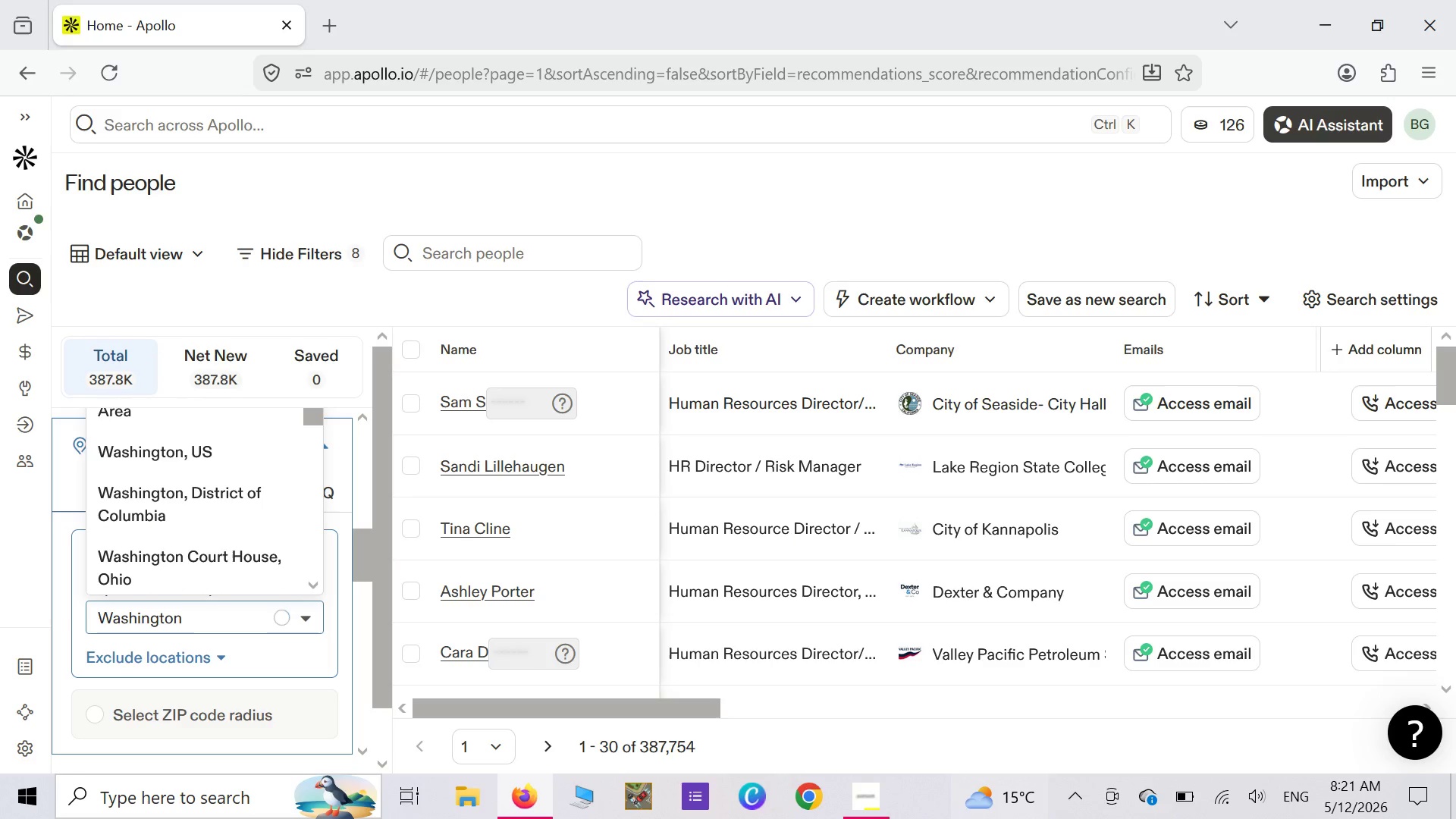 
type(Oe)
key(Backspace)
type(regon)
 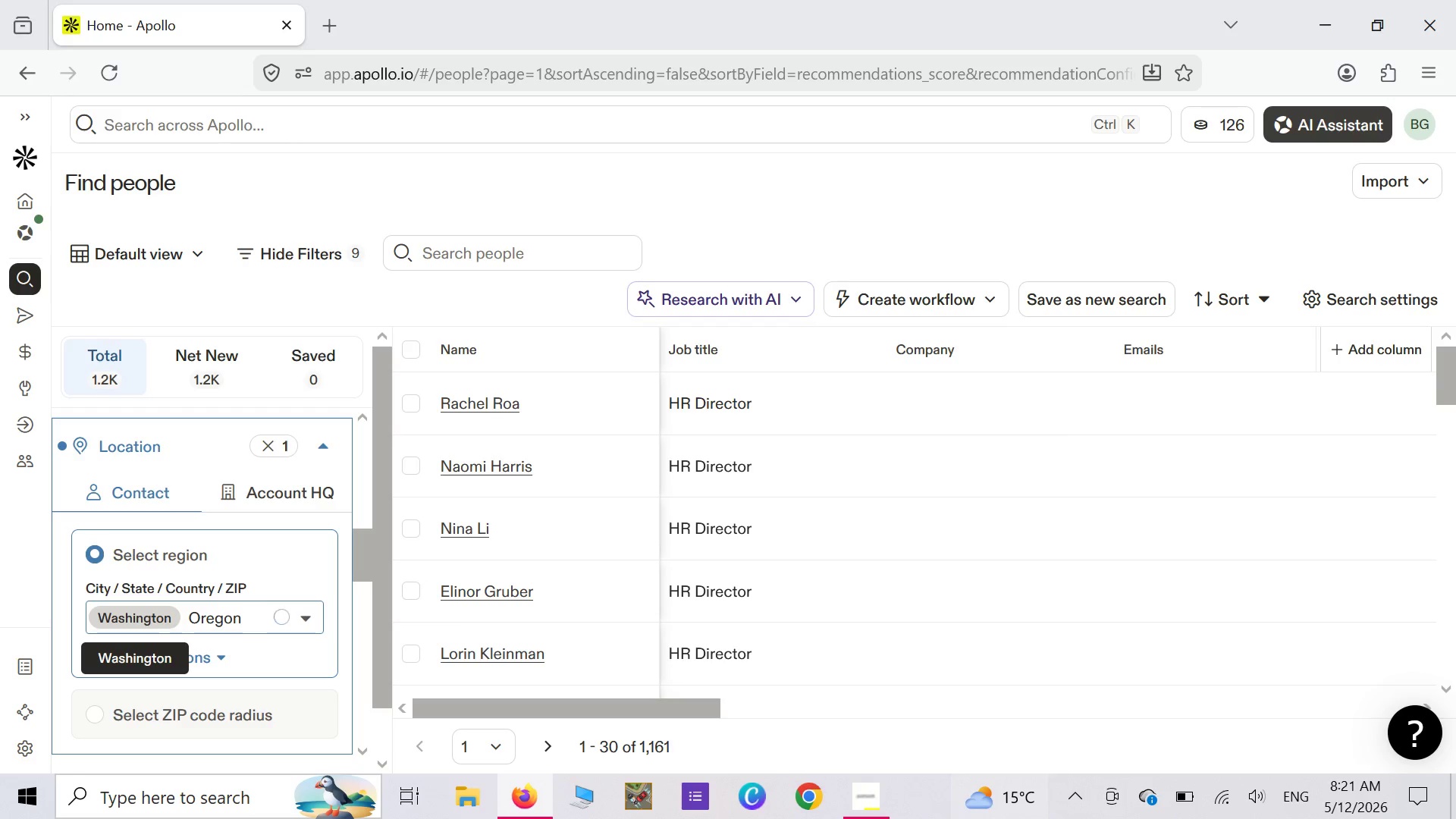 
wait(17.18)
 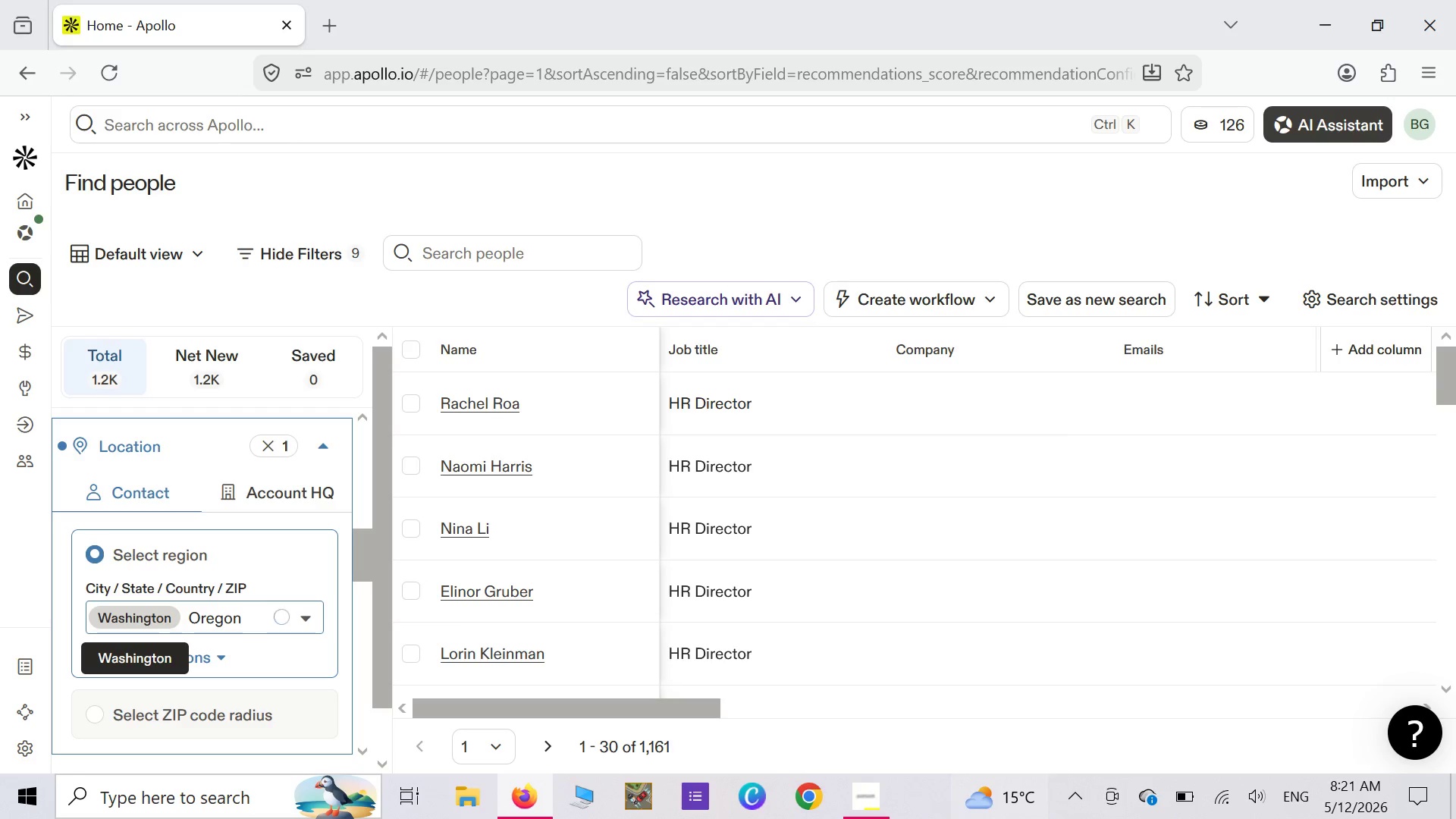 
mouse_move([170, 672])
 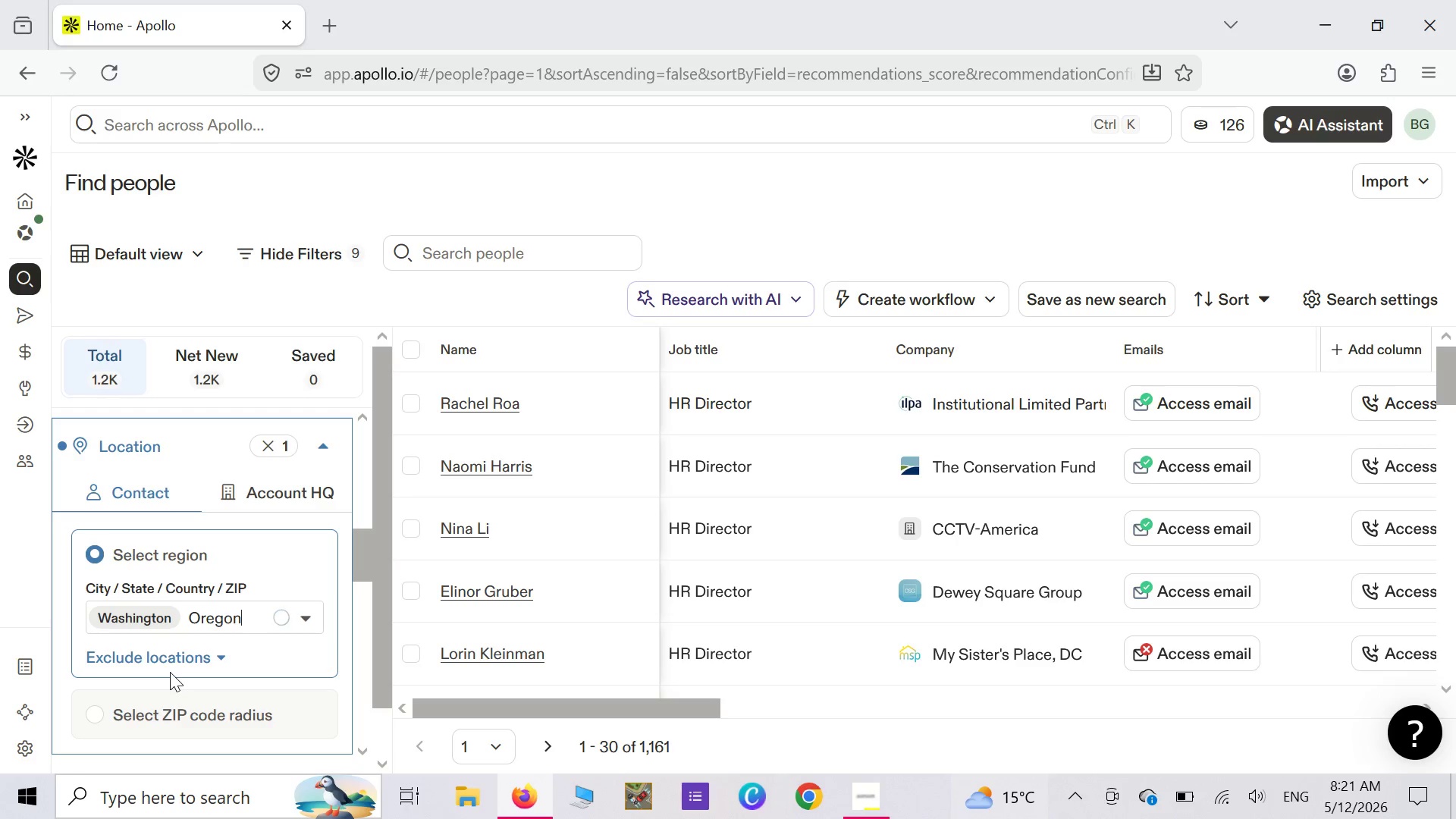 
key(Enter)
 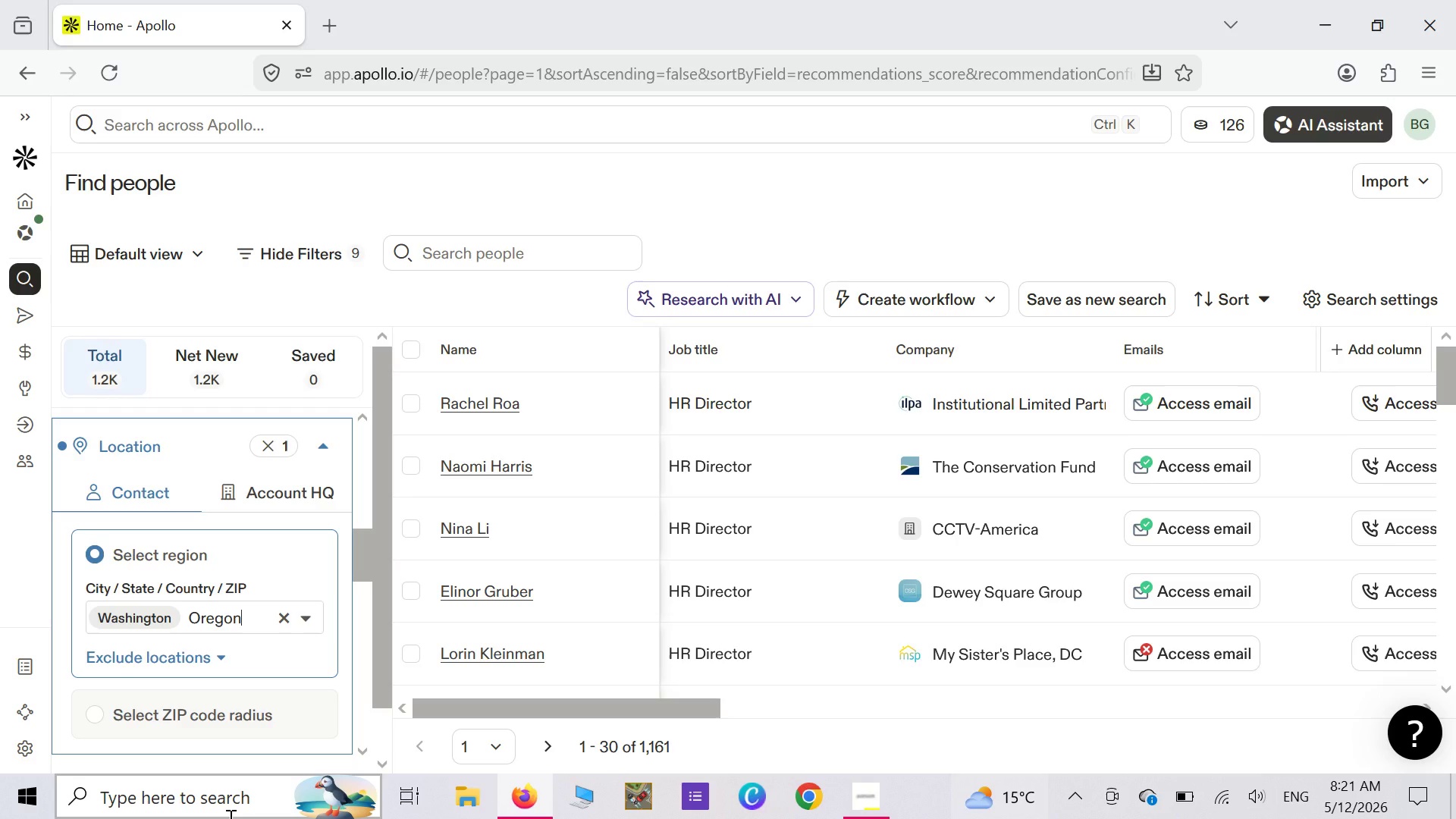 
wait(15.48)
 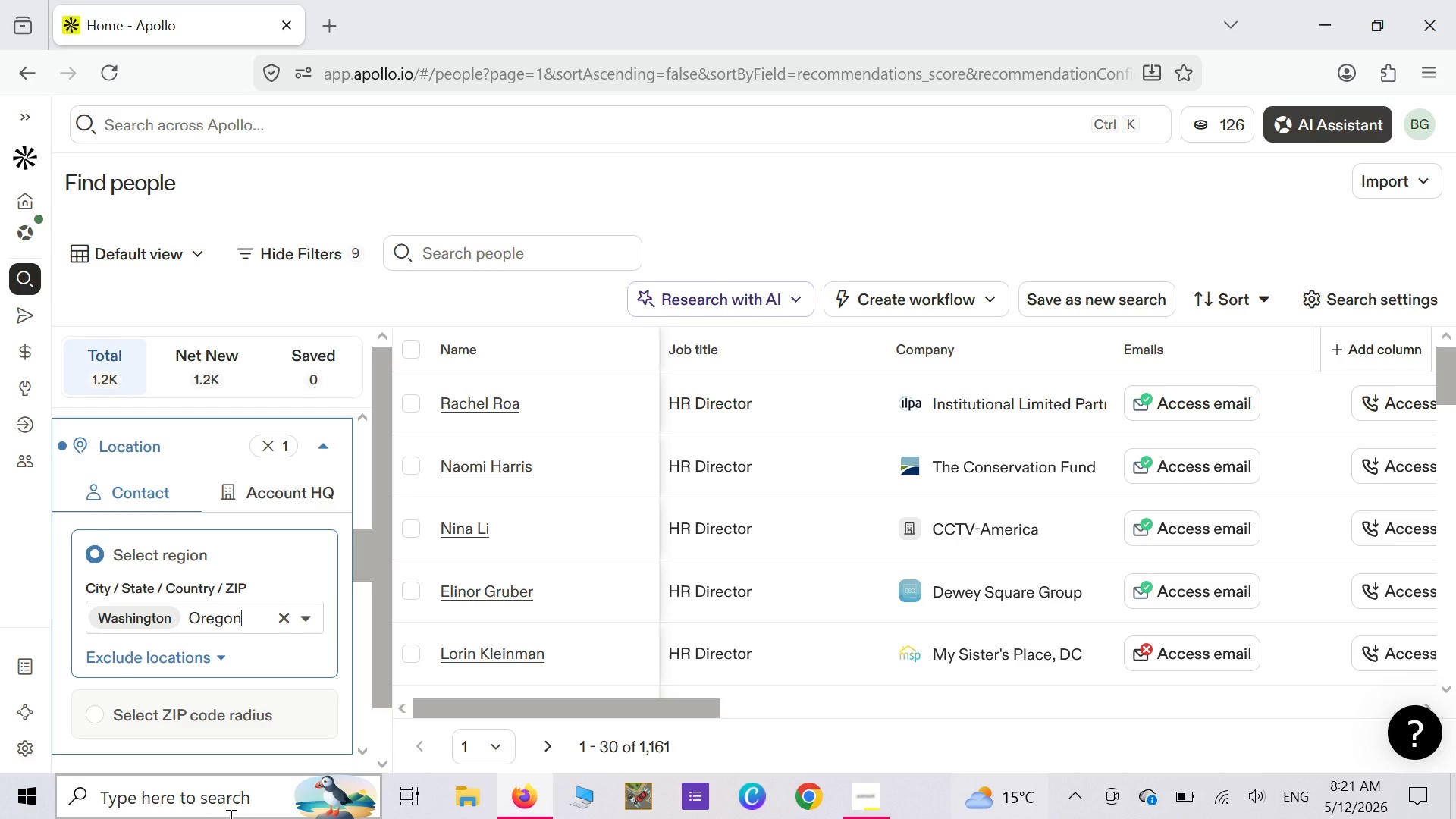 
key(Enter)
 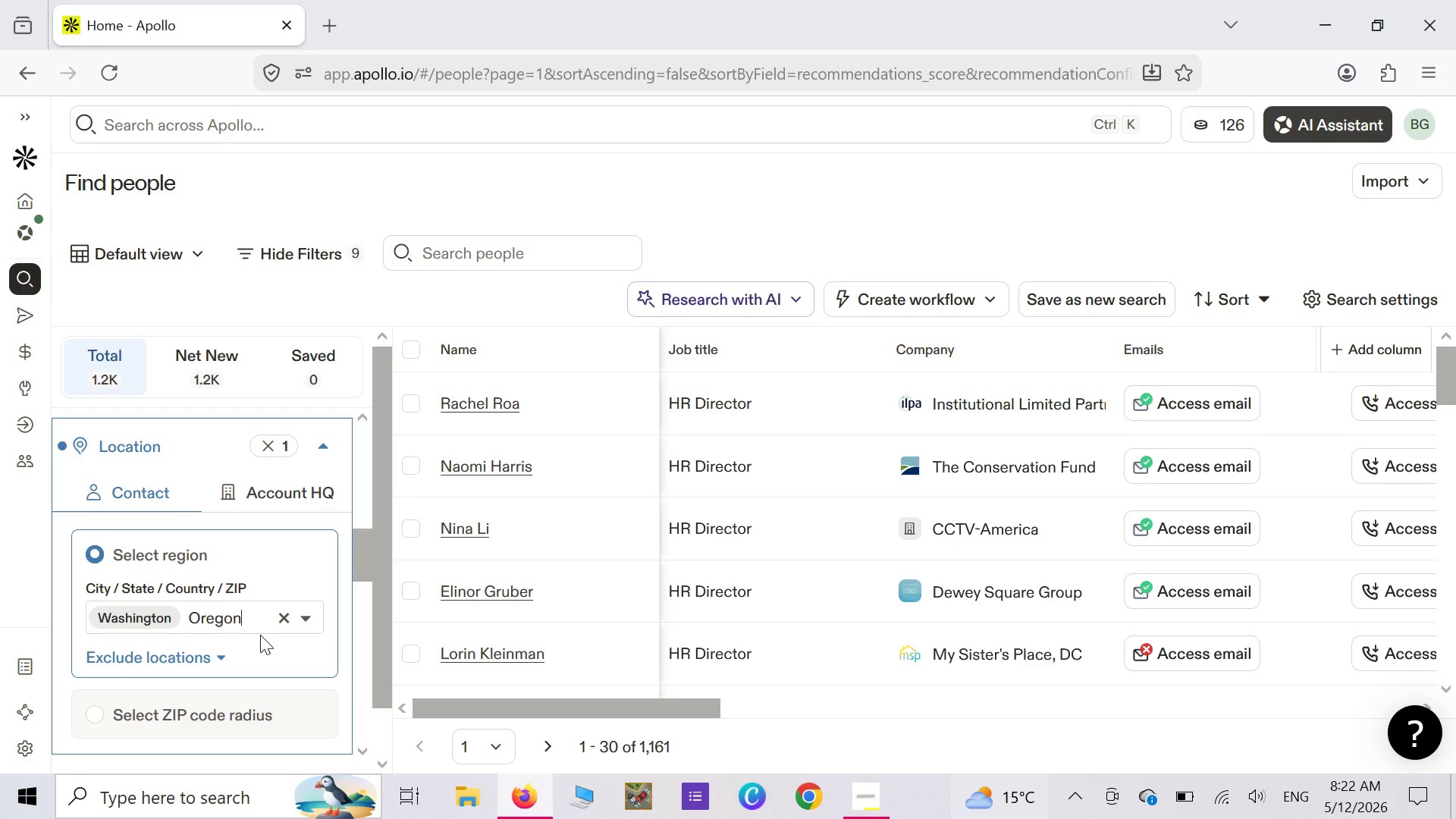 
wait(52.81)
 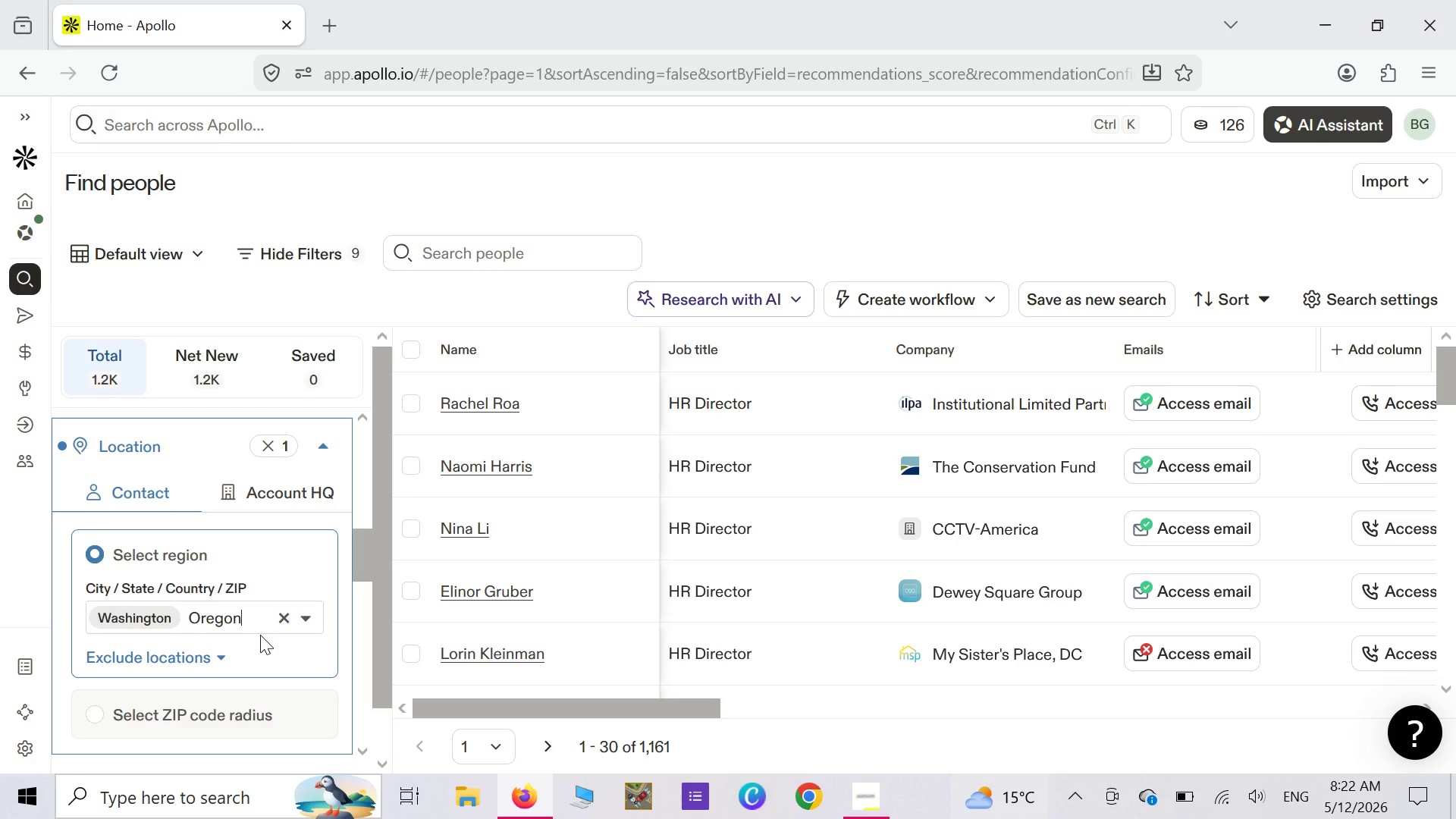 
key(Backspace)
 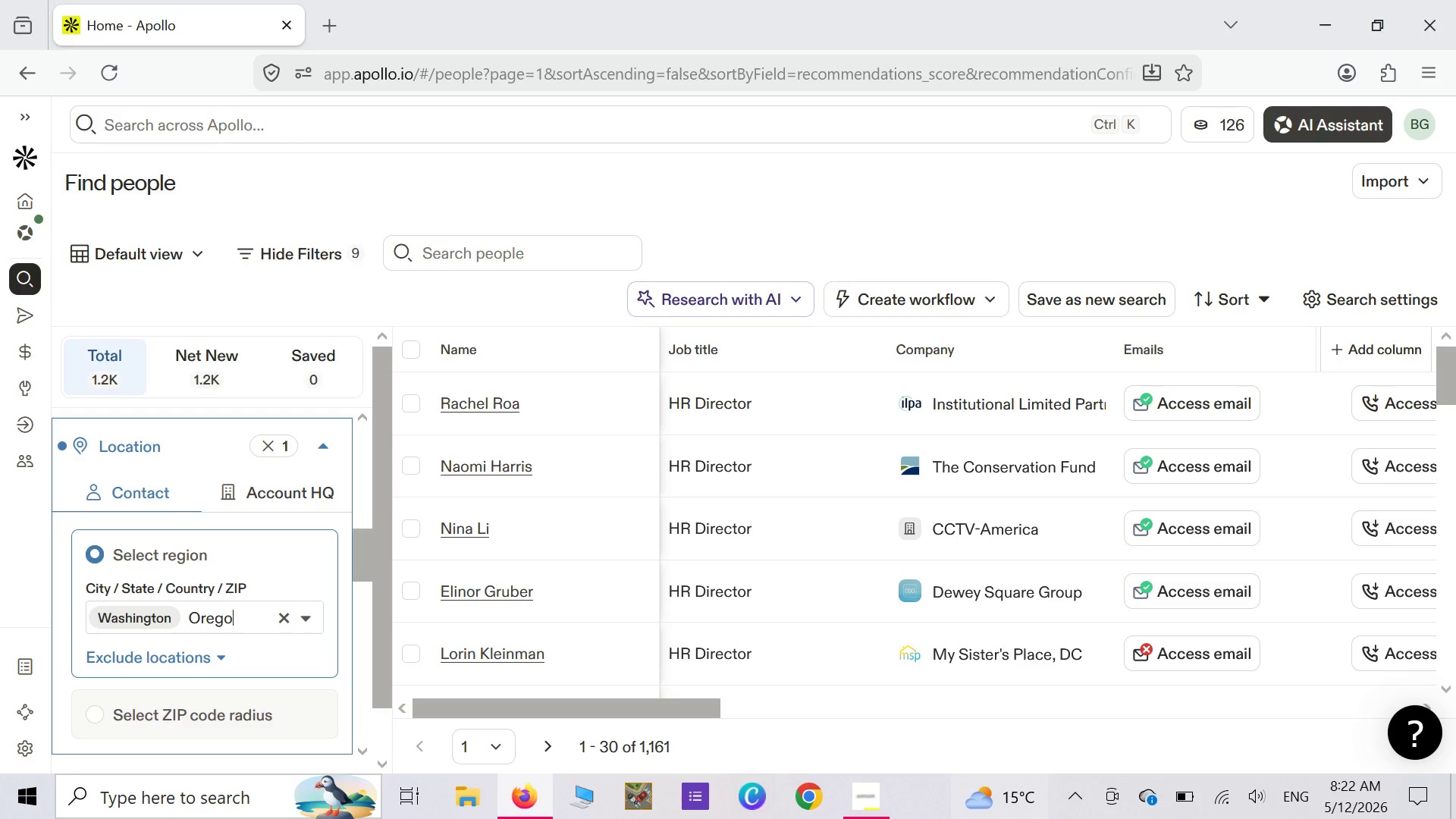 
key(N)
 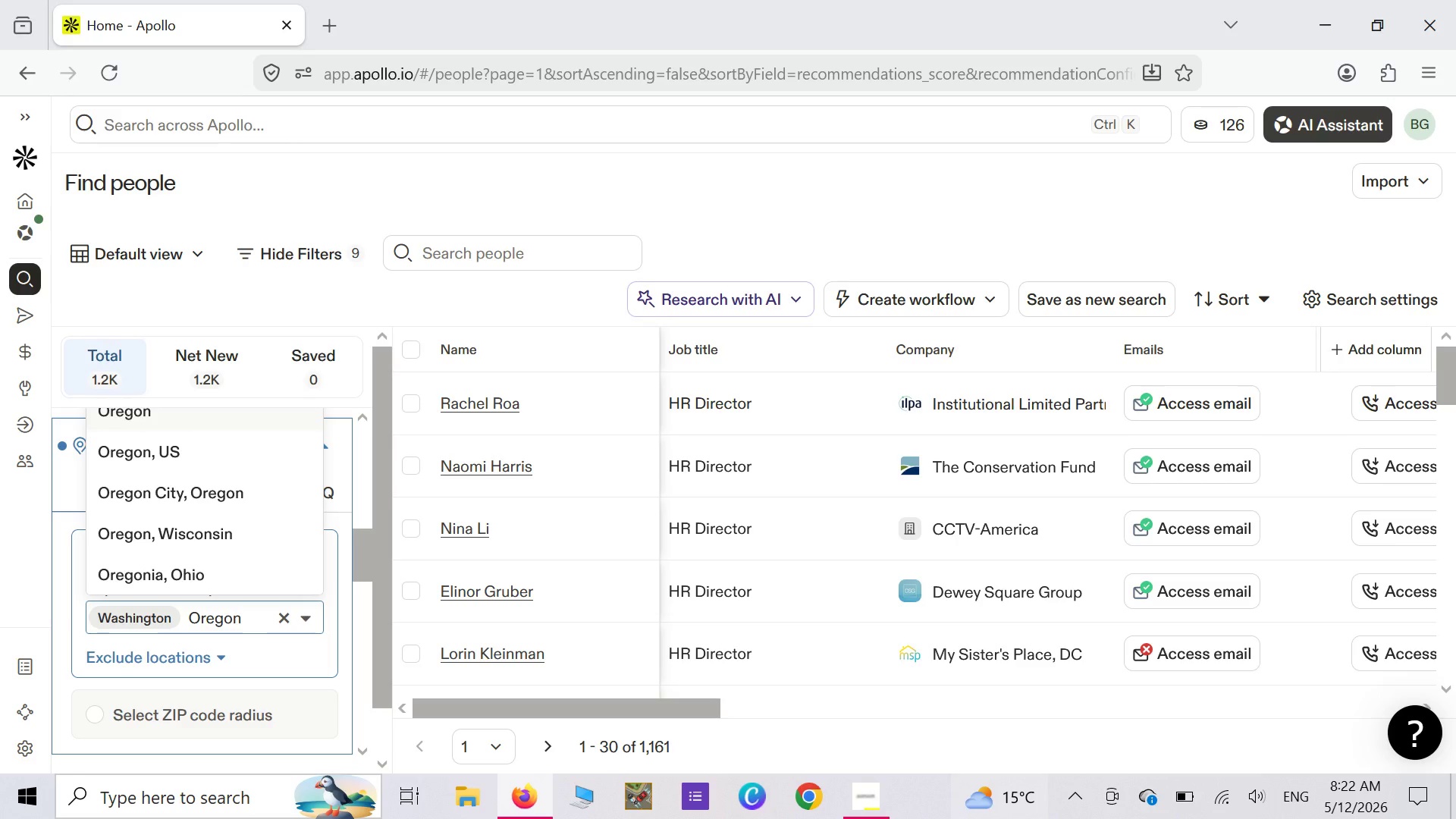 
key(Enter)
 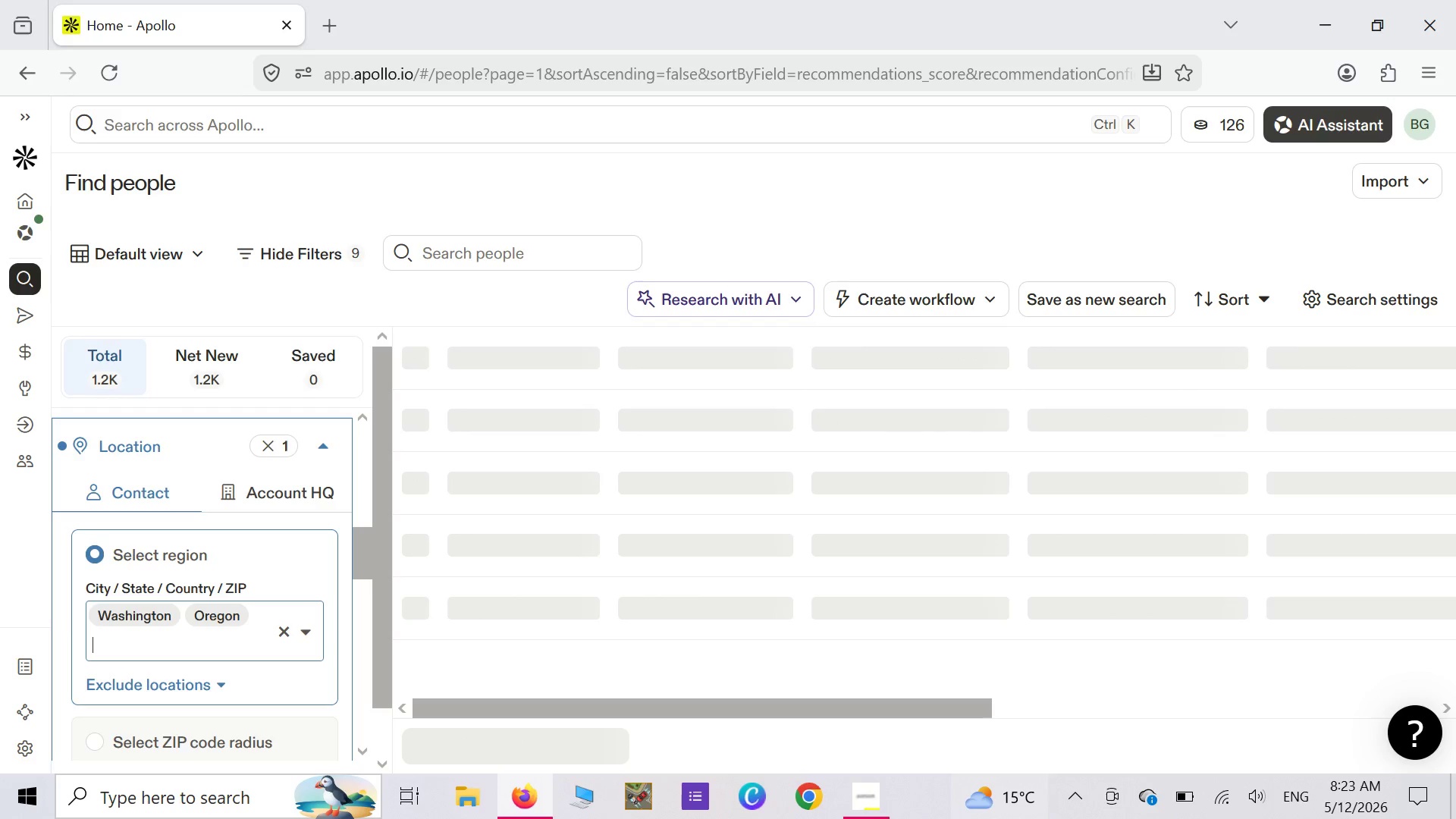 
wait(9.94)
 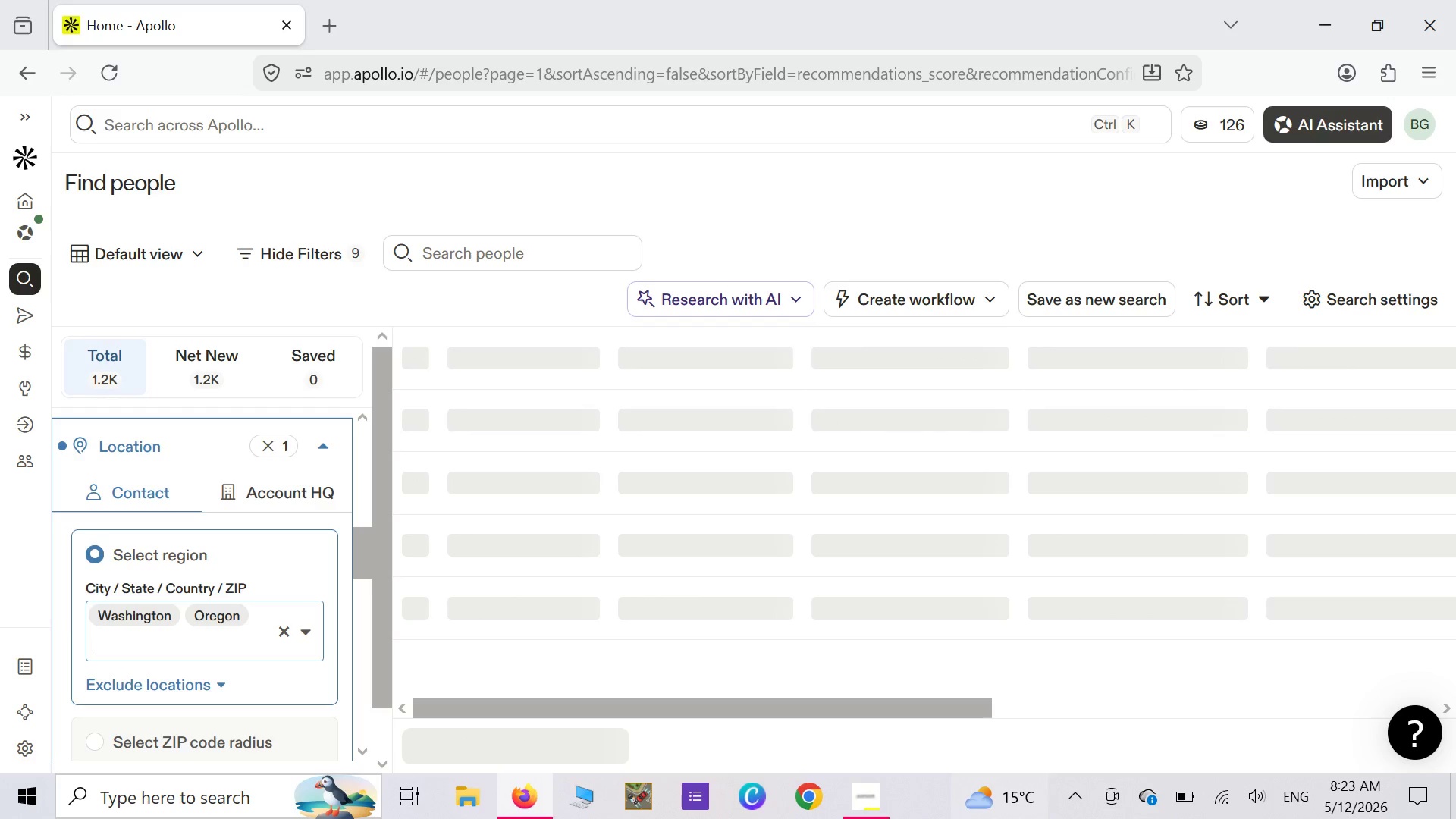 
type(Idaho)
 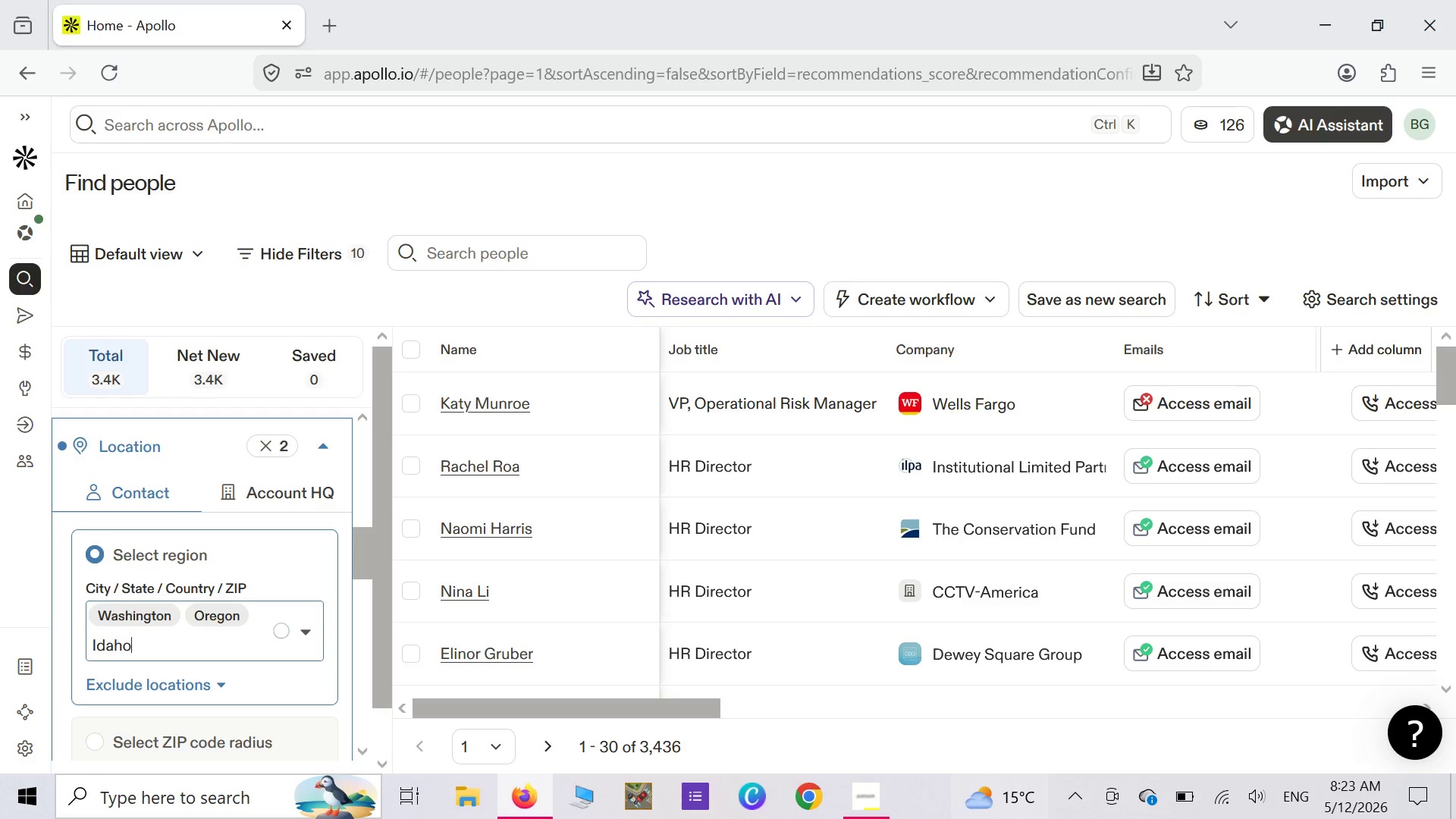 
wait(30.08)
 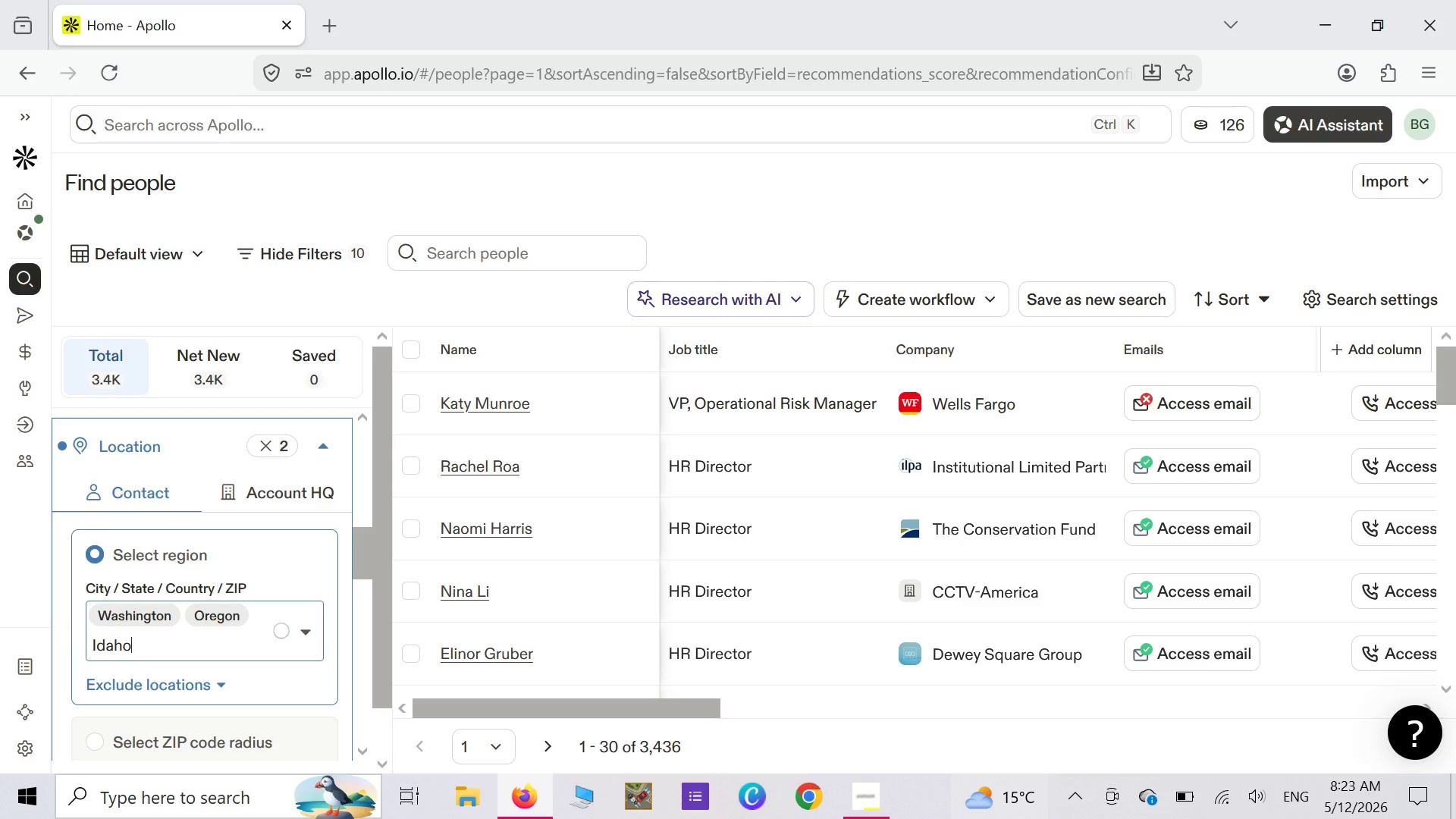 
key(Enter)
 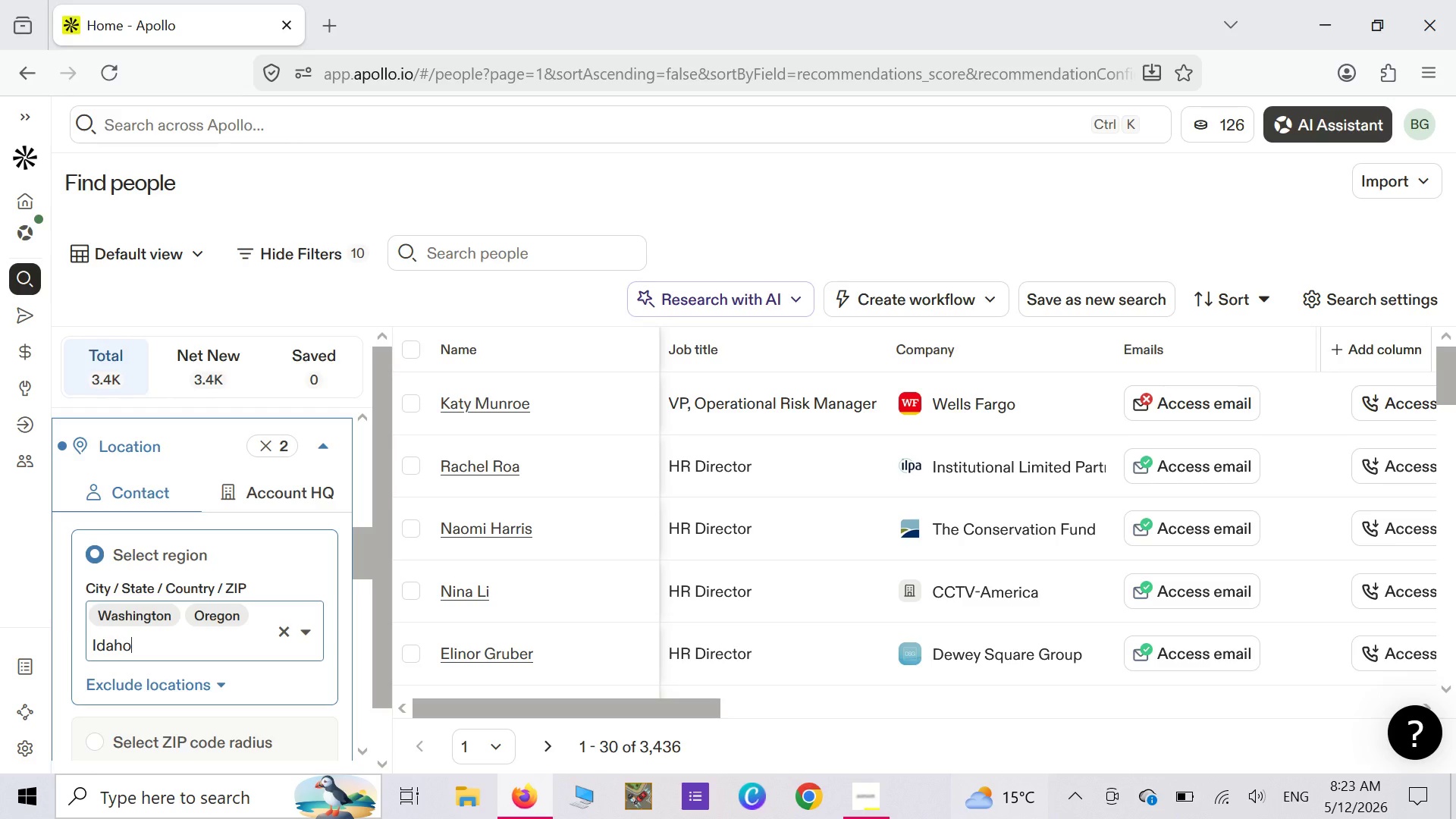 
key(Backspace)
 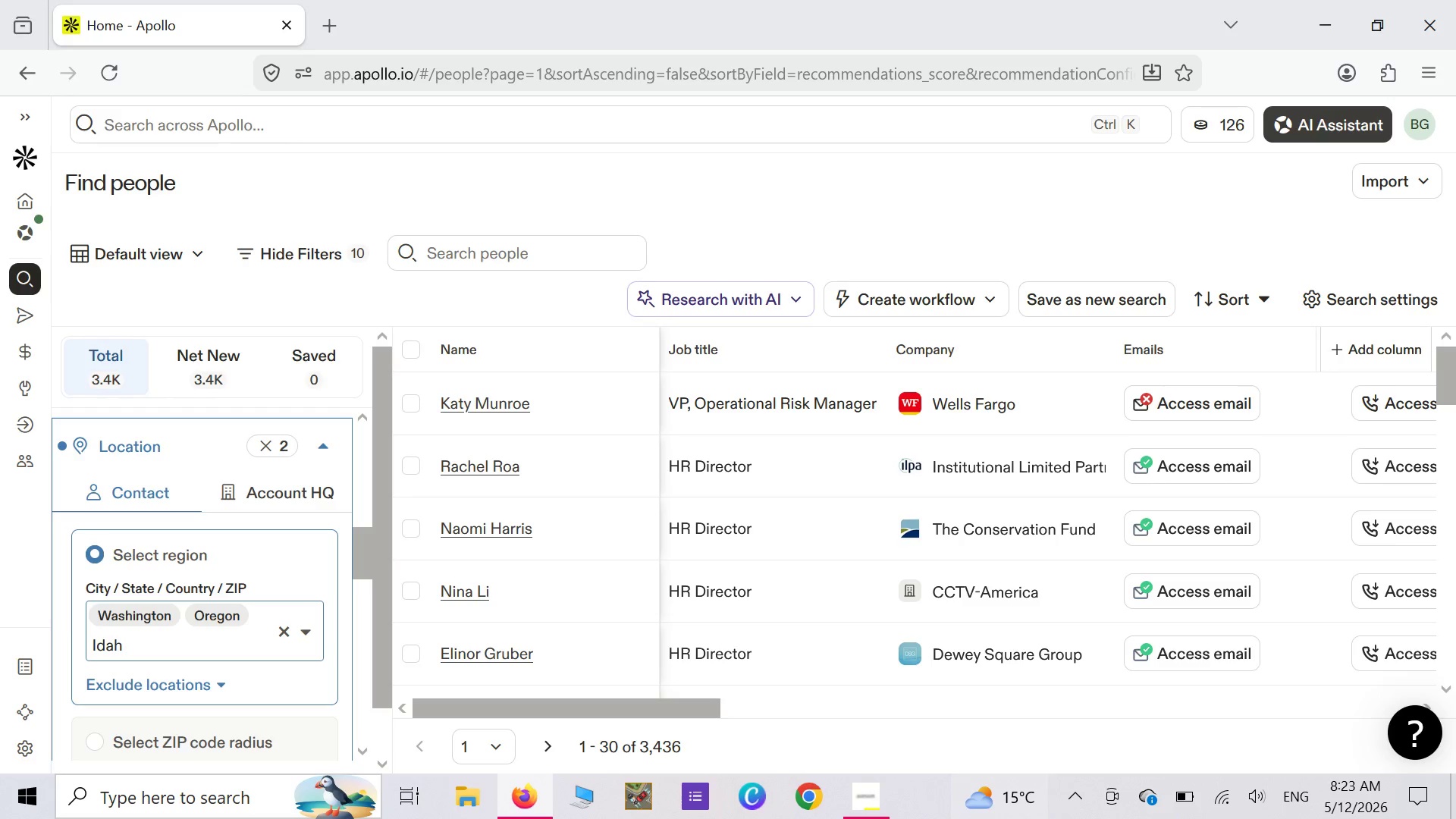 
key(O)
 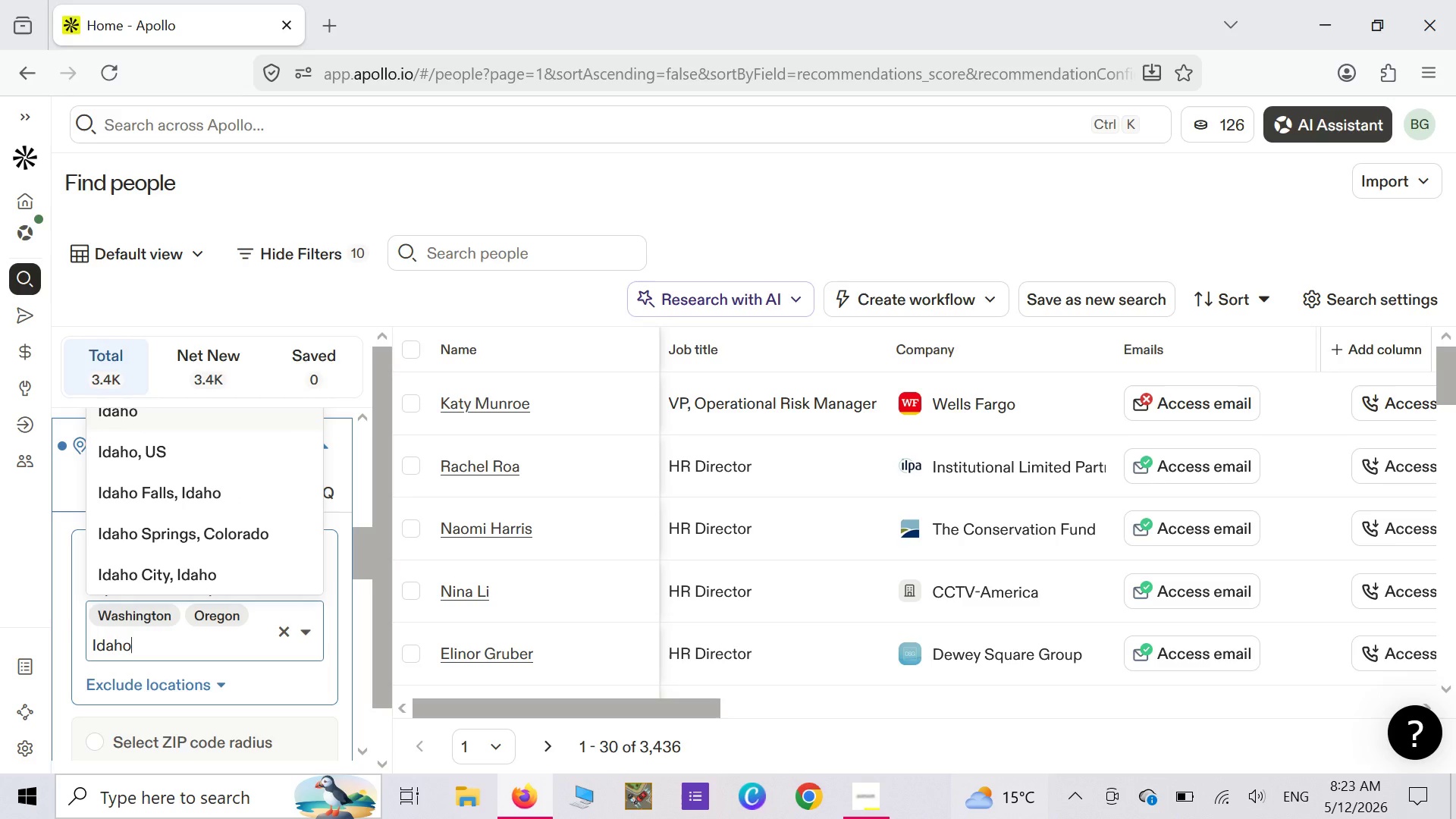 
key(Enter)
 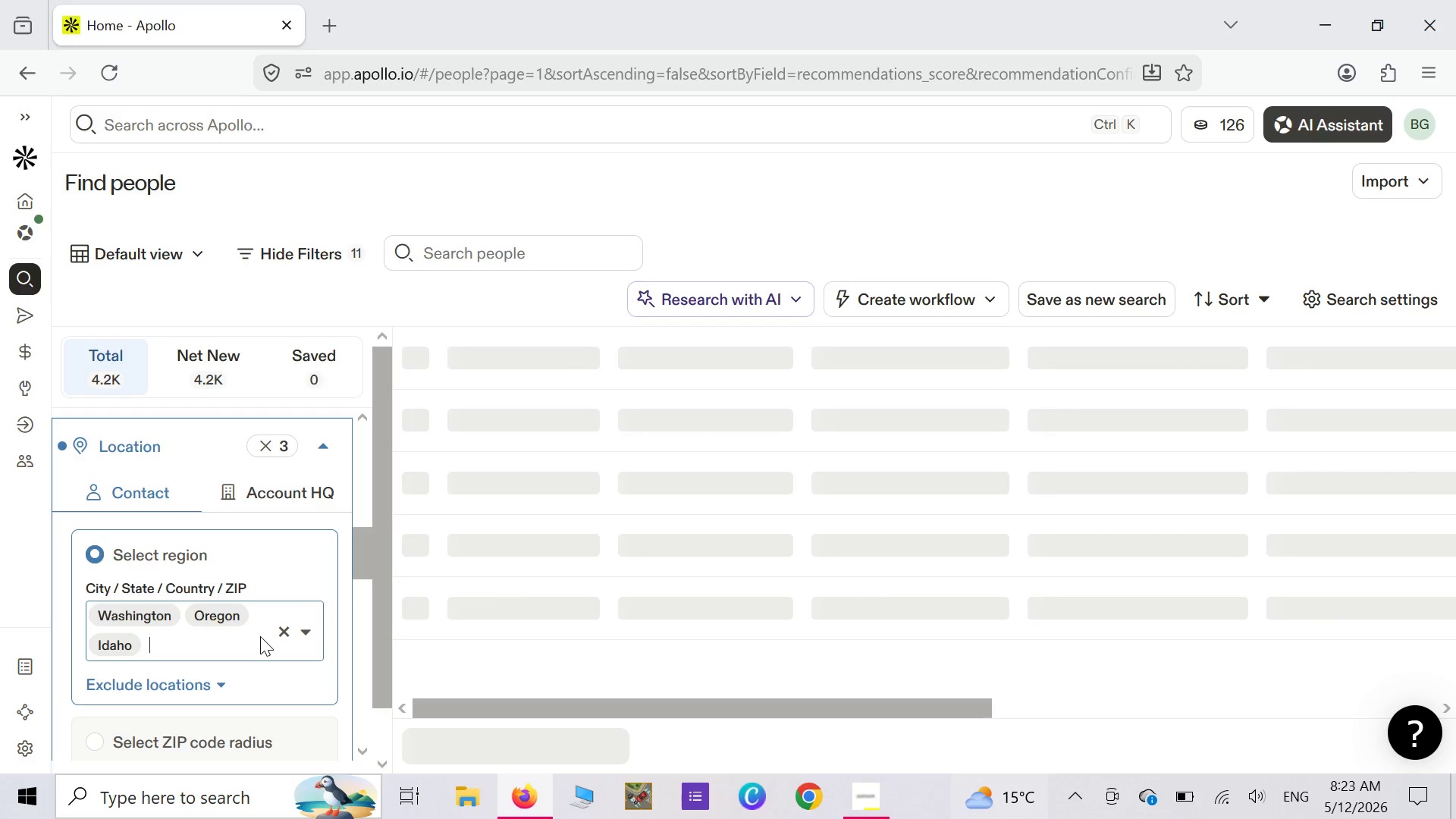 
wait(12.72)
 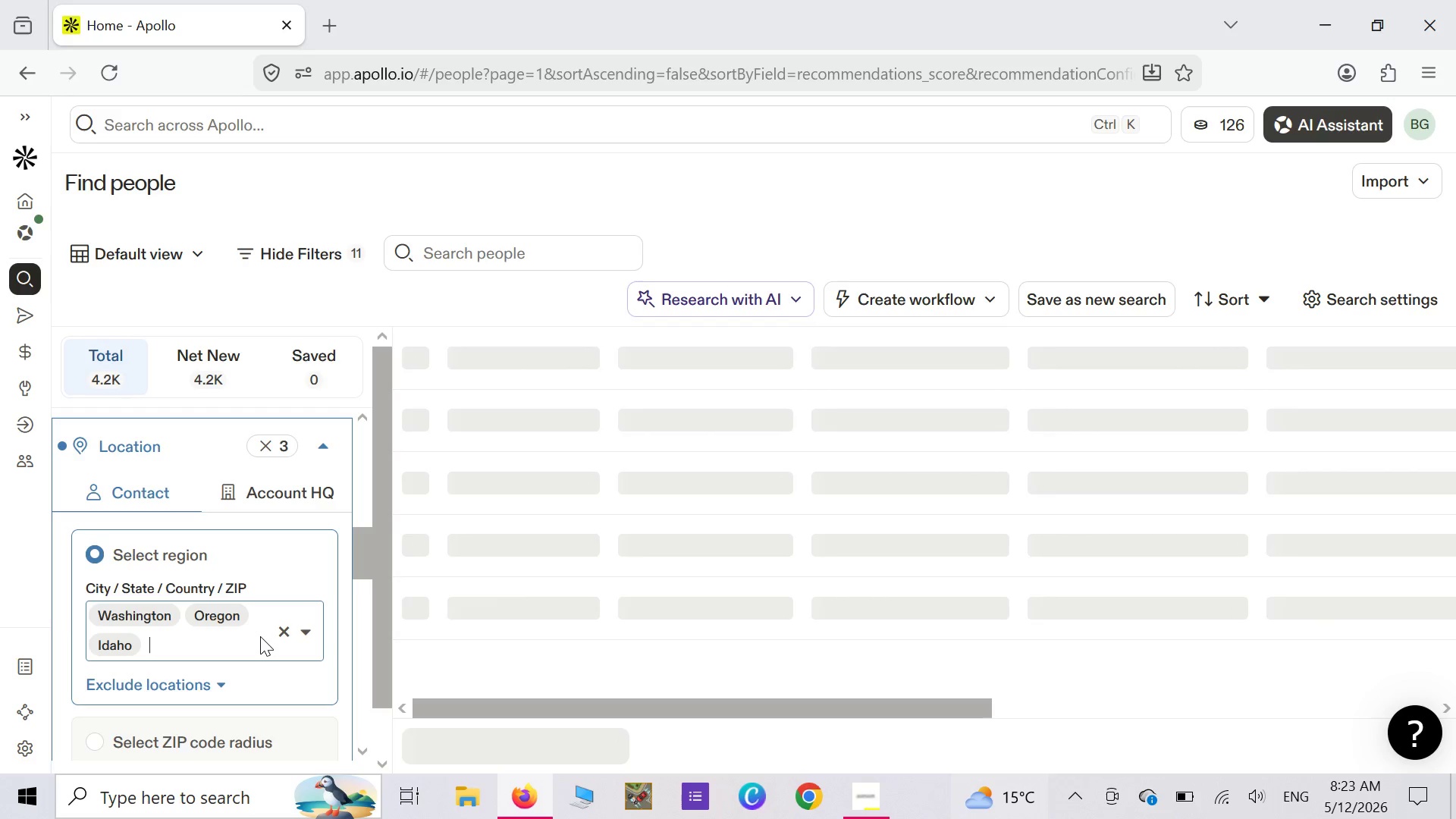 
left_click([363, 753])
 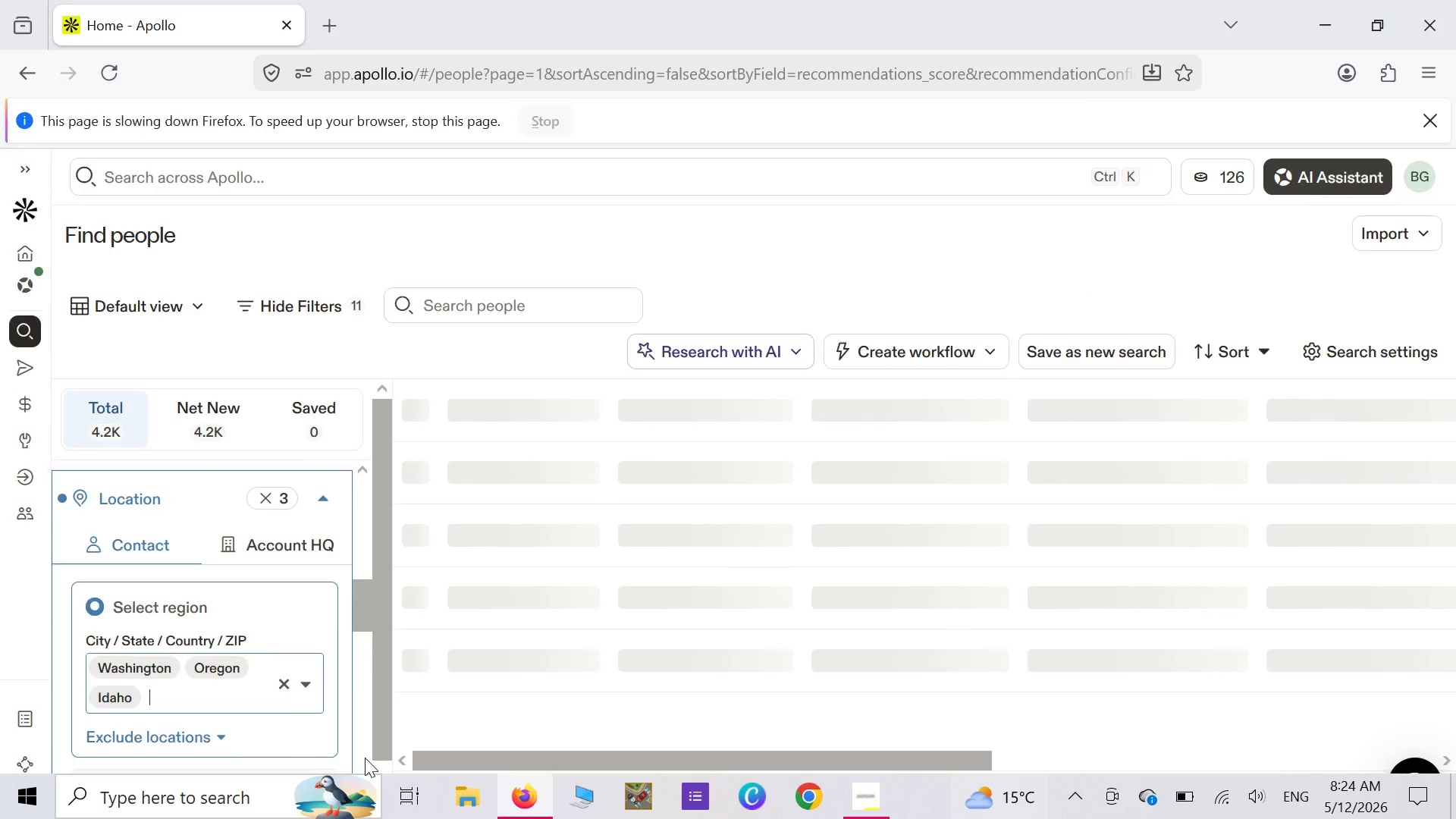 
wait(11.19)
 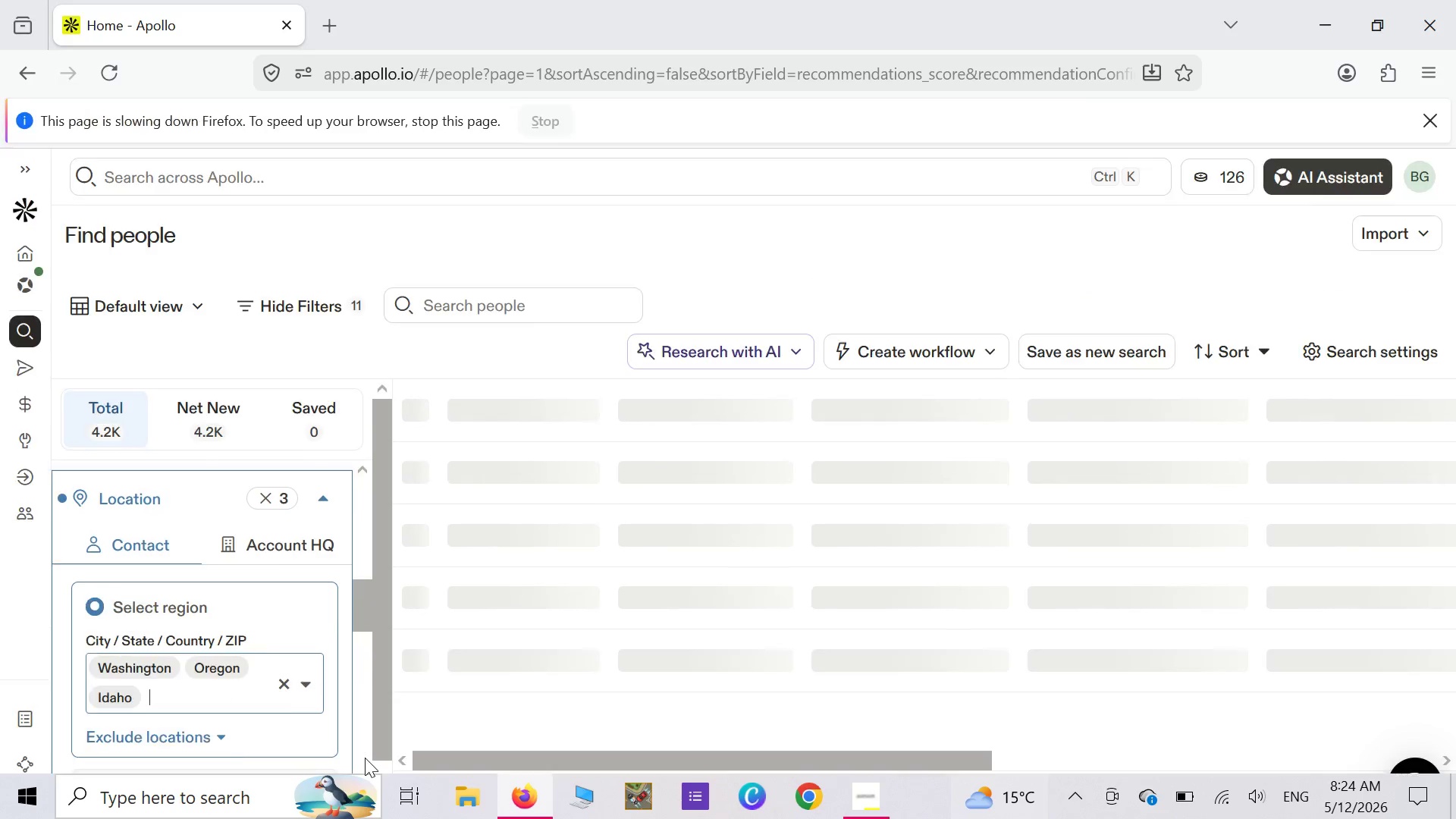 
left_click([365, 758])
 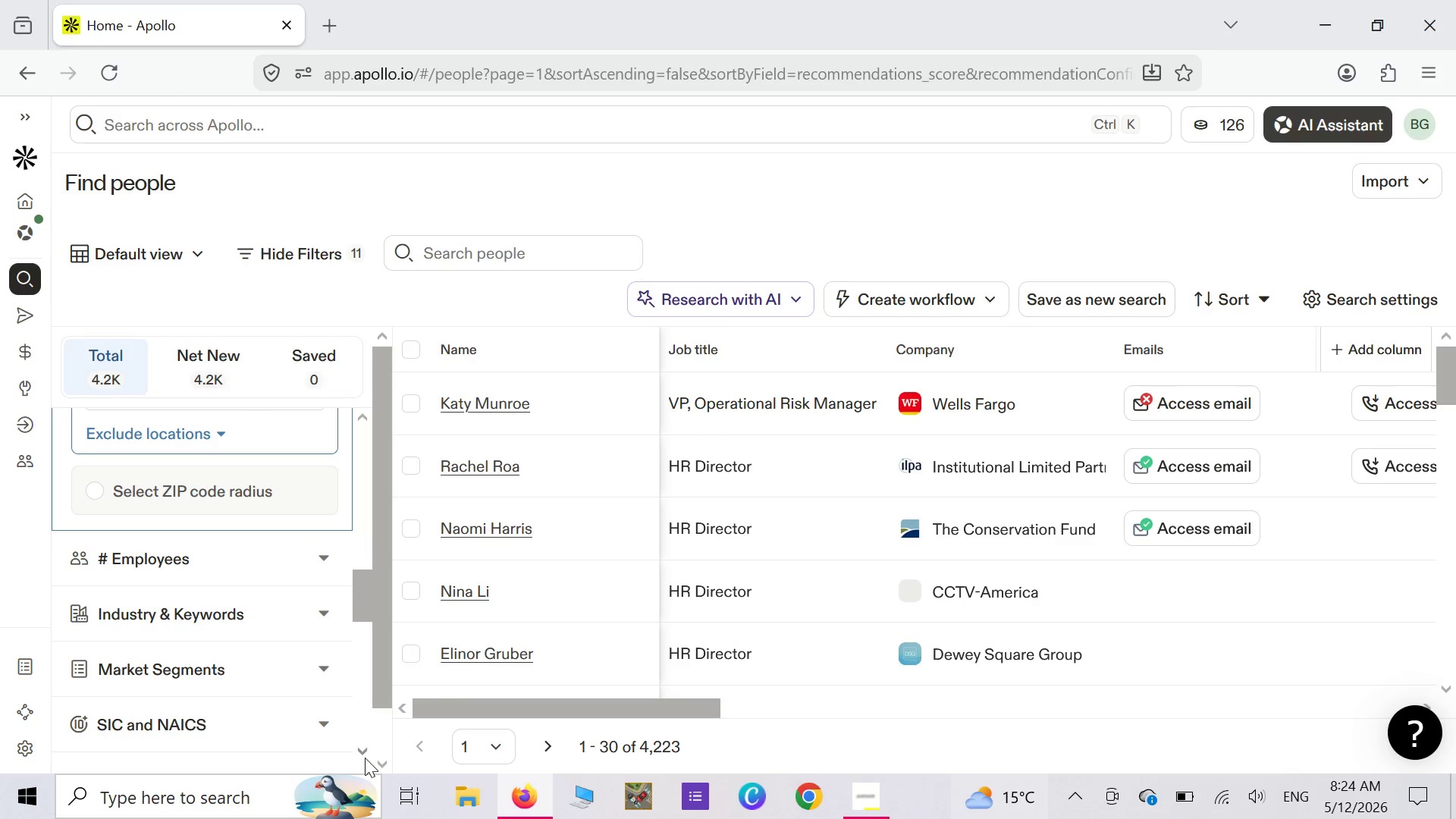 
left_click([365, 758])
 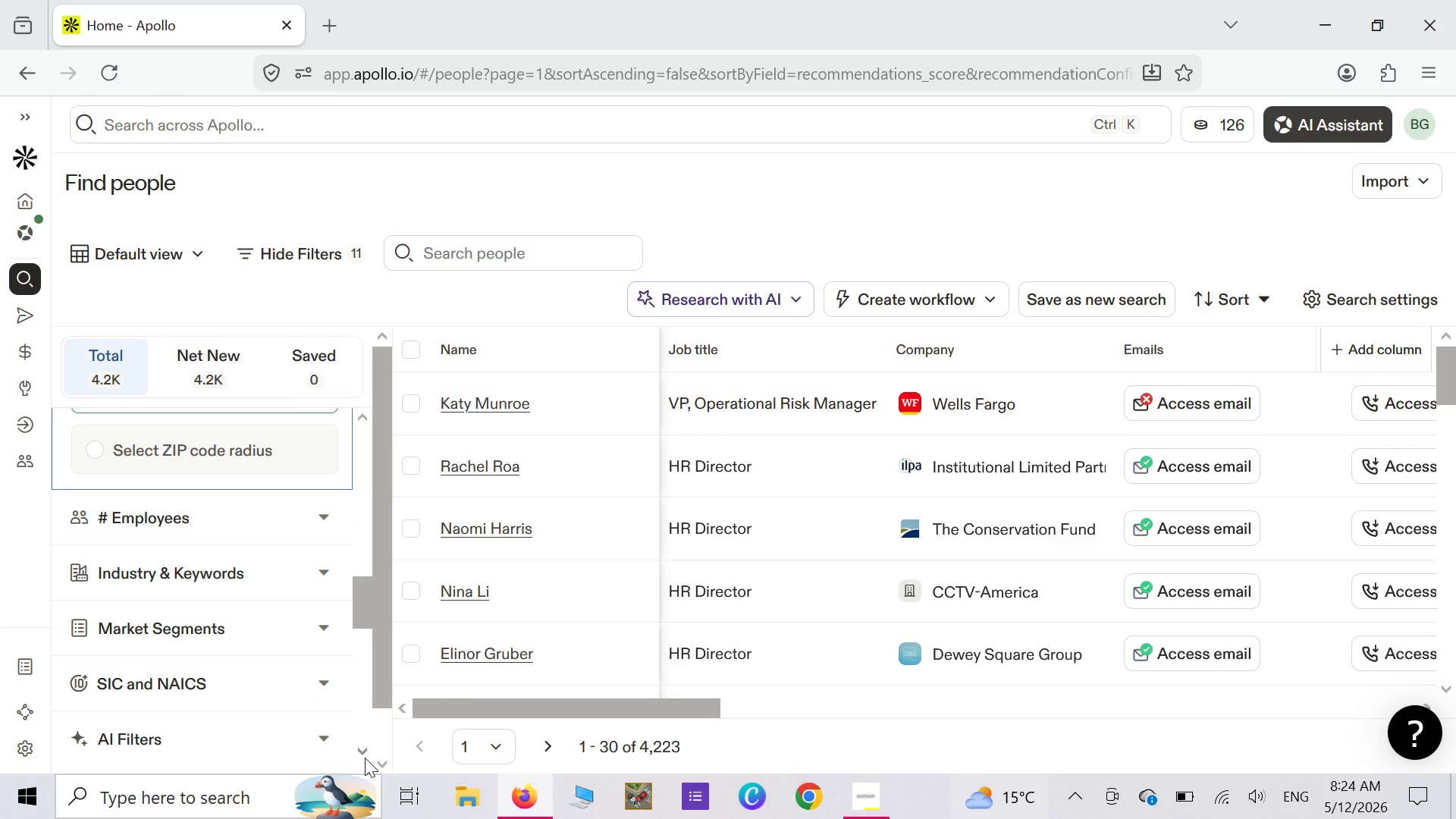 
left_click([365, 758])
 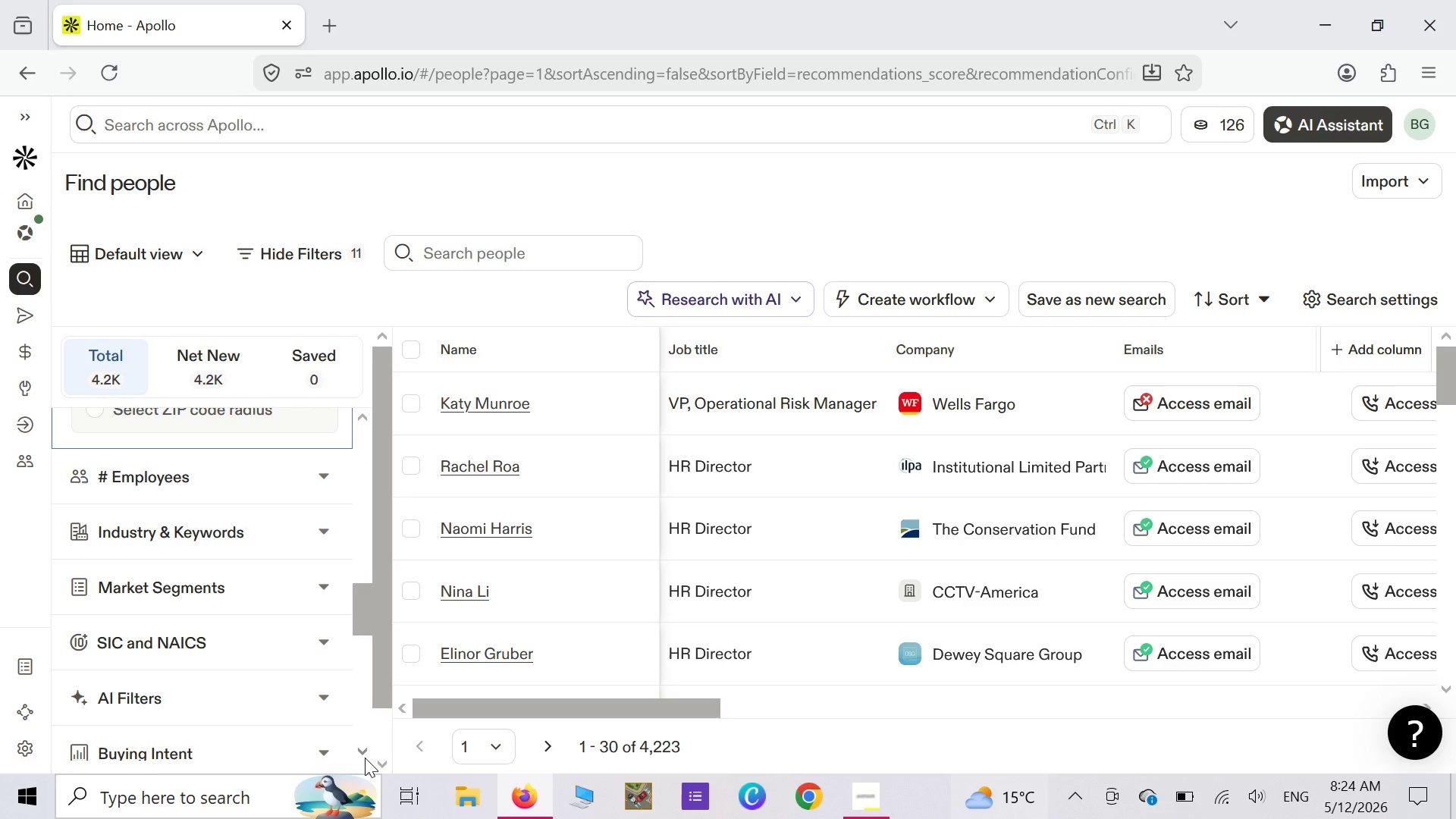 
left_click([365, 758])
 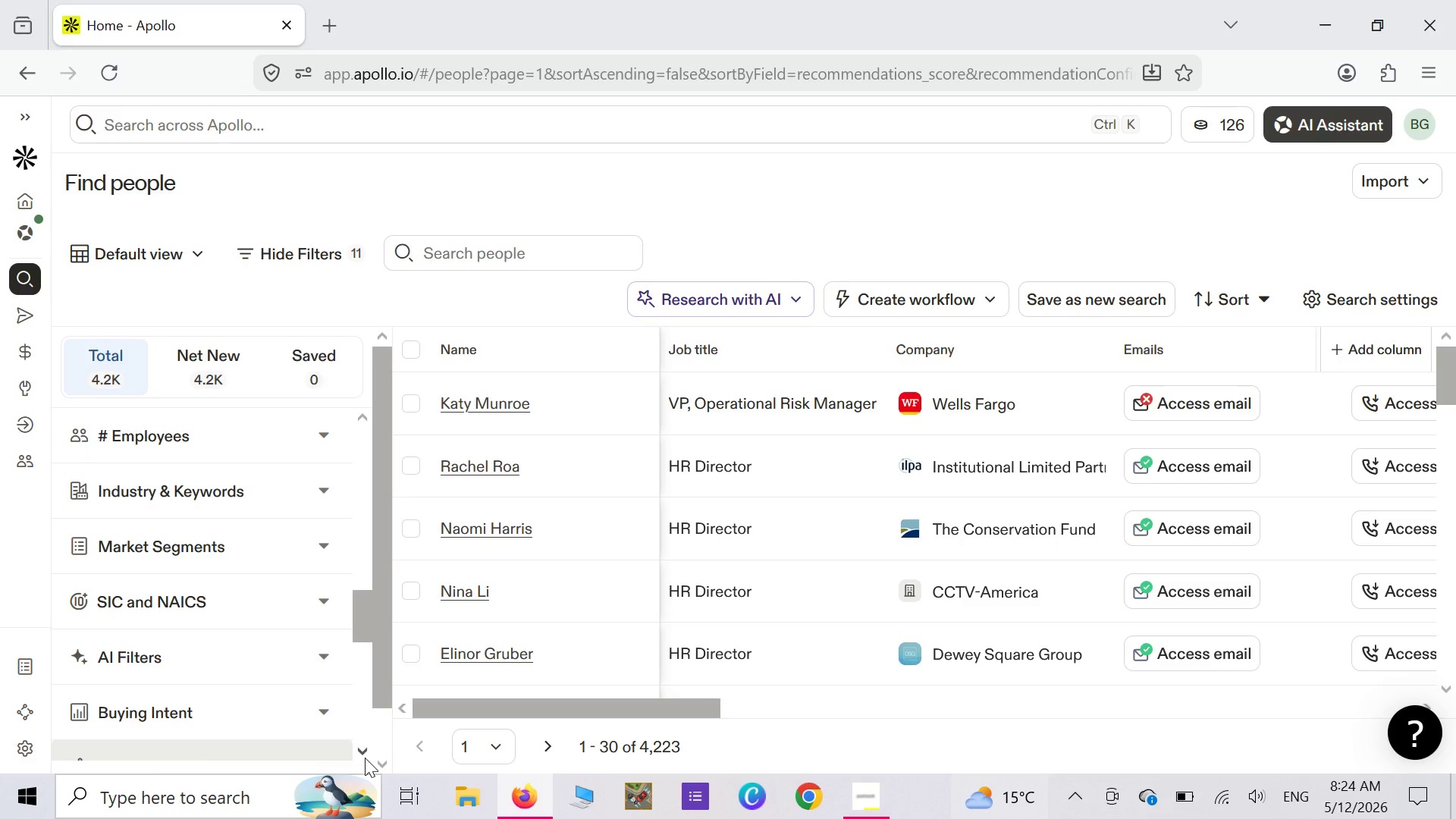 
left_click([365, 758])
 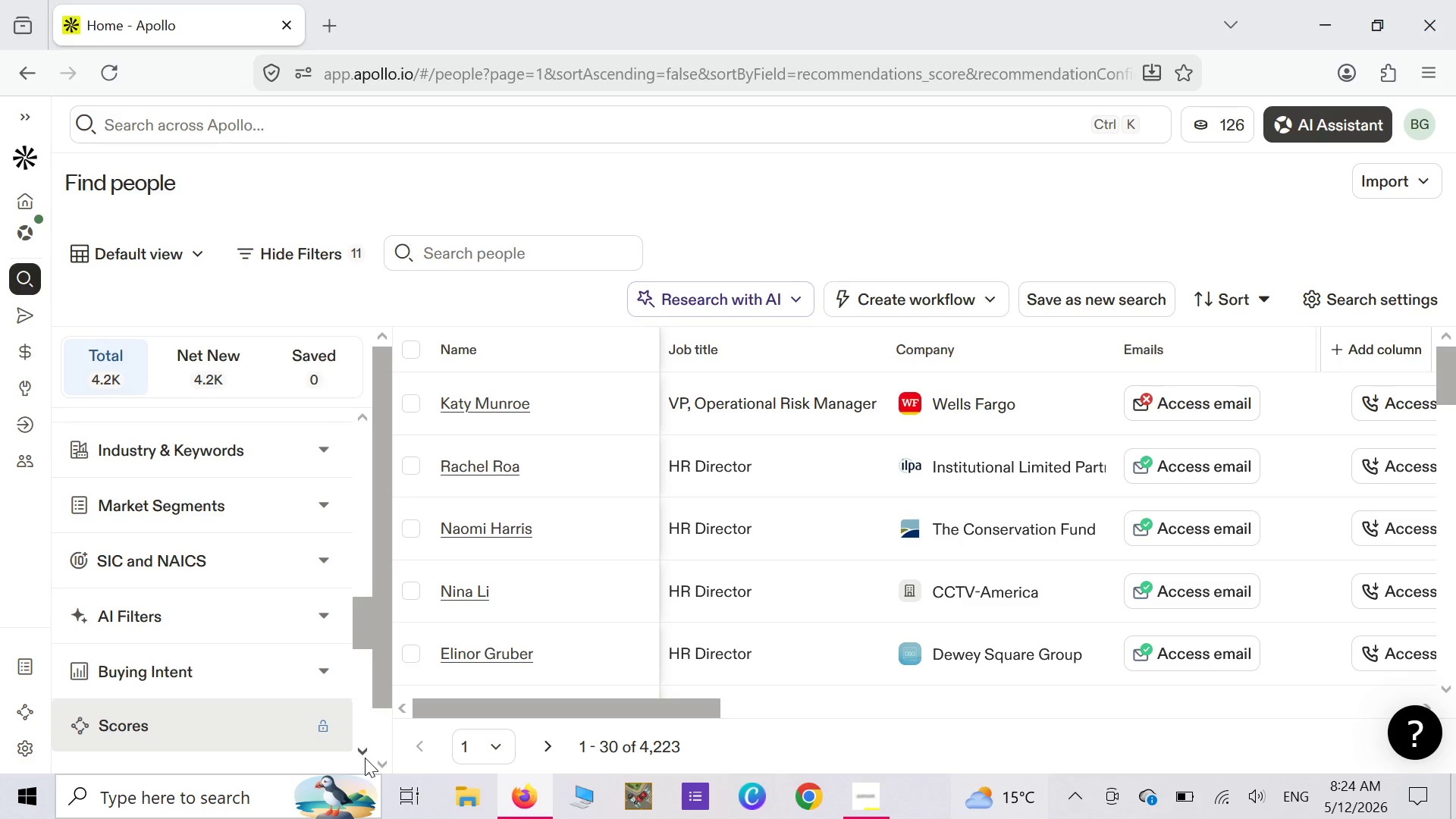 
double_click([365, 758])
 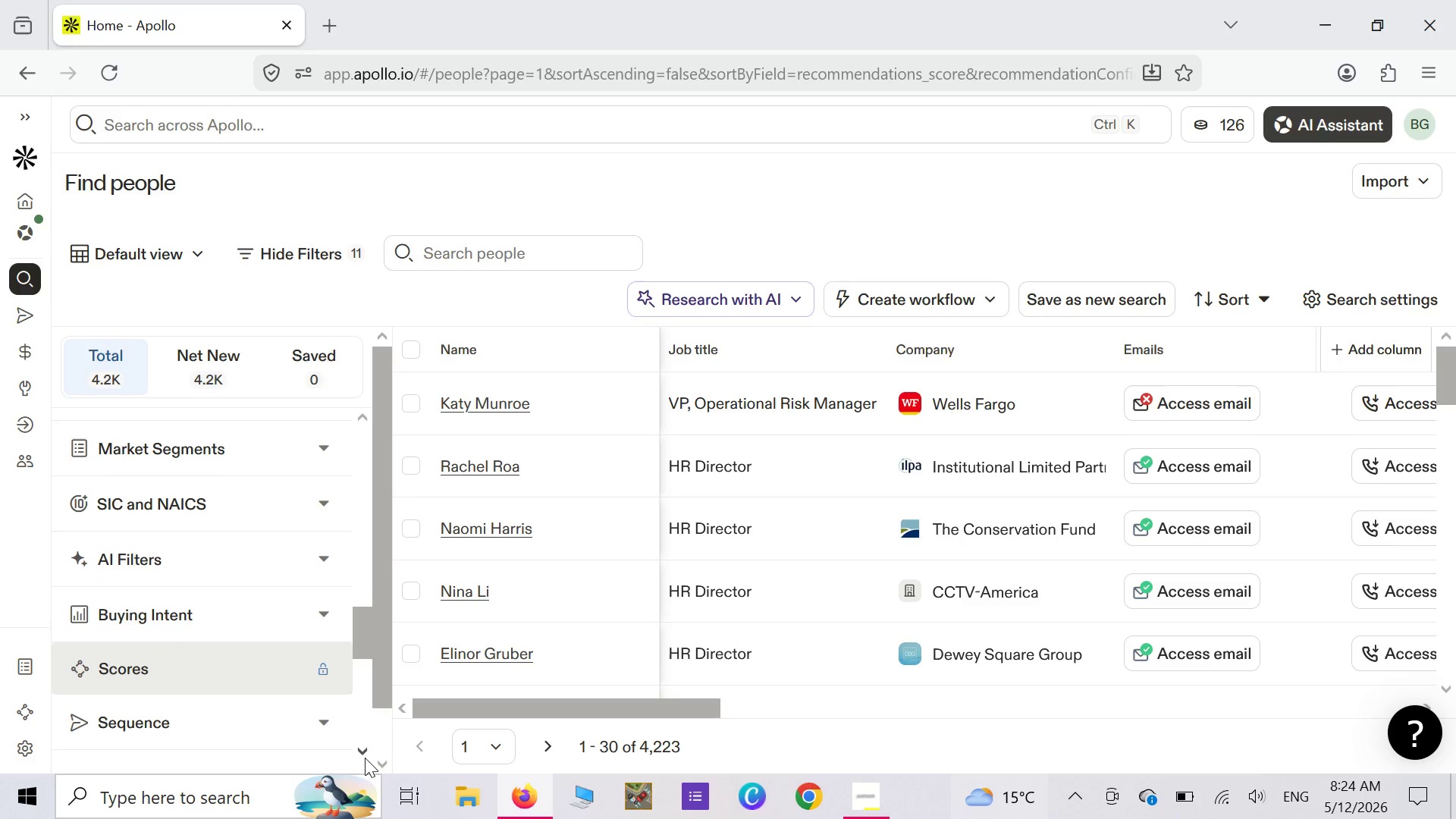 
triple_click([365, 758])
 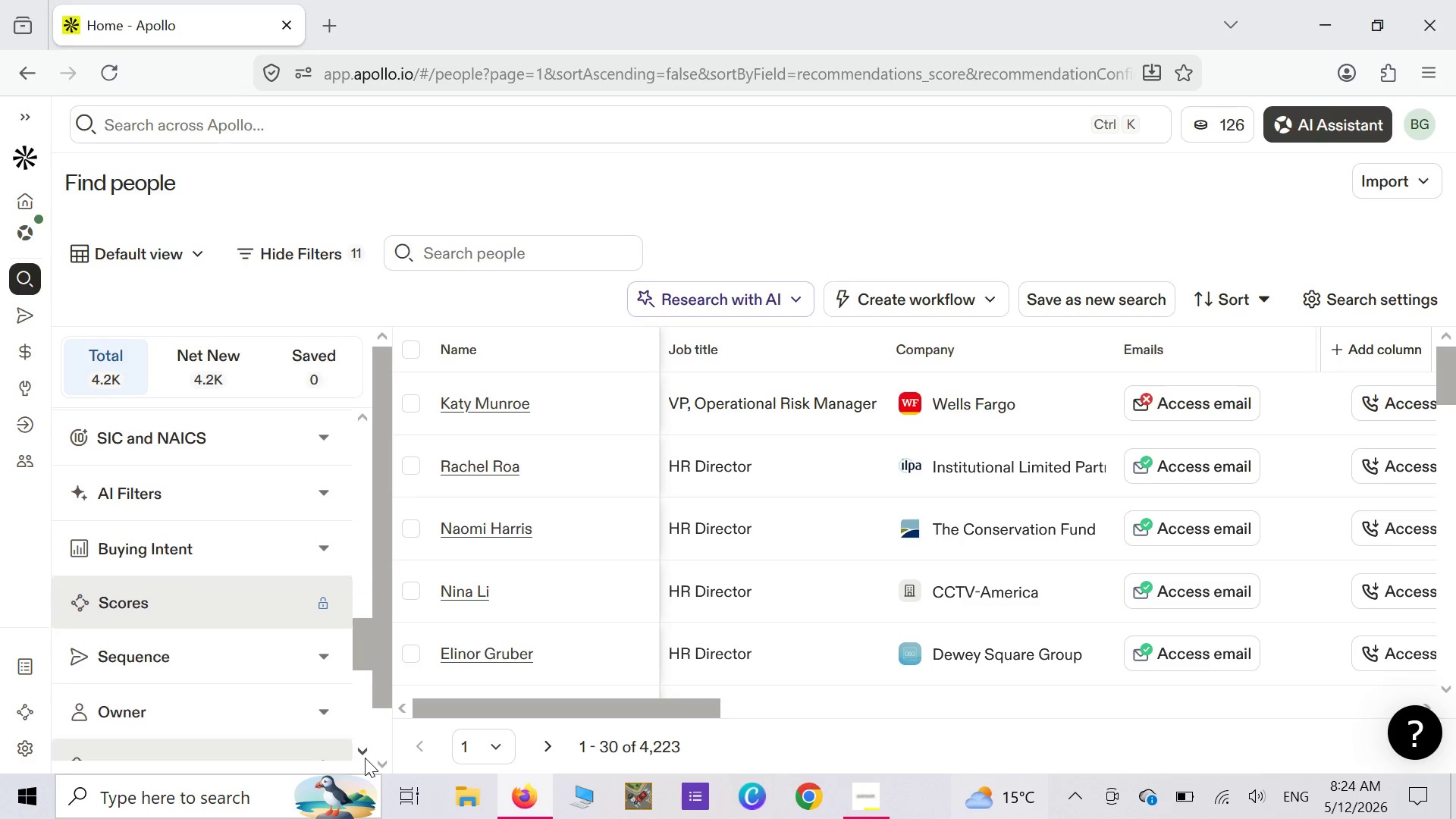 
triple_click([365, 758])
 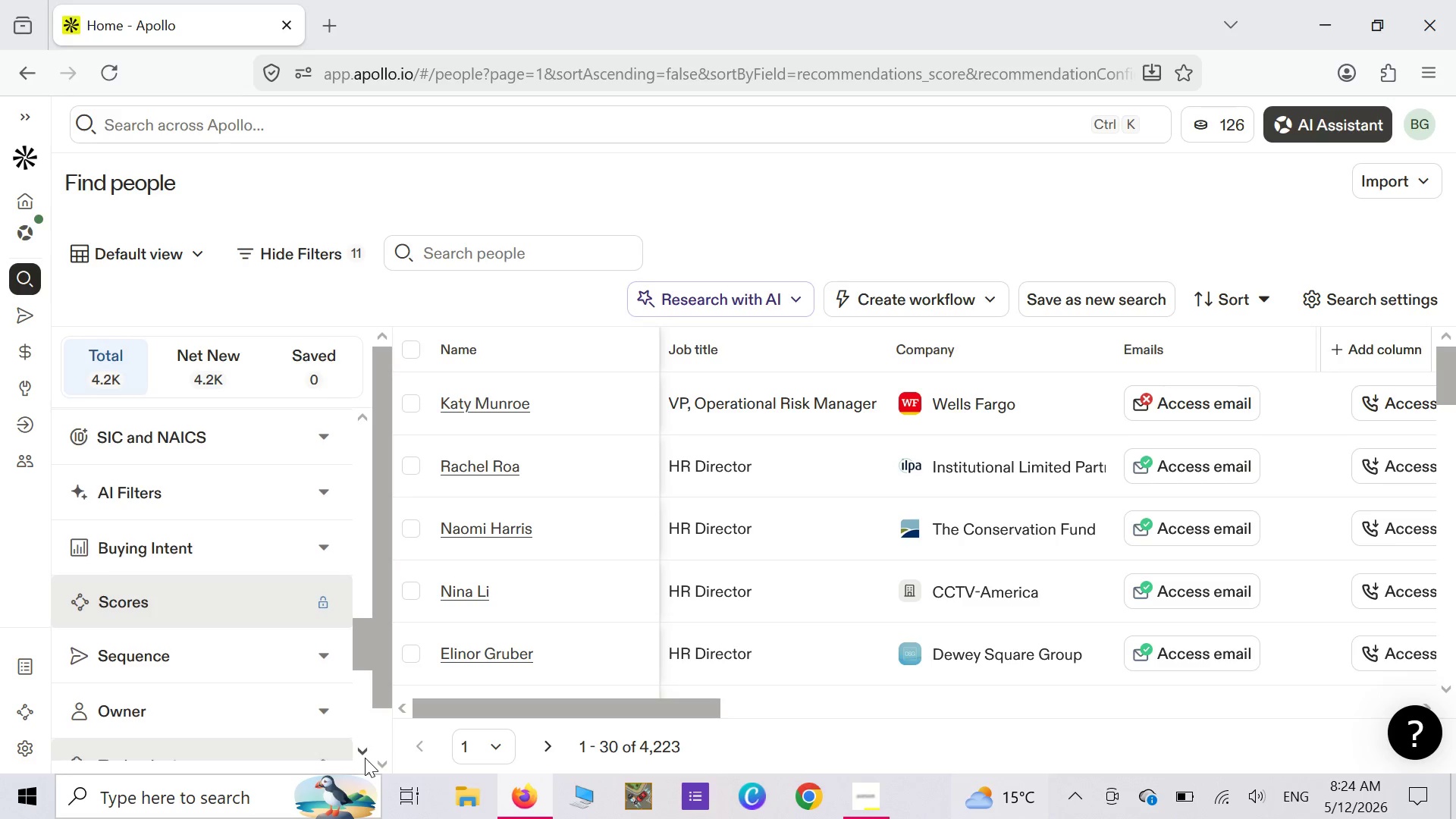 
triple_click([365, 758])
 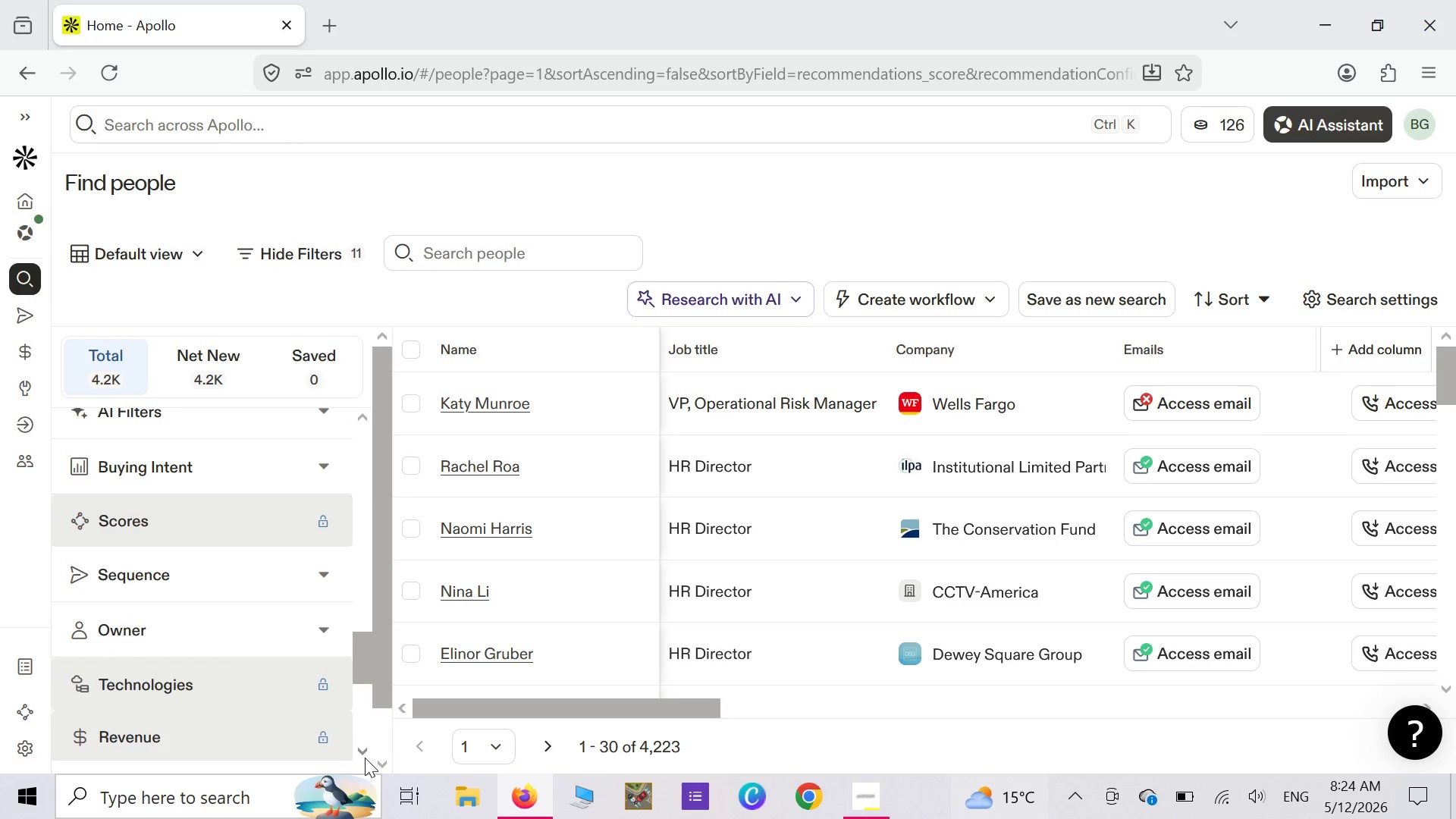 
left_click([365, 758])
 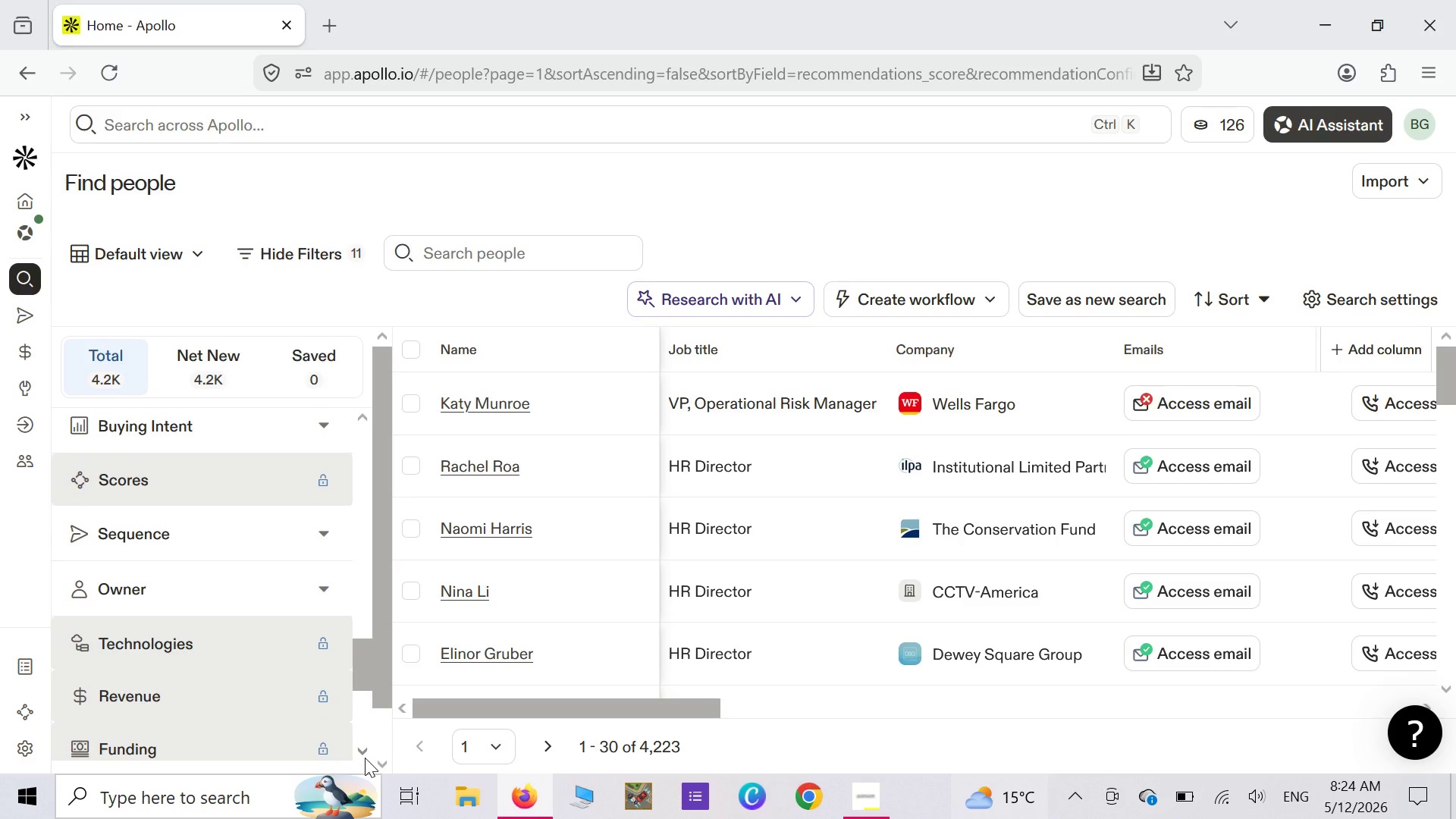 
left_click([365, 758])
 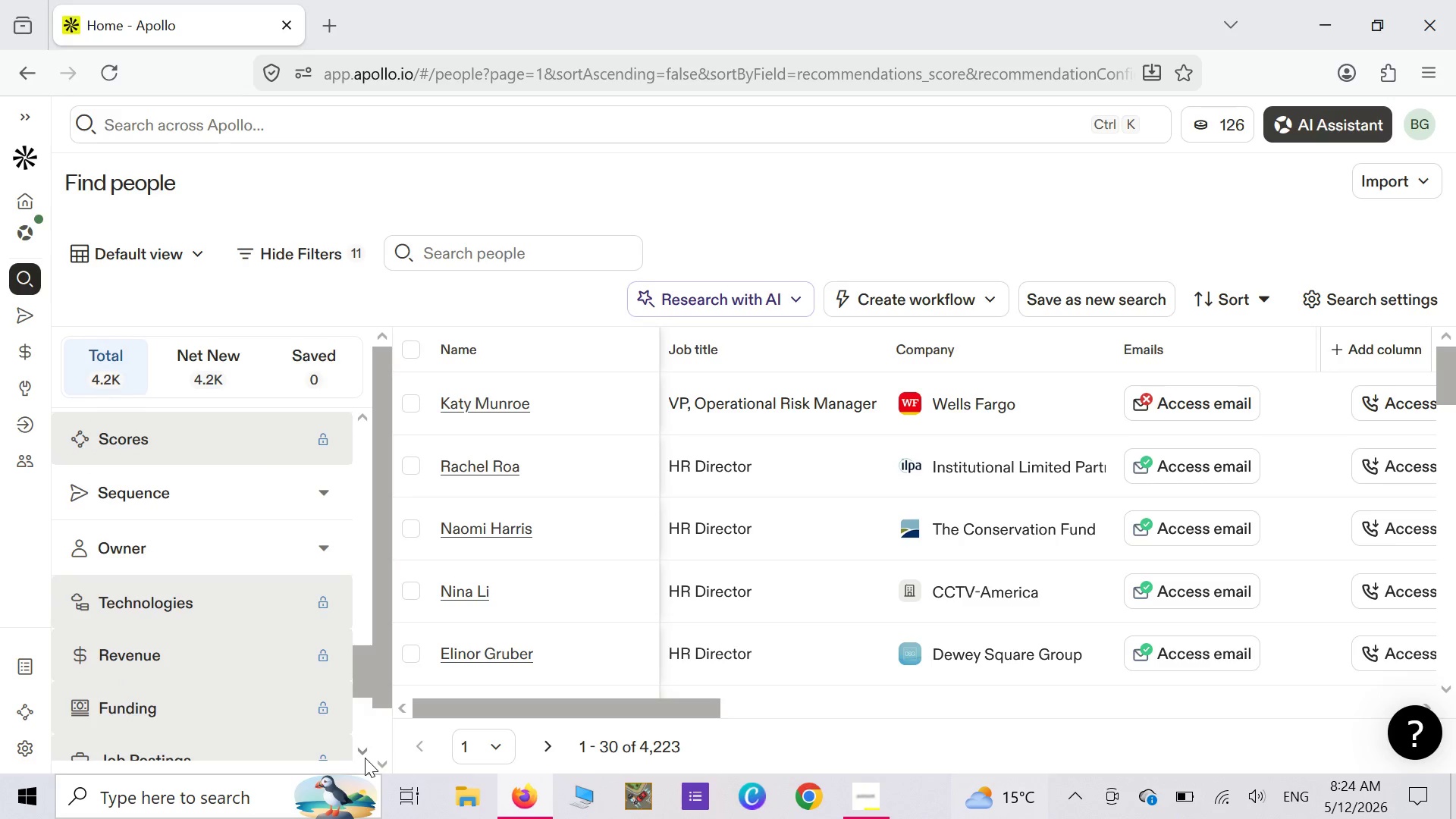 
left_click([365, 758])
 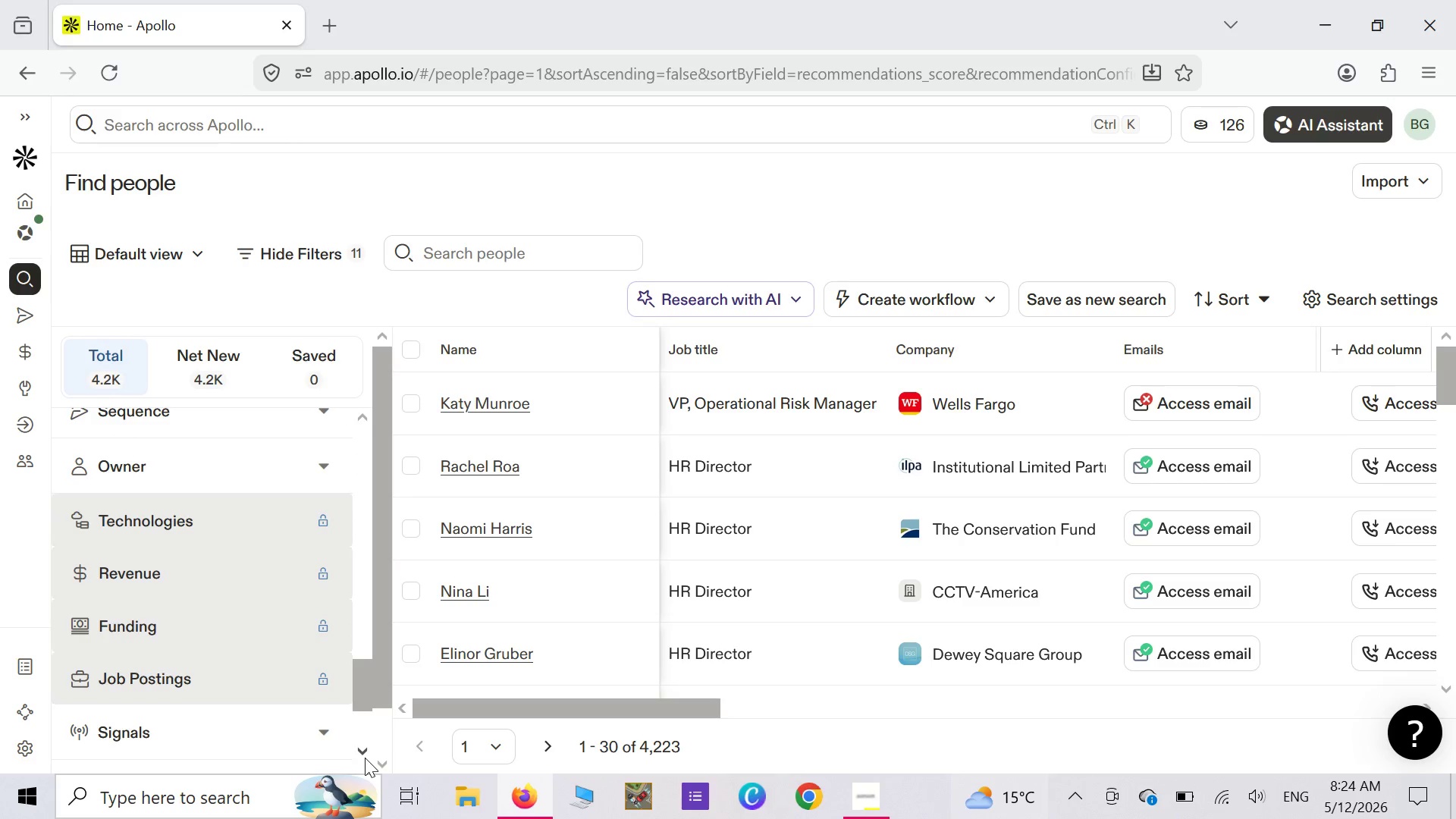 
double_click([365, 758])
 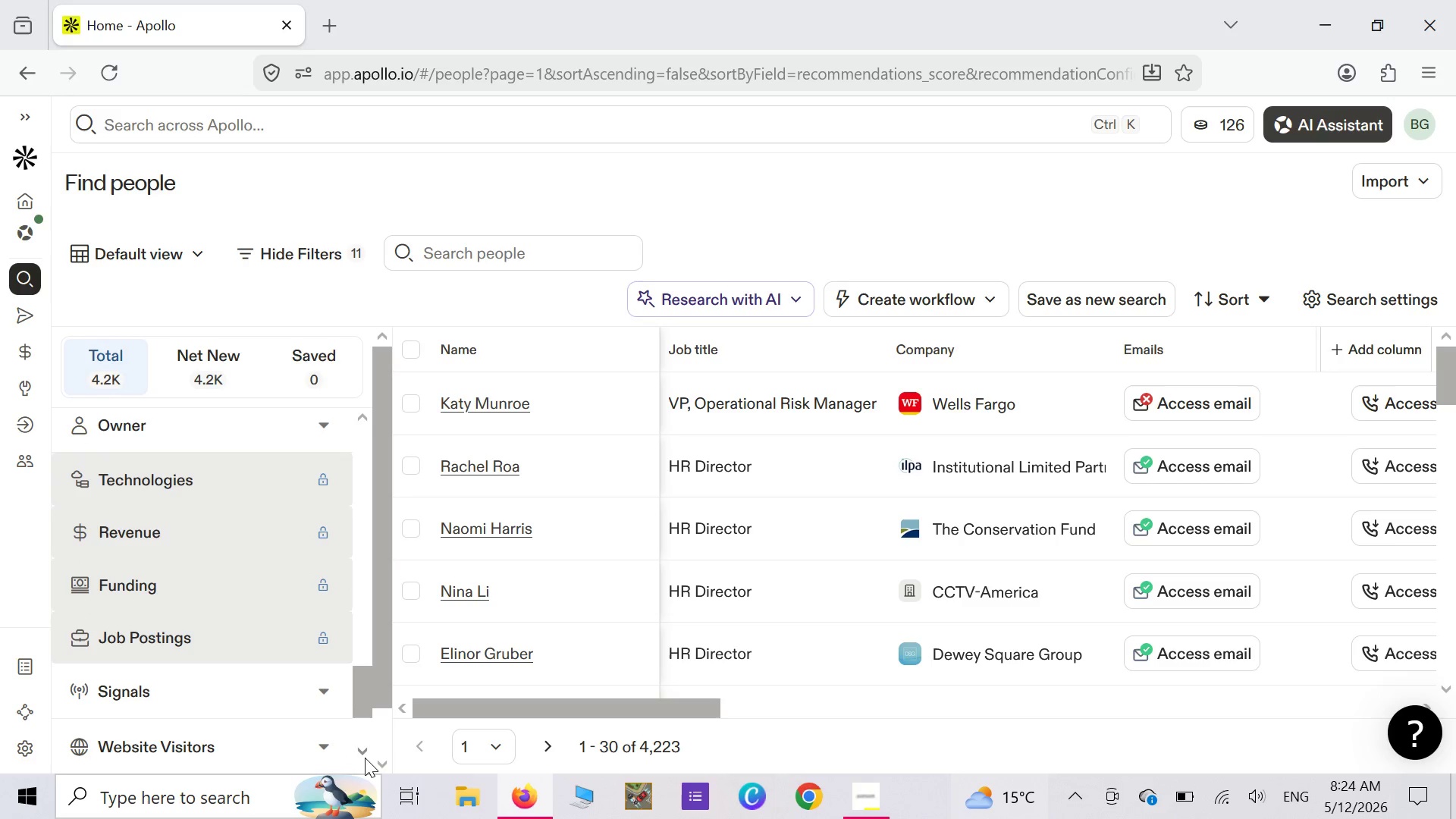 
left_click([365, 758])
 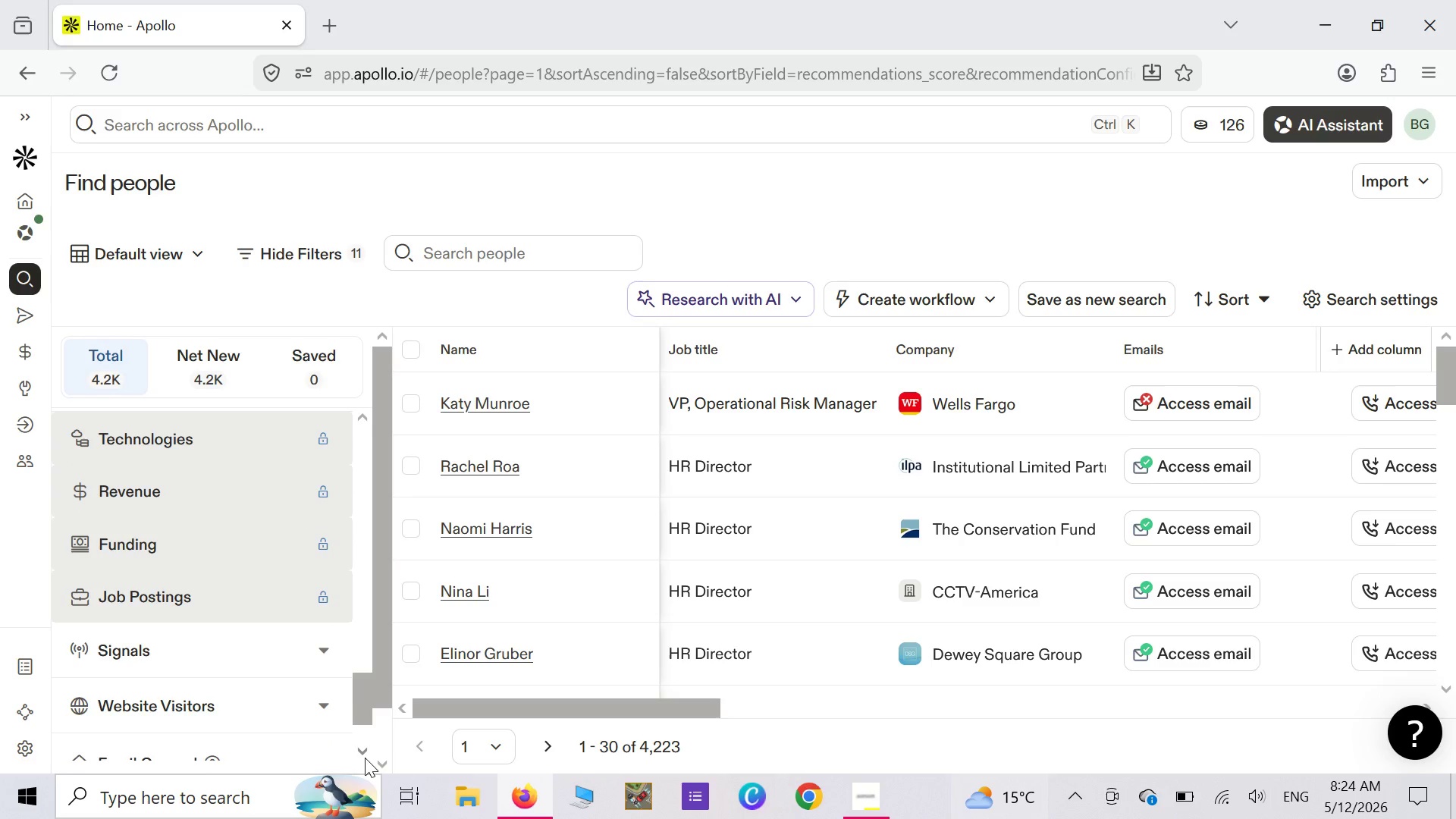 
left_click([365, 758])
 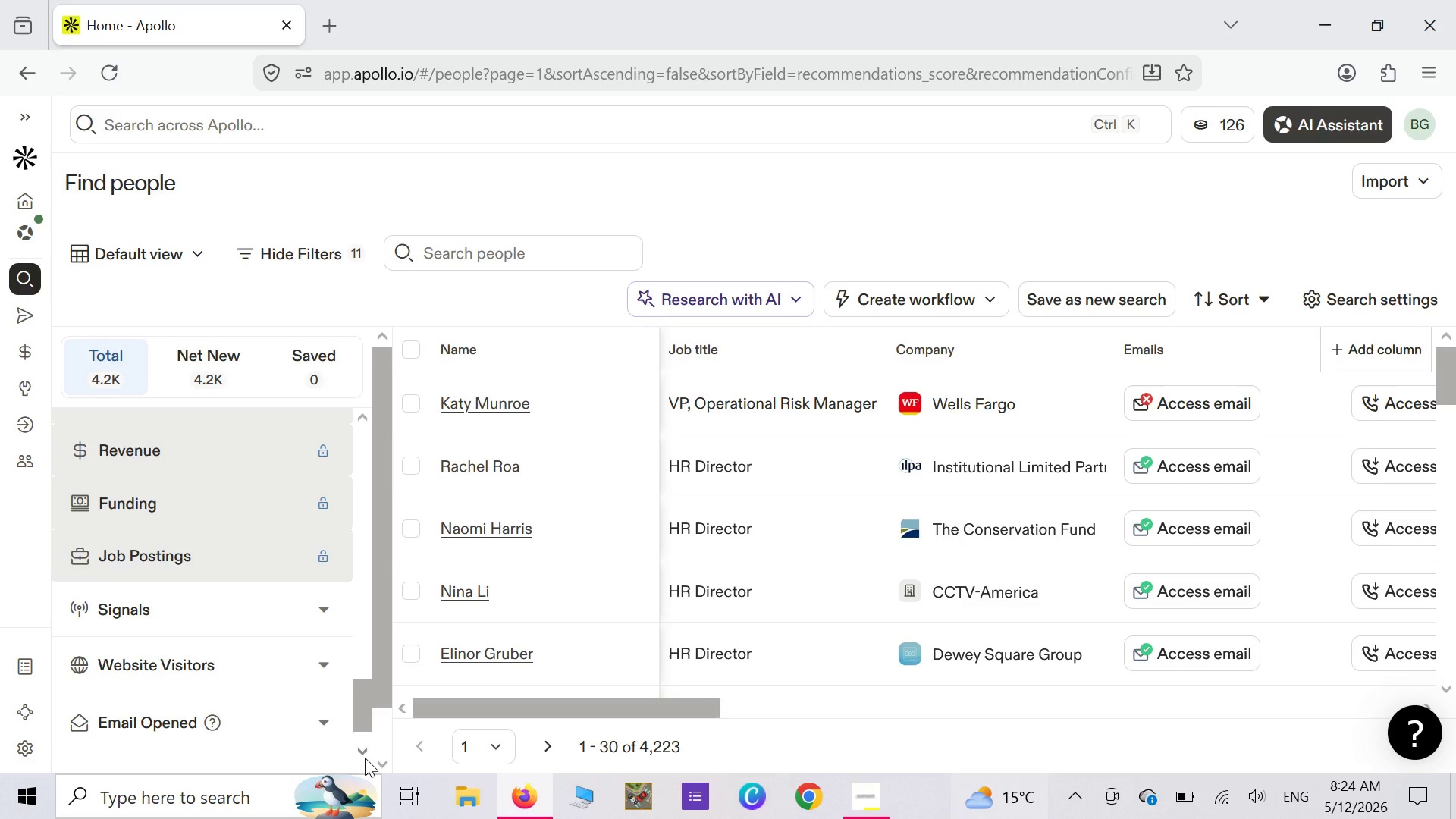 
left_click([365, 758])
 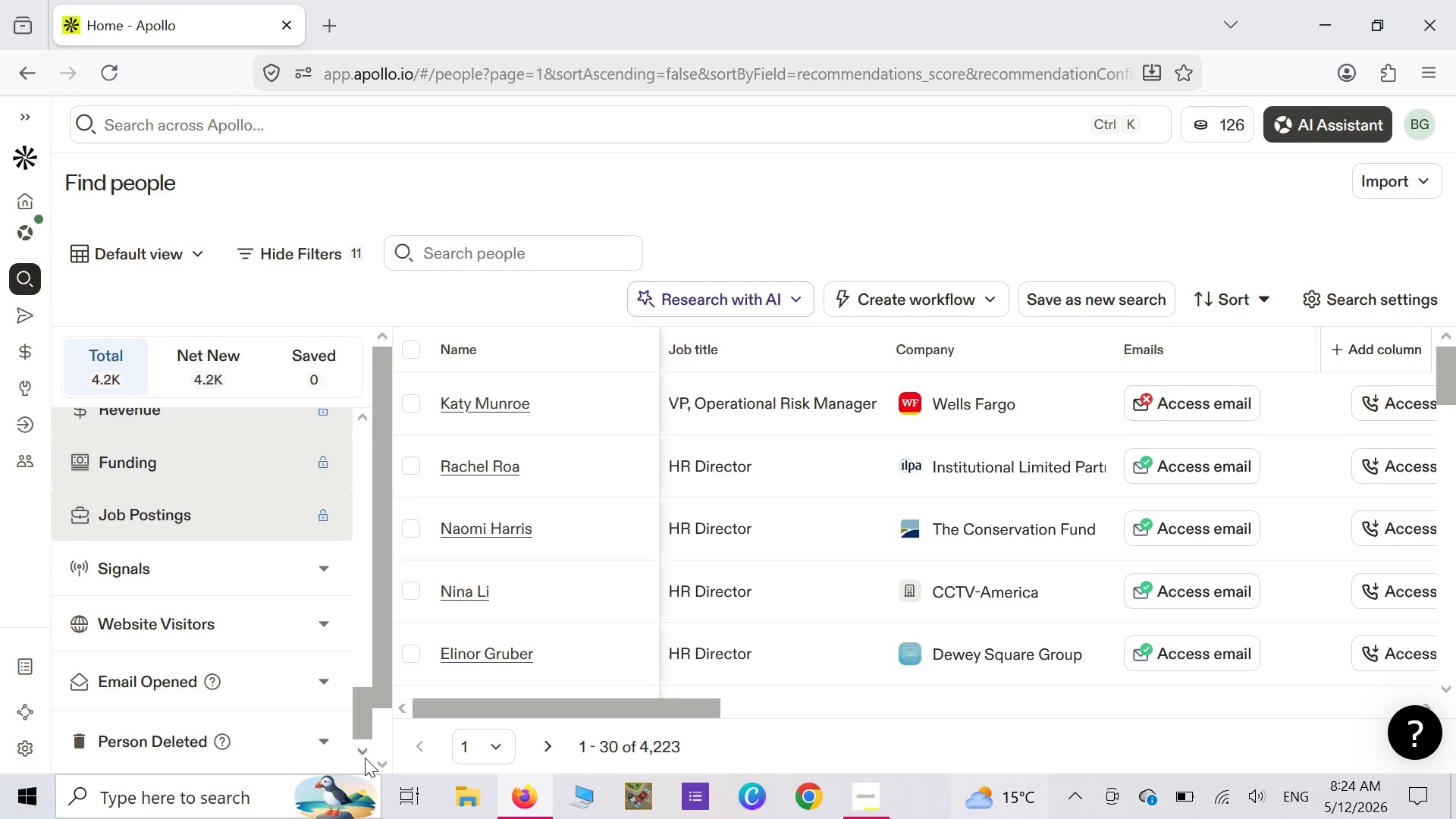 
left_click([365, 758])
 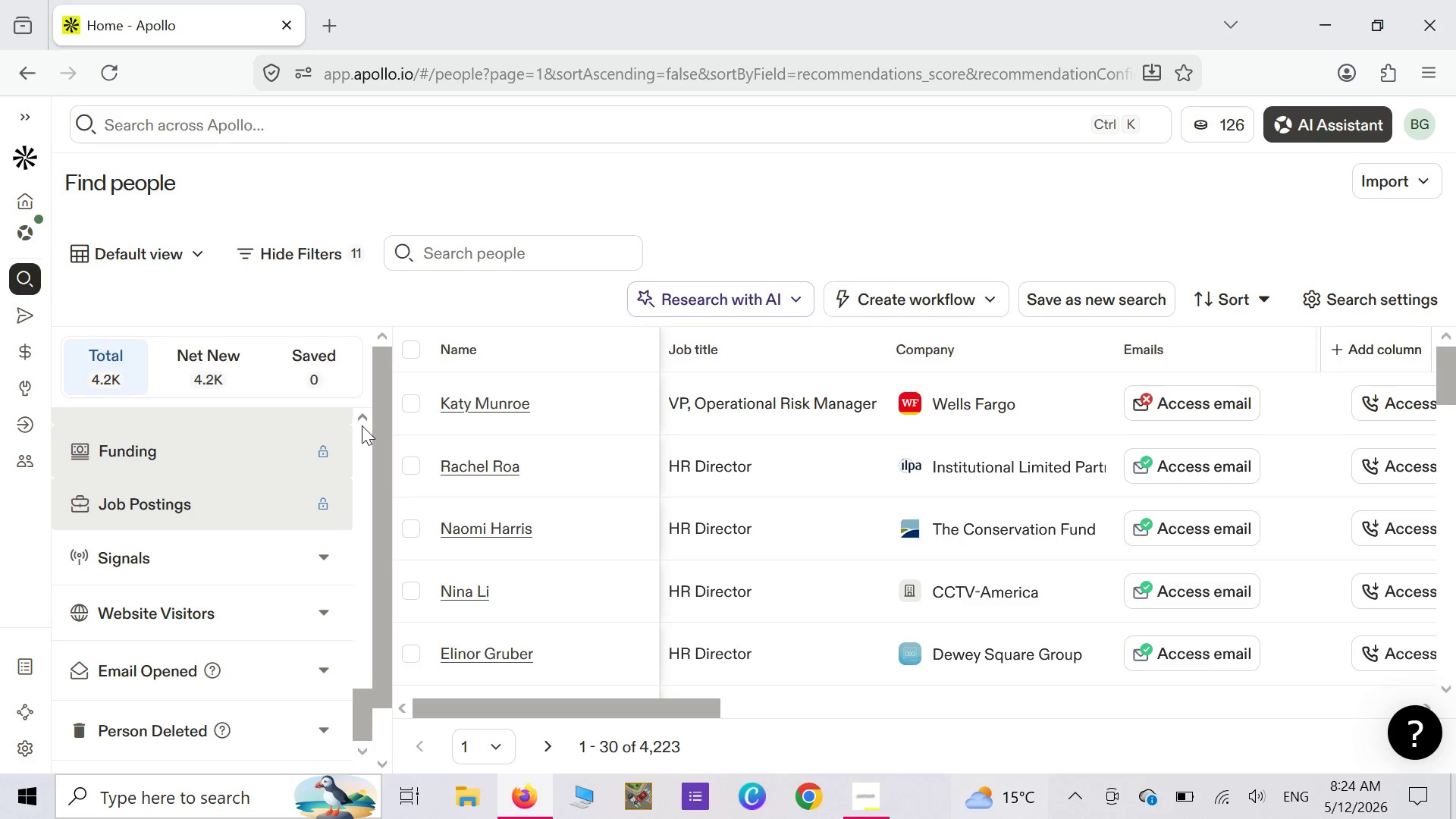 
left_click([362, 425])
 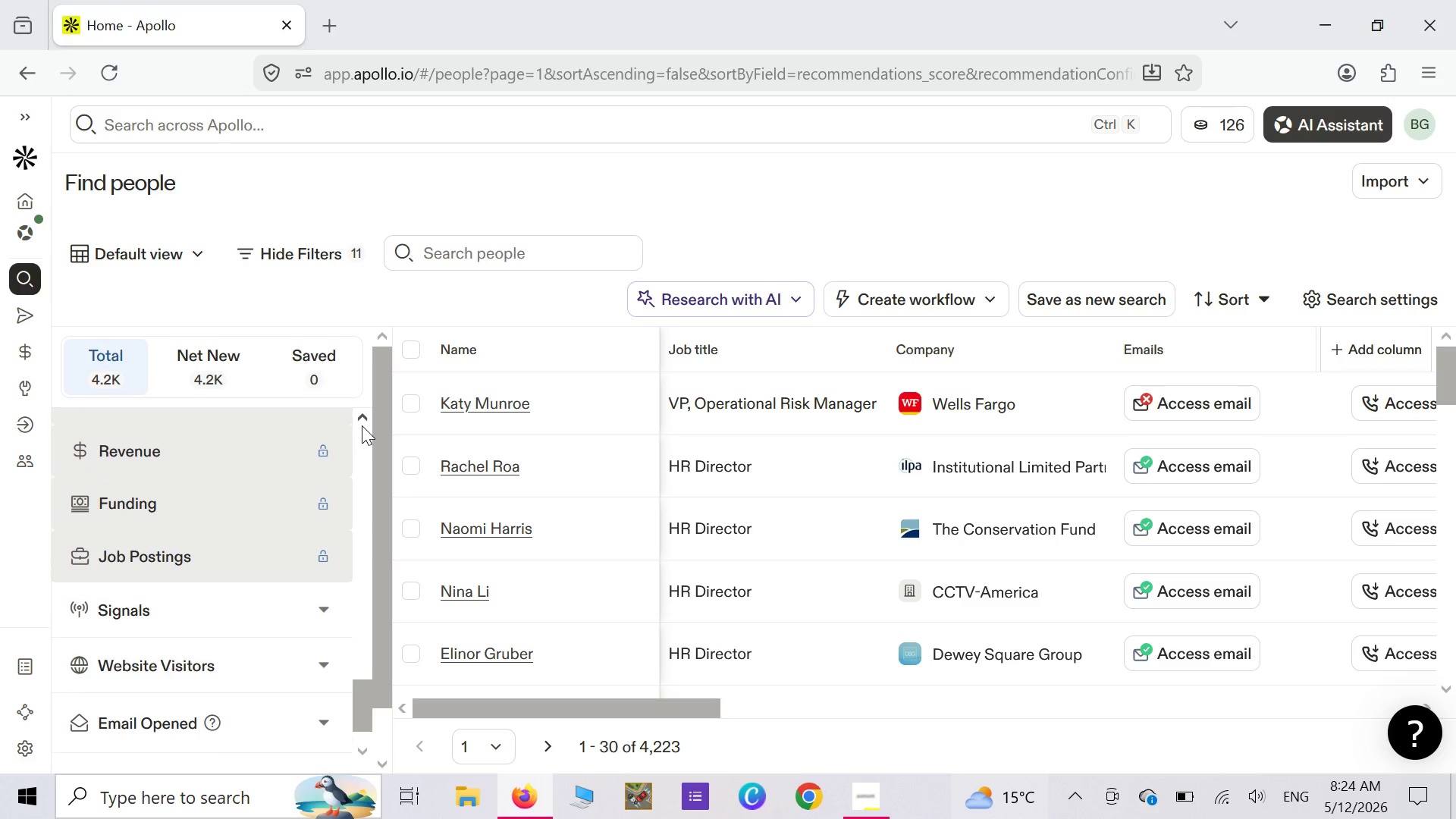 
double_click([362, 425])
 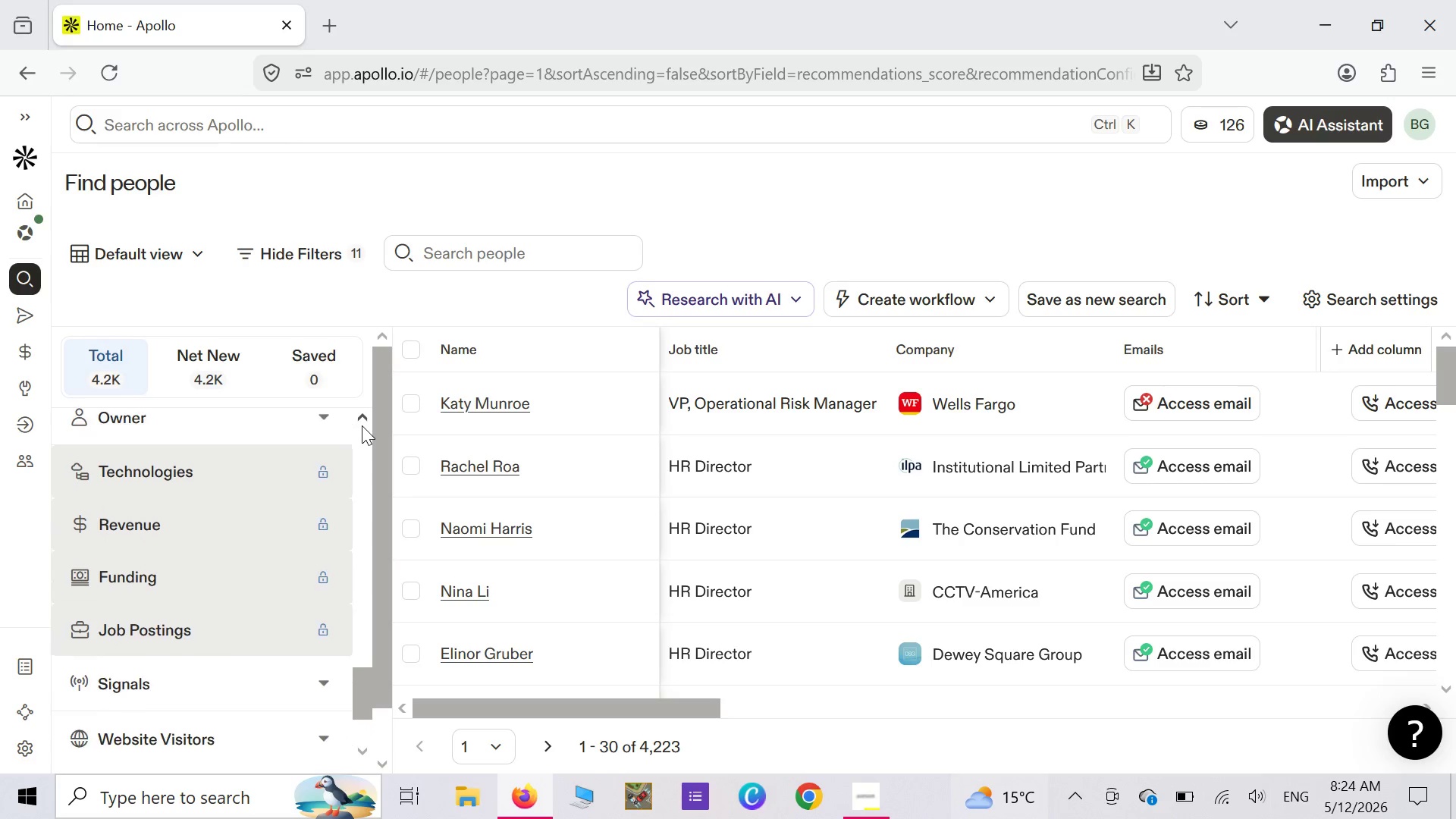 
triple_click([362, 425])
 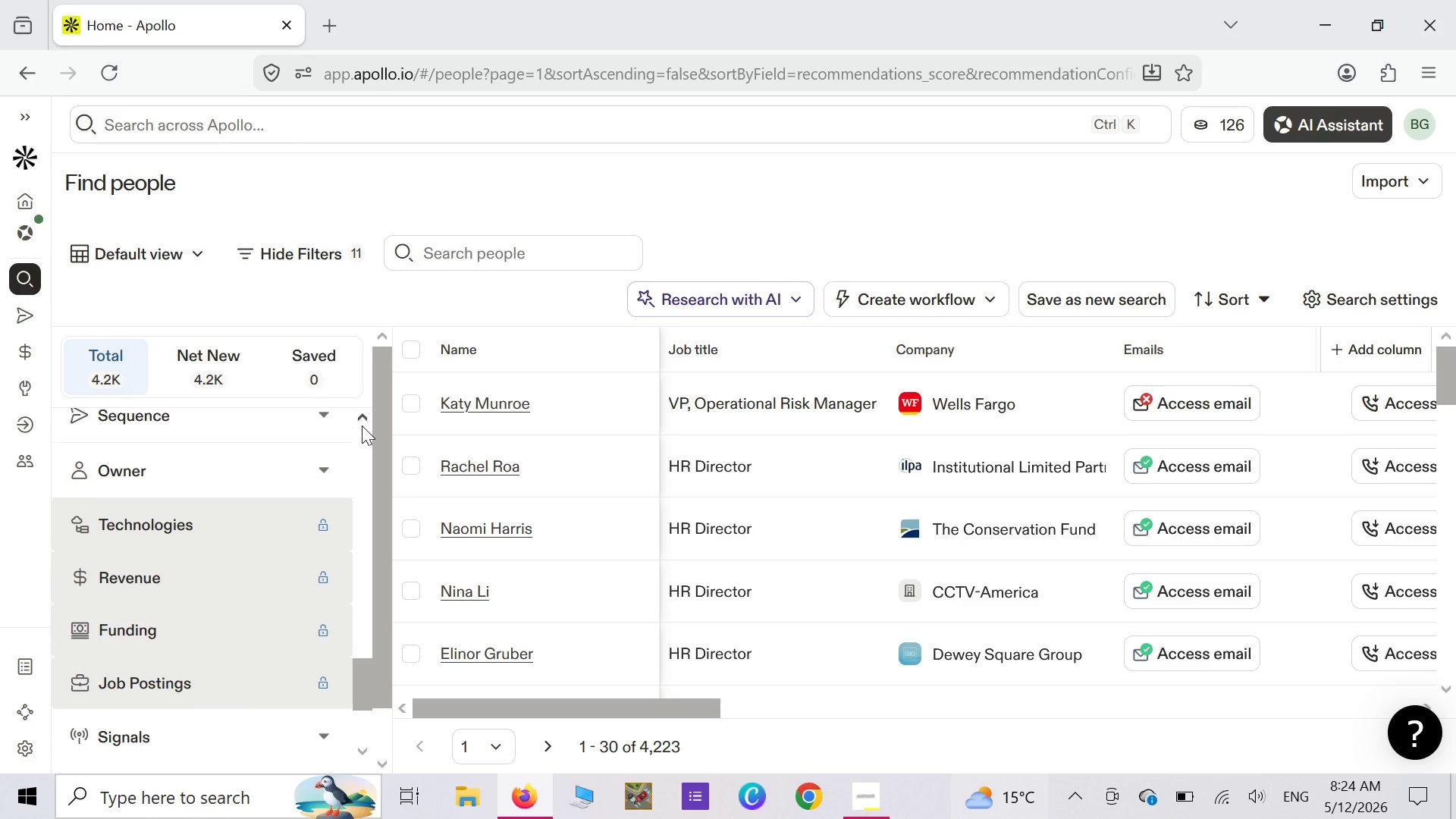 
triple_click([362, 425])
 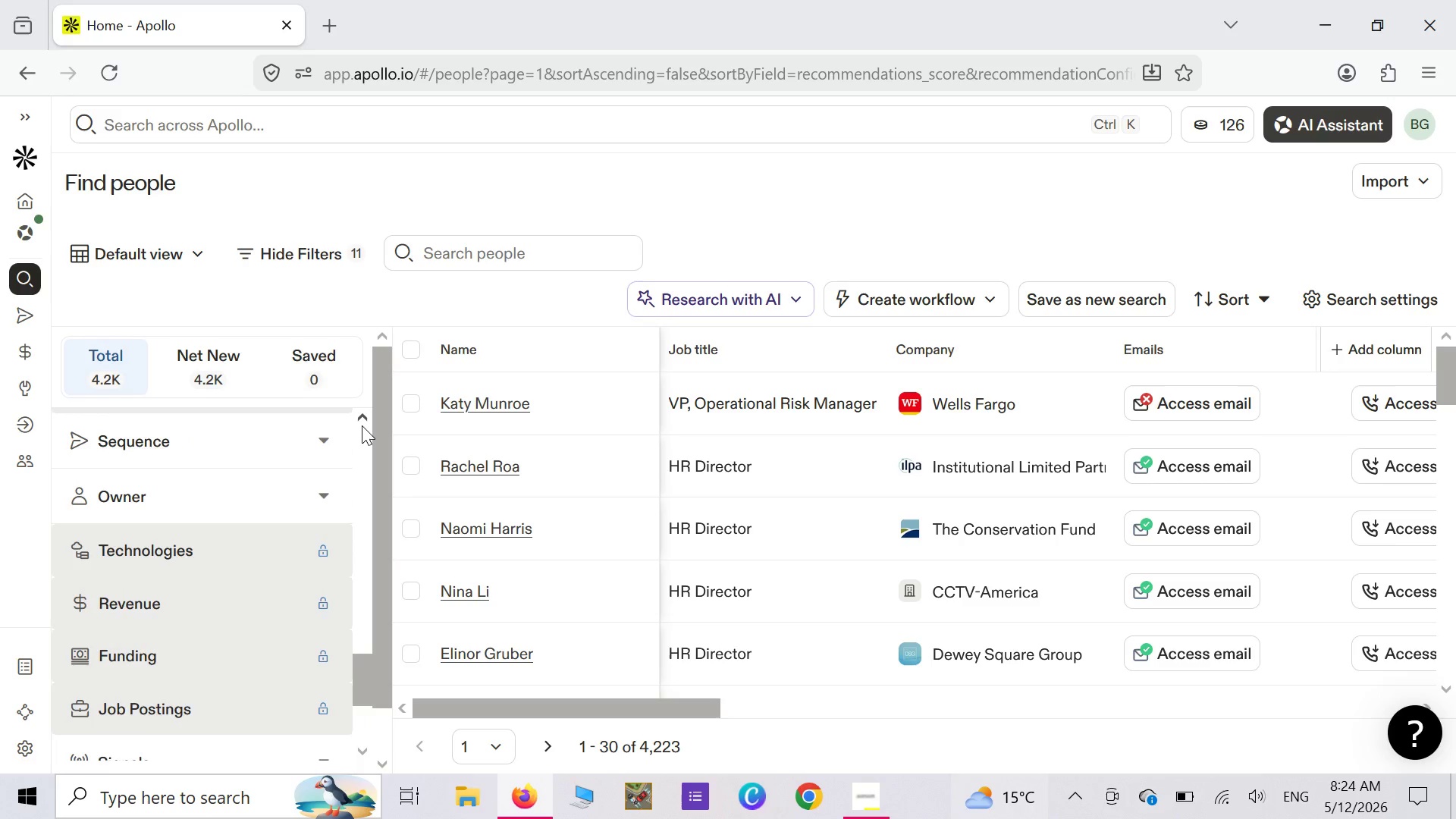 
triple_click([362, 425])
 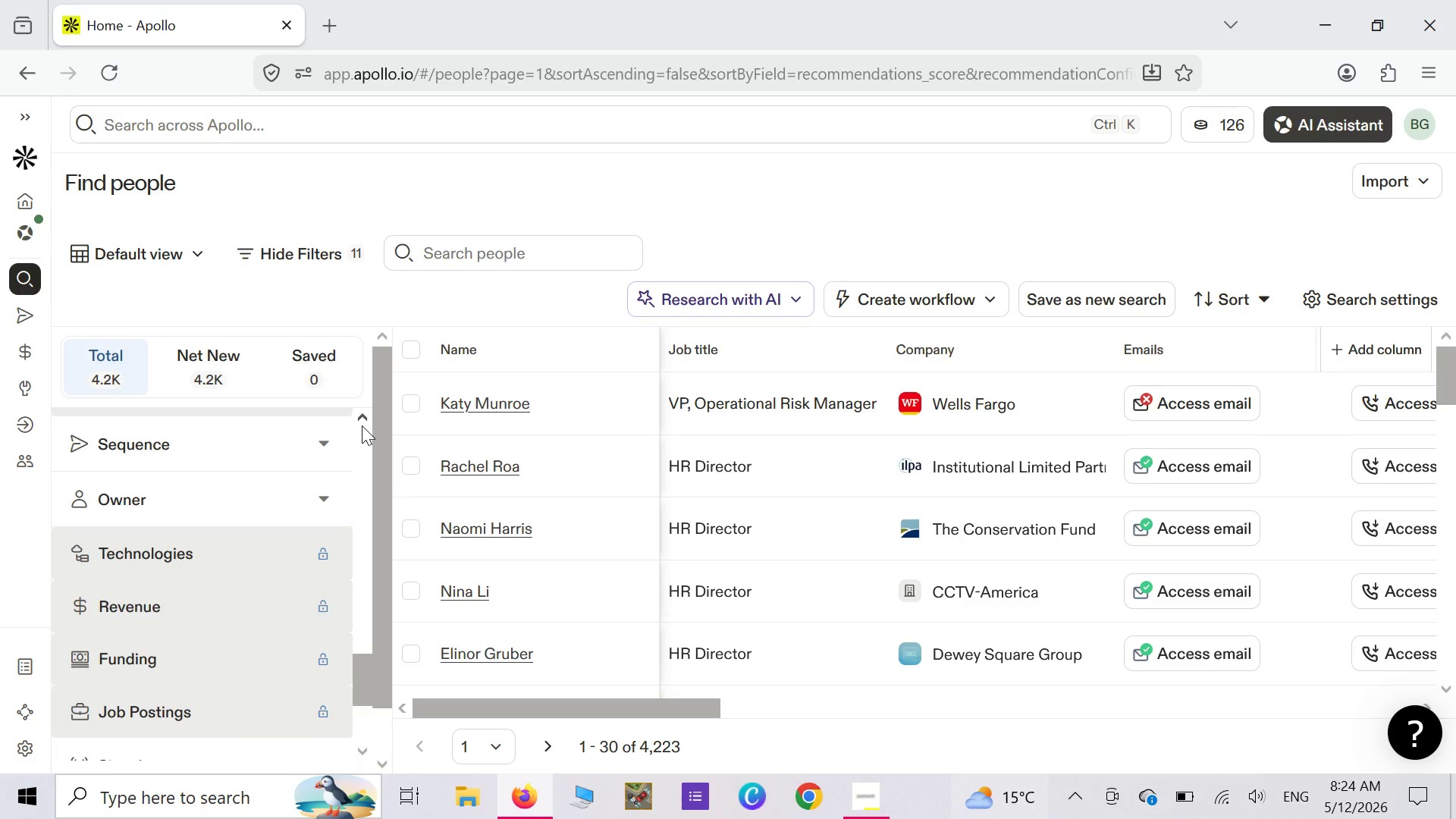 
triple_click([362, 425])
 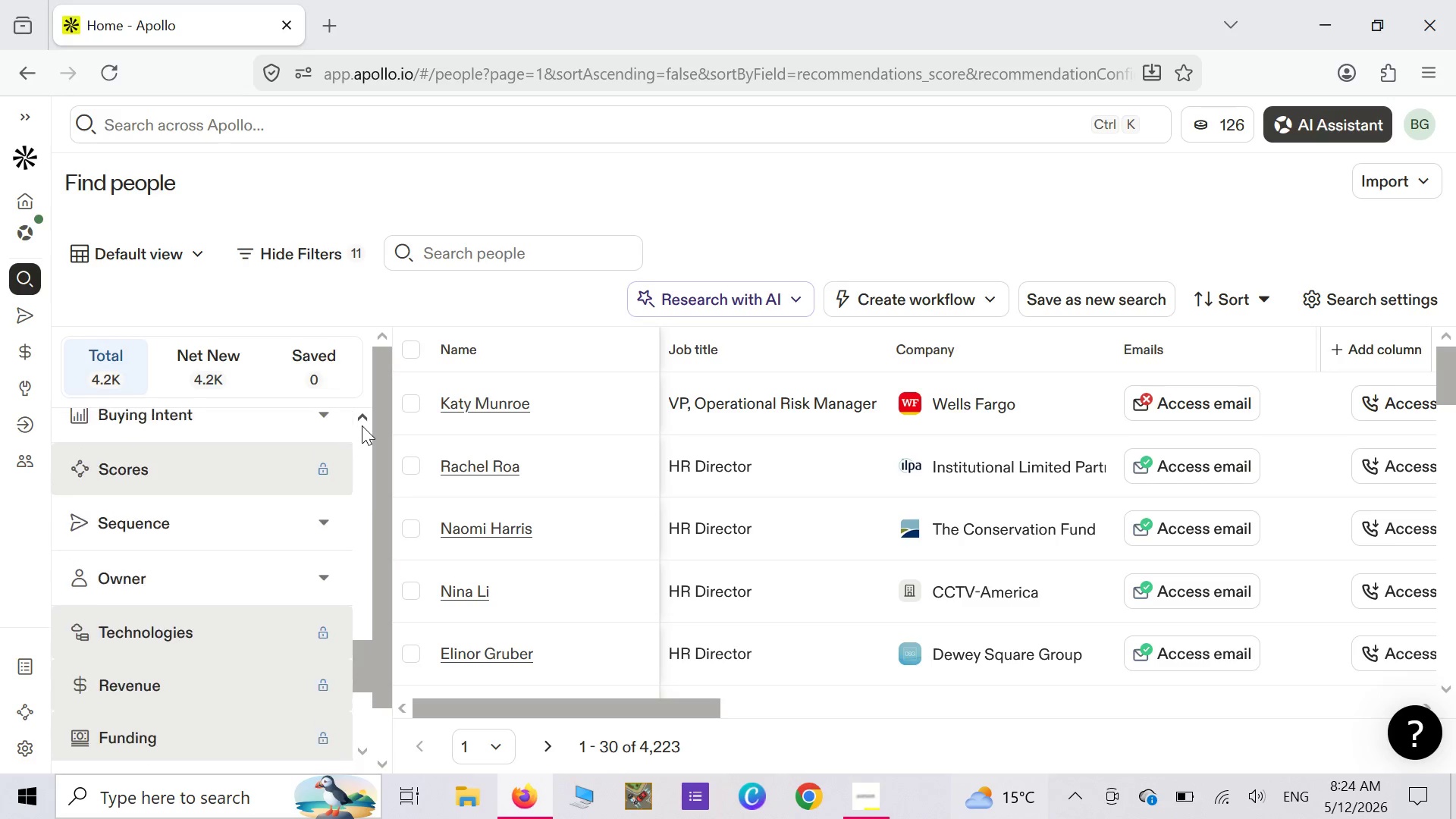 
triple_click([362, 425])
 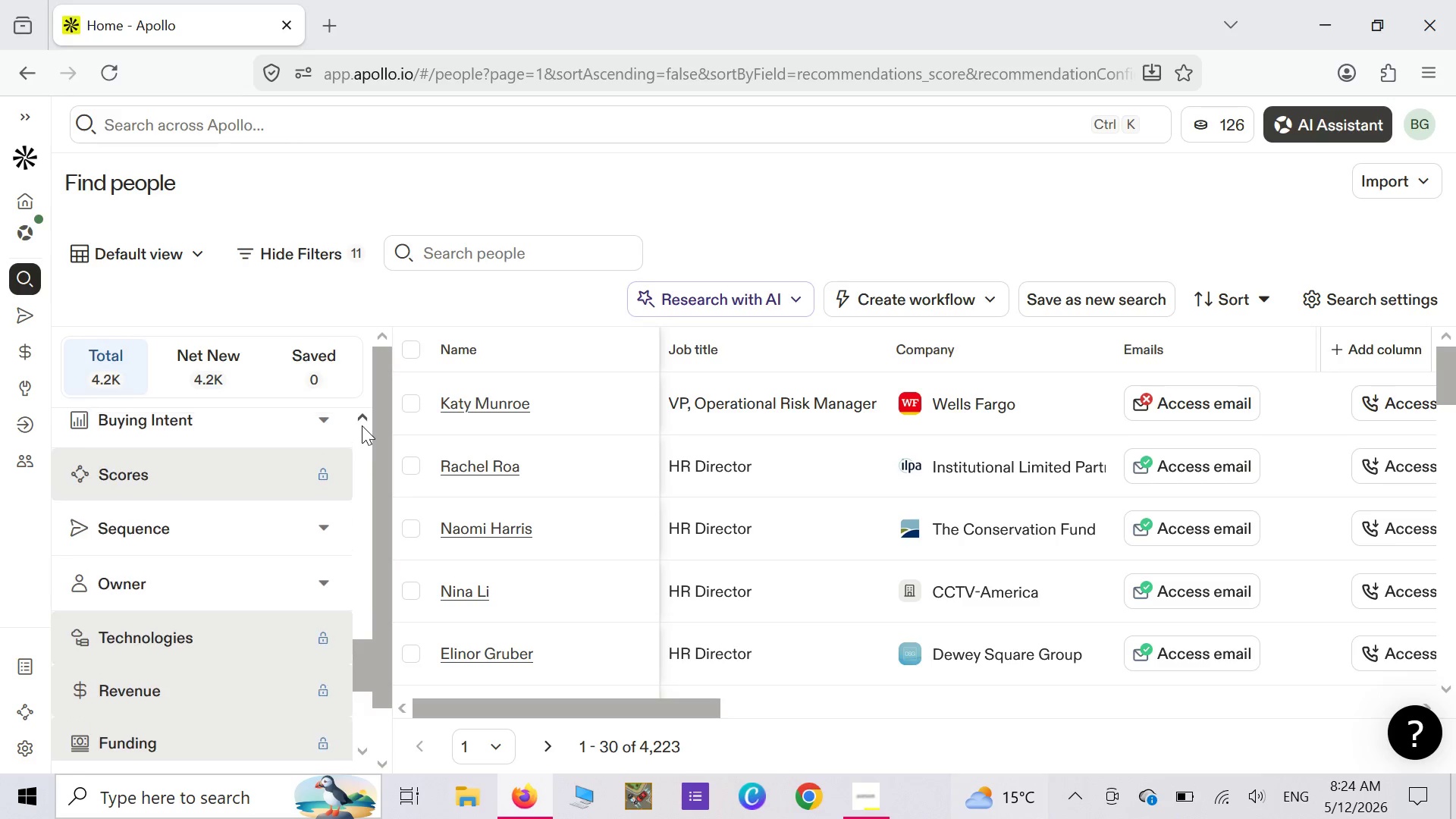 
triple_click([362, 425])
 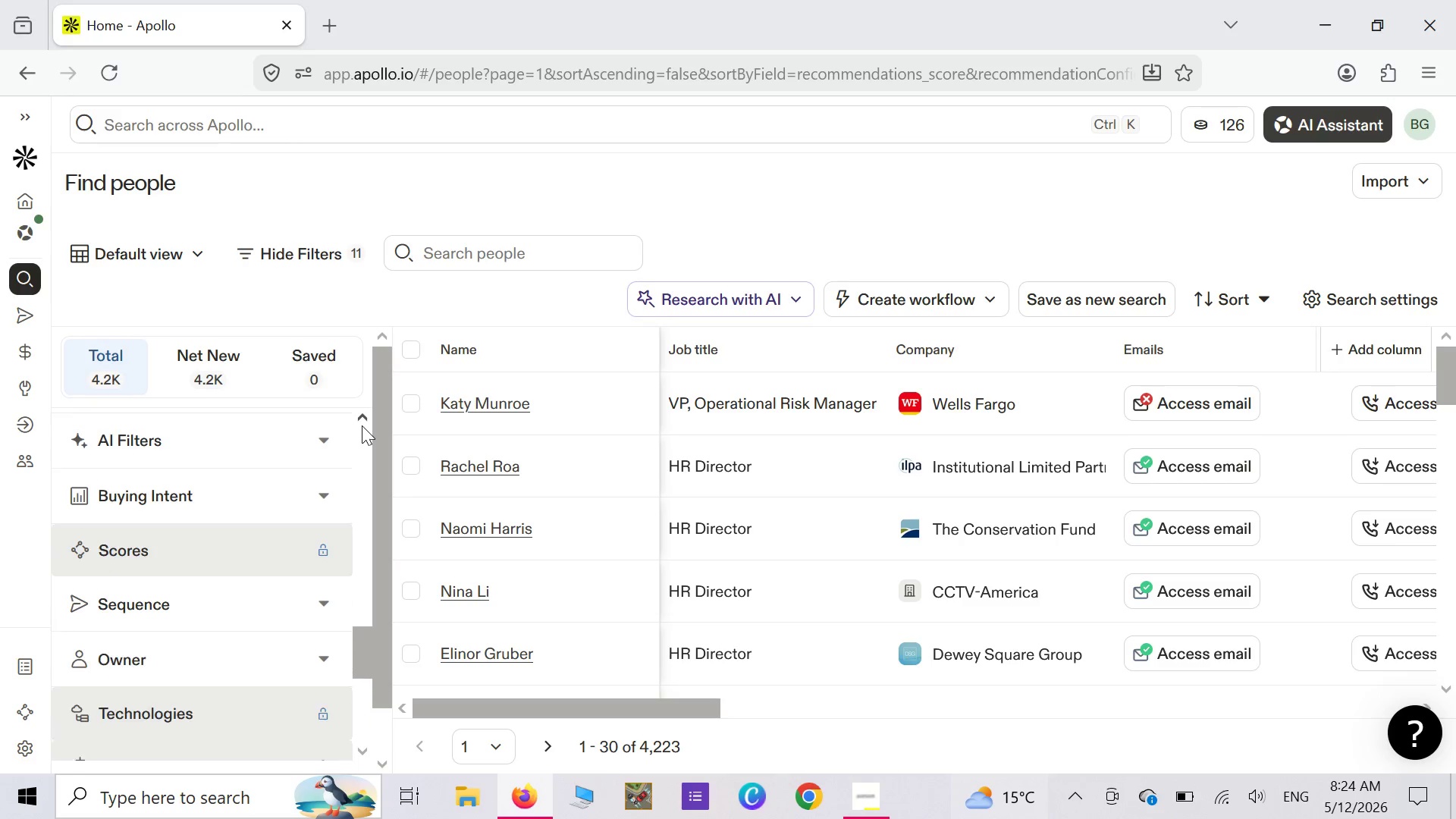 
triple_click([362, 425])
 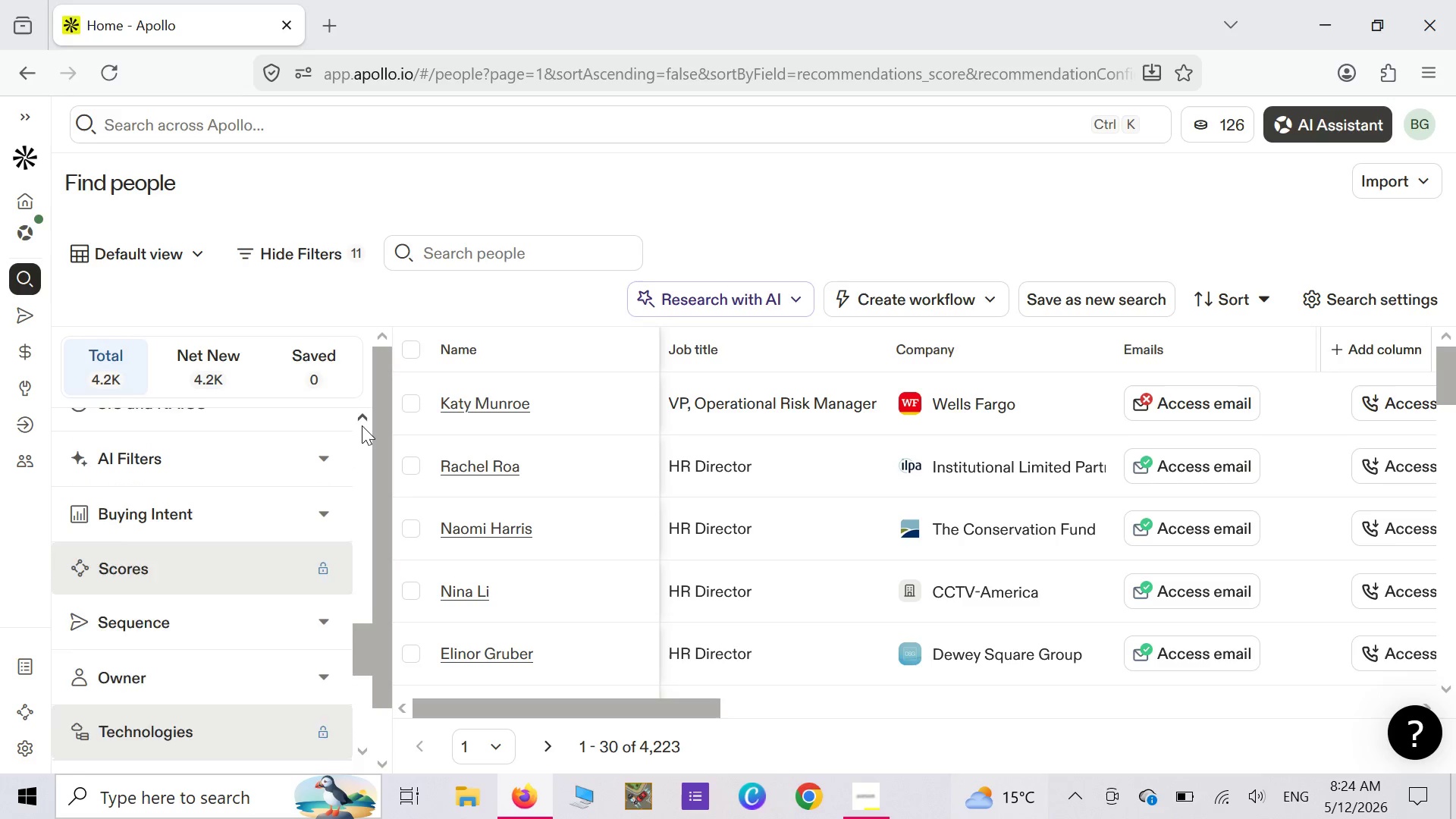 
triple_click([362, 425])
 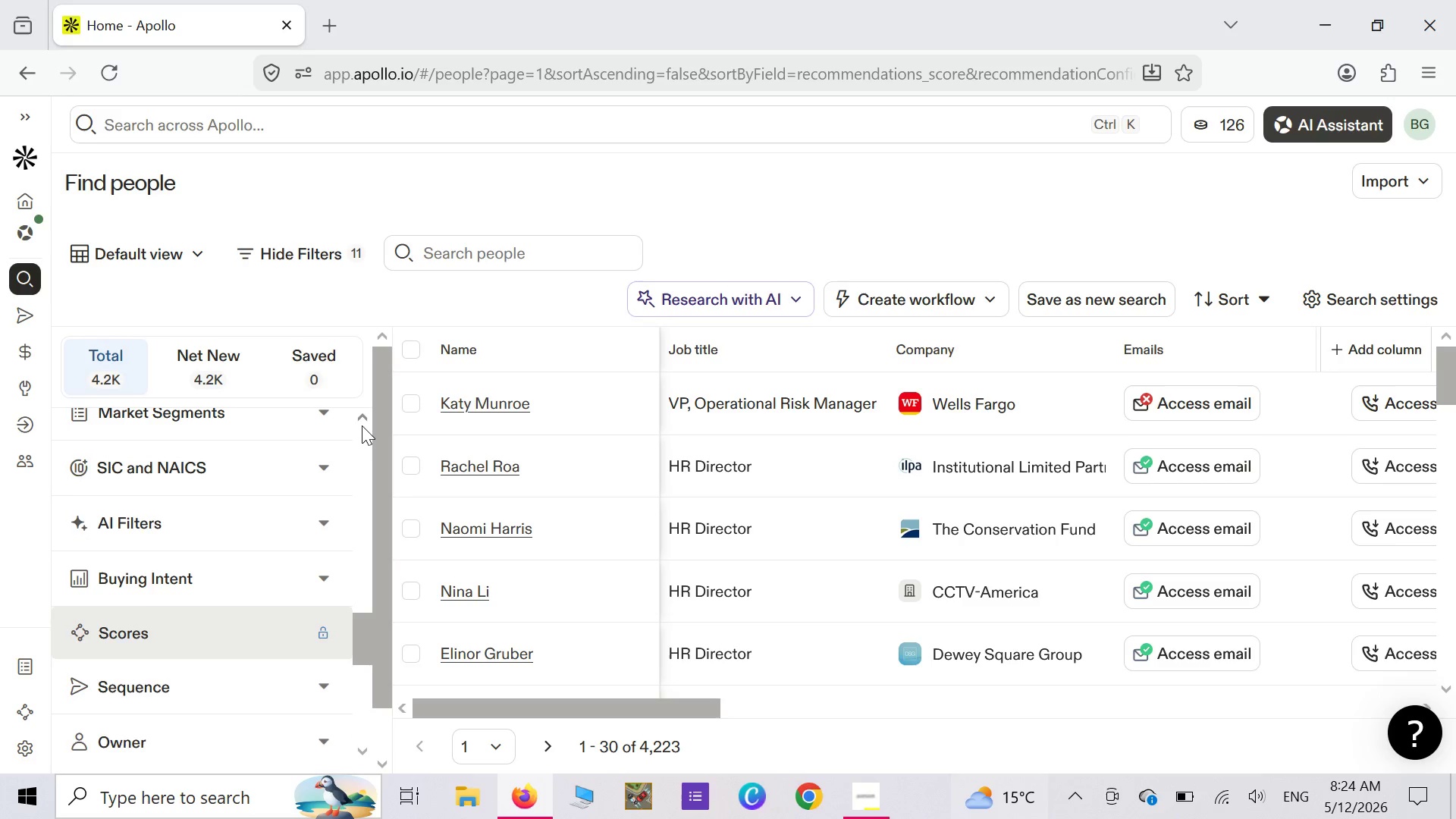 
triple_click([362, 425])
 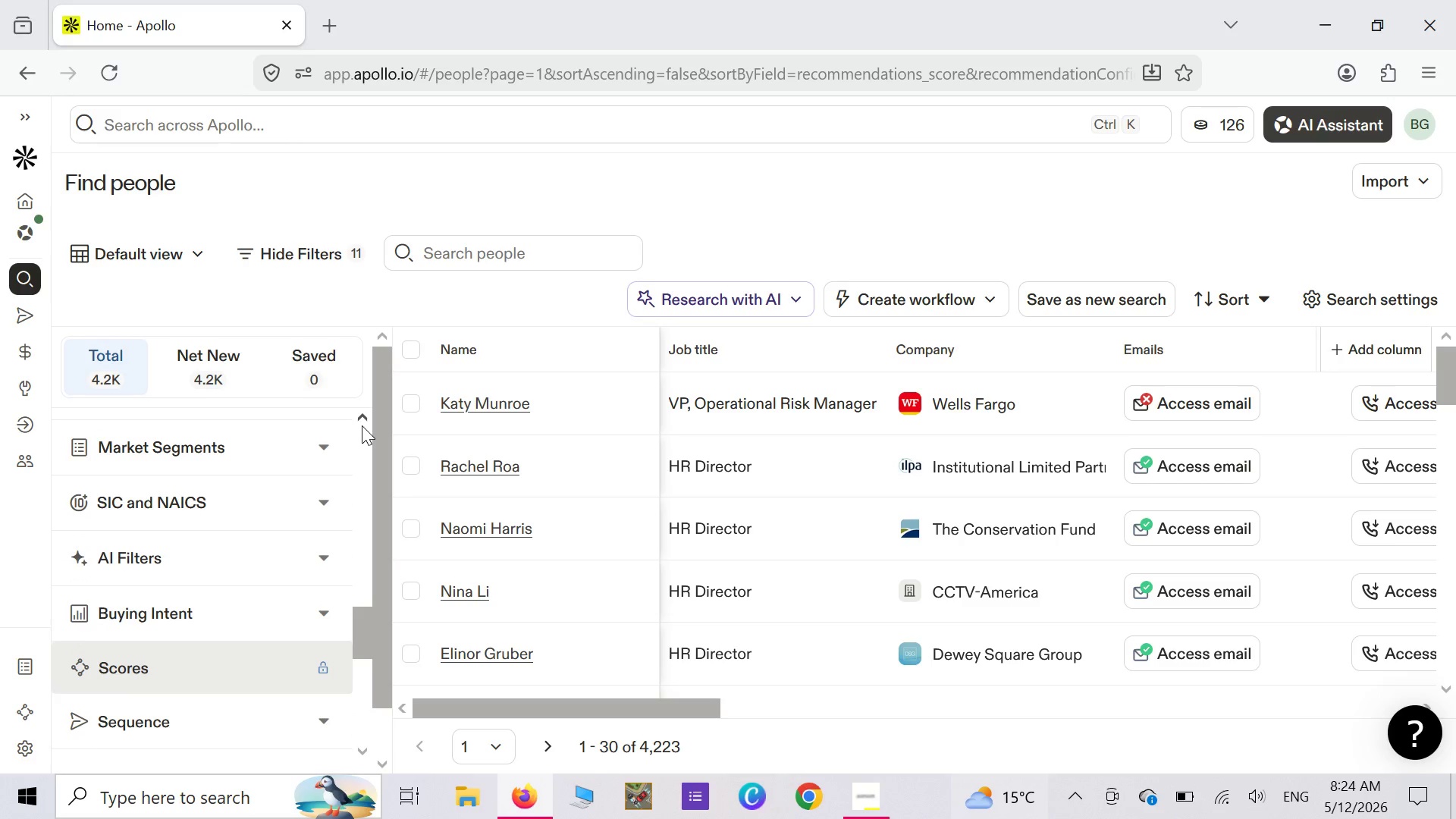 
triple_click([362, 425])
 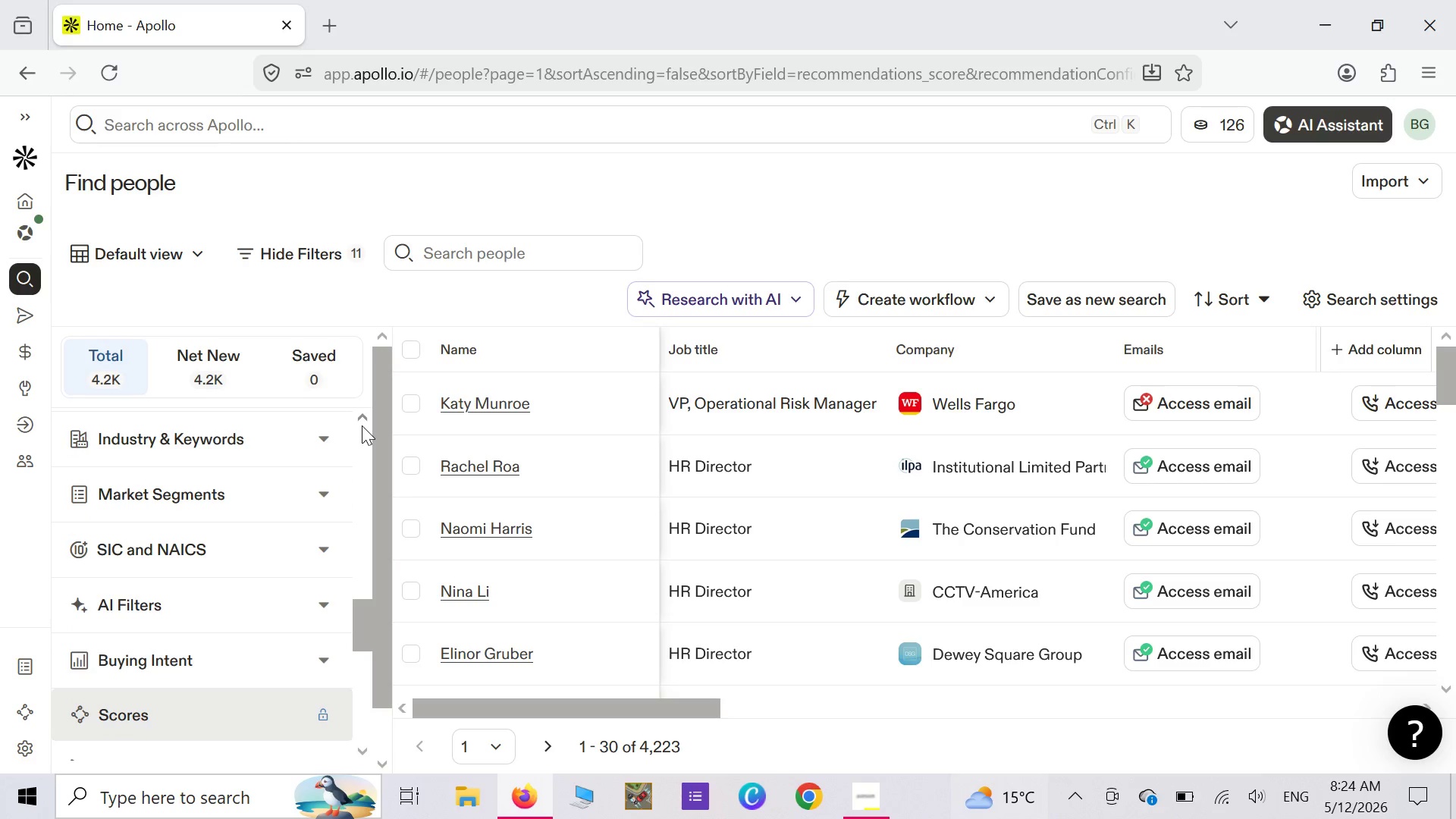 
triple_click([362, 425])
 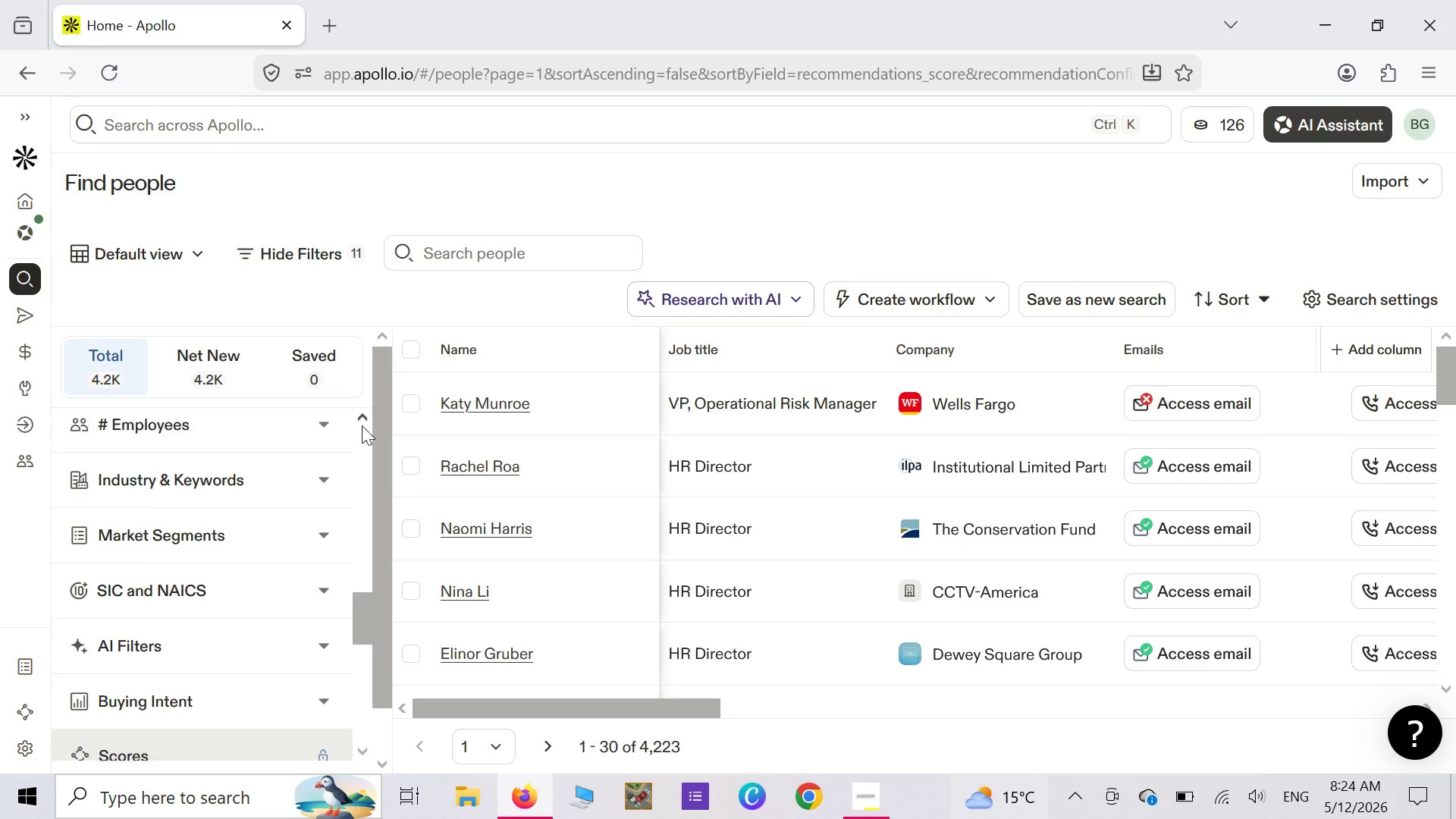 
triple_click([362, 425])
 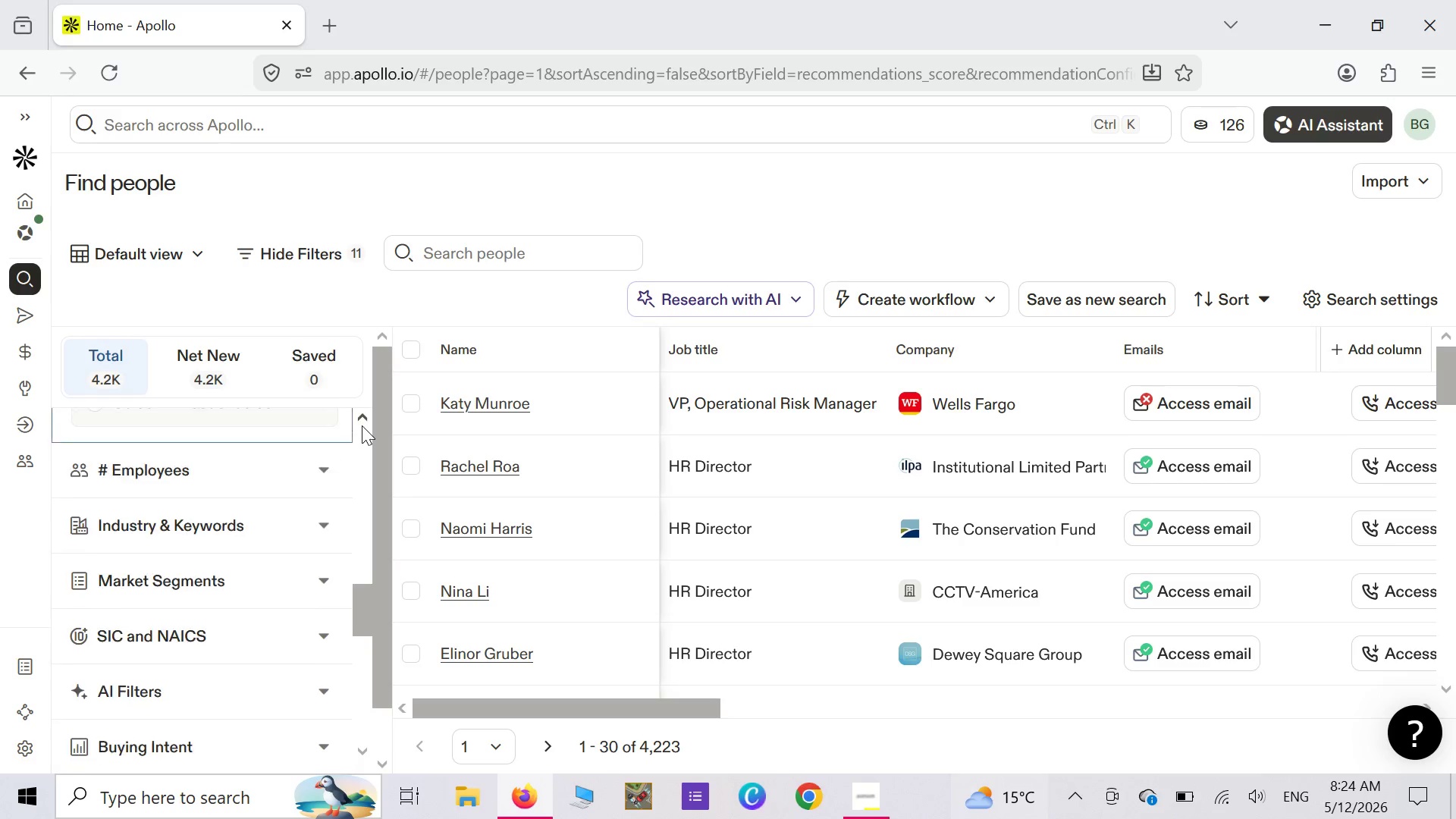 
triple_click([362, 425])
 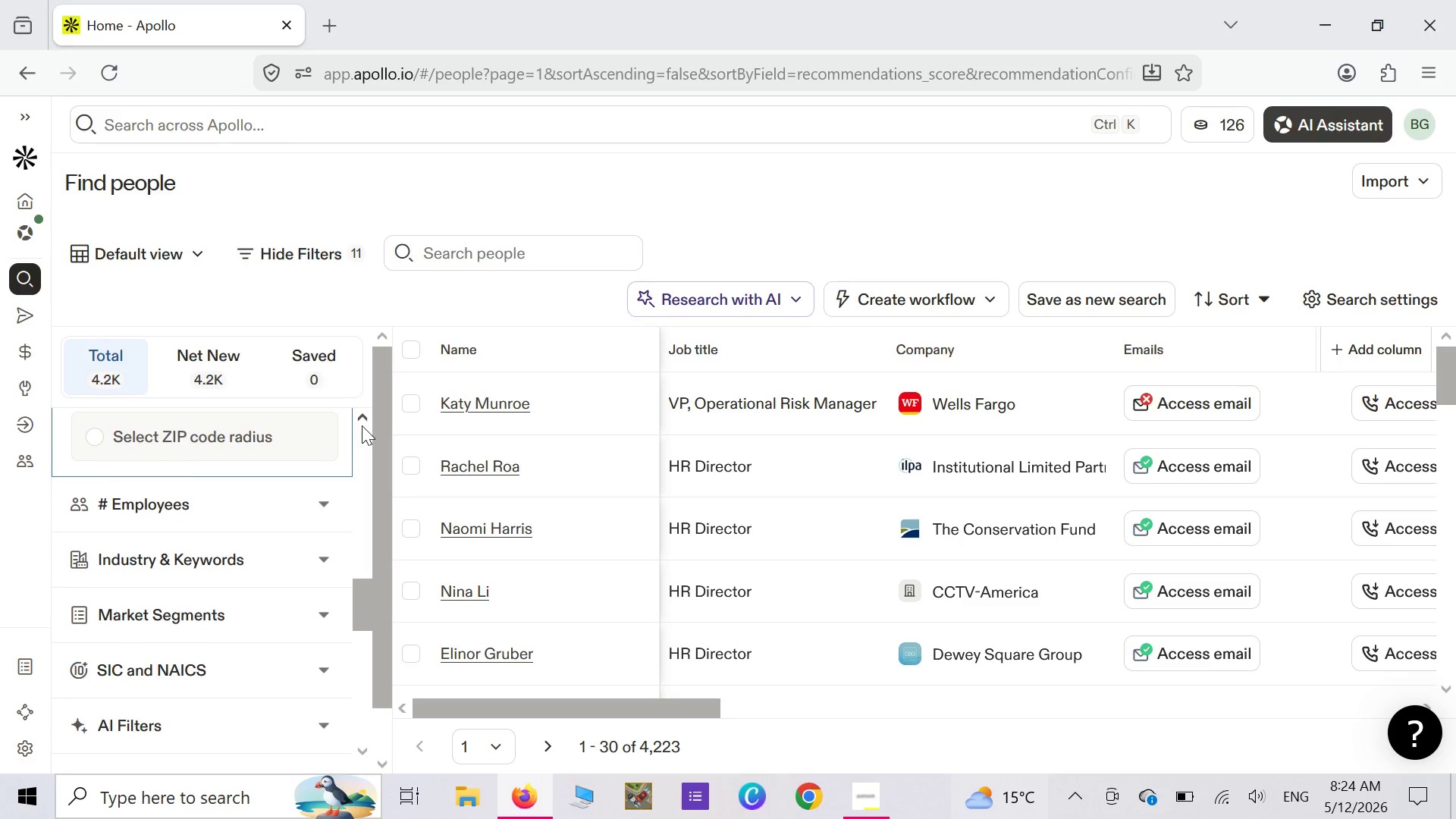 
triple_click([362, 425])
 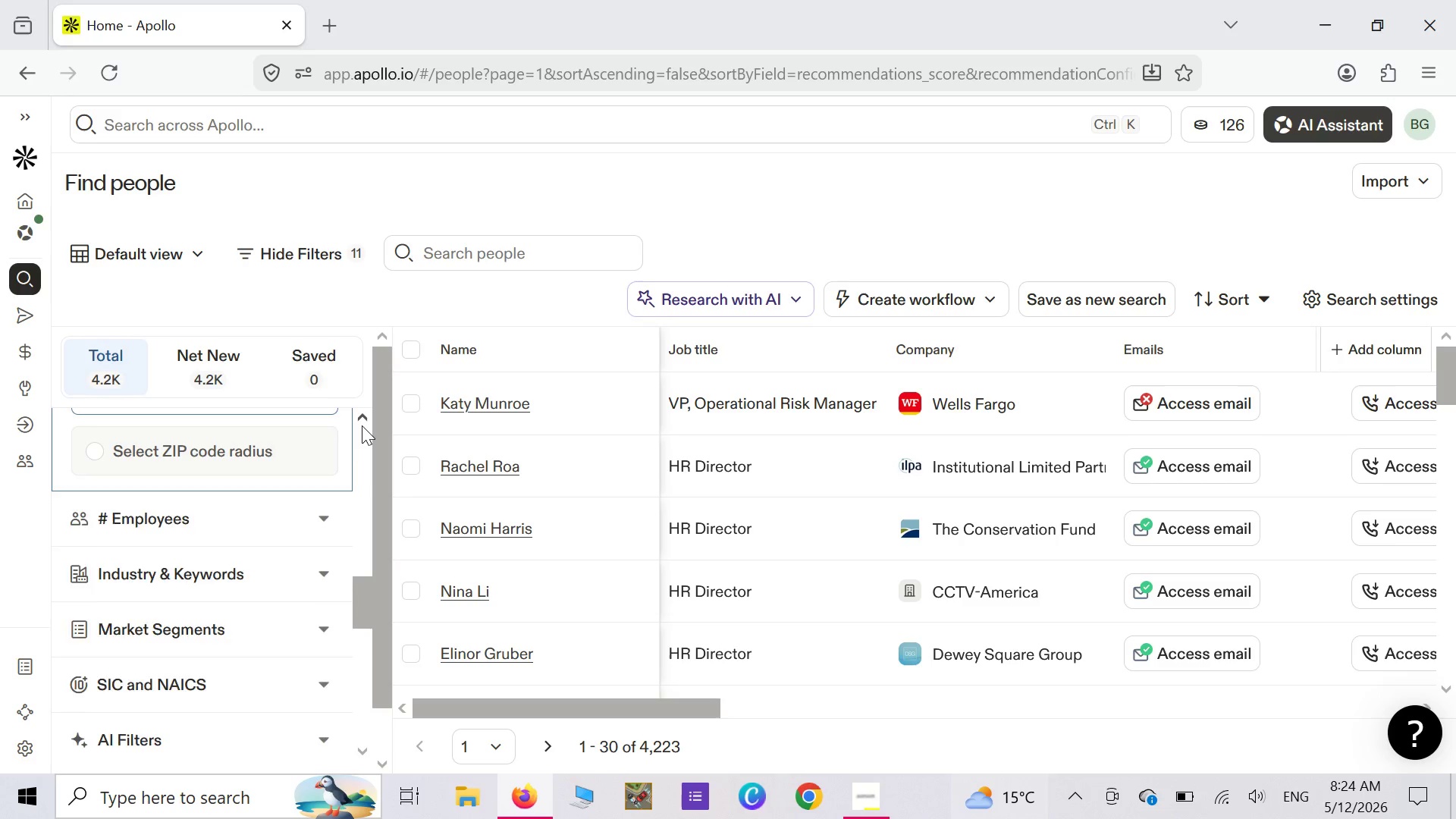 
triple_click([362, 425])
 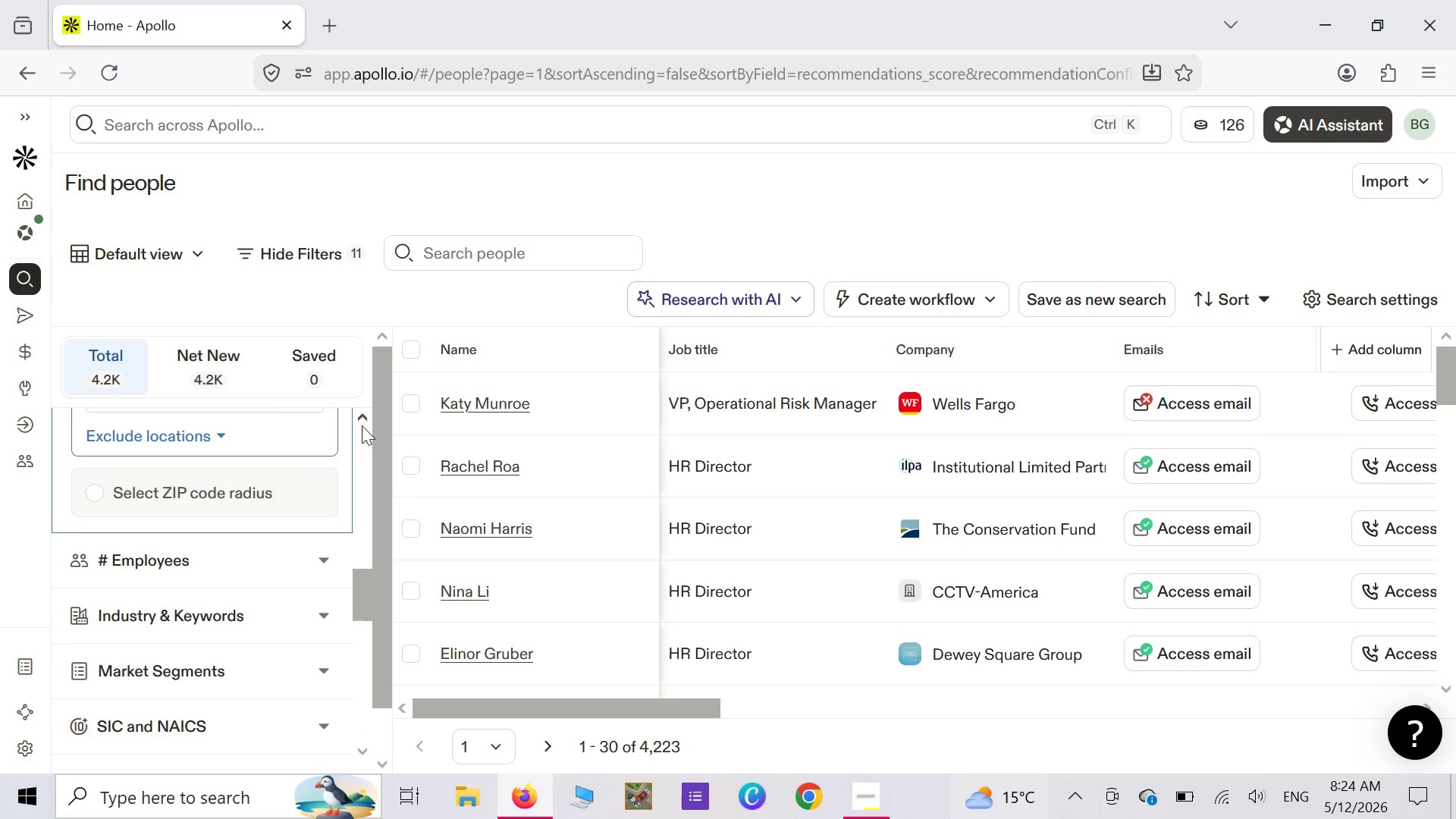 
triple_click([362, 425])
 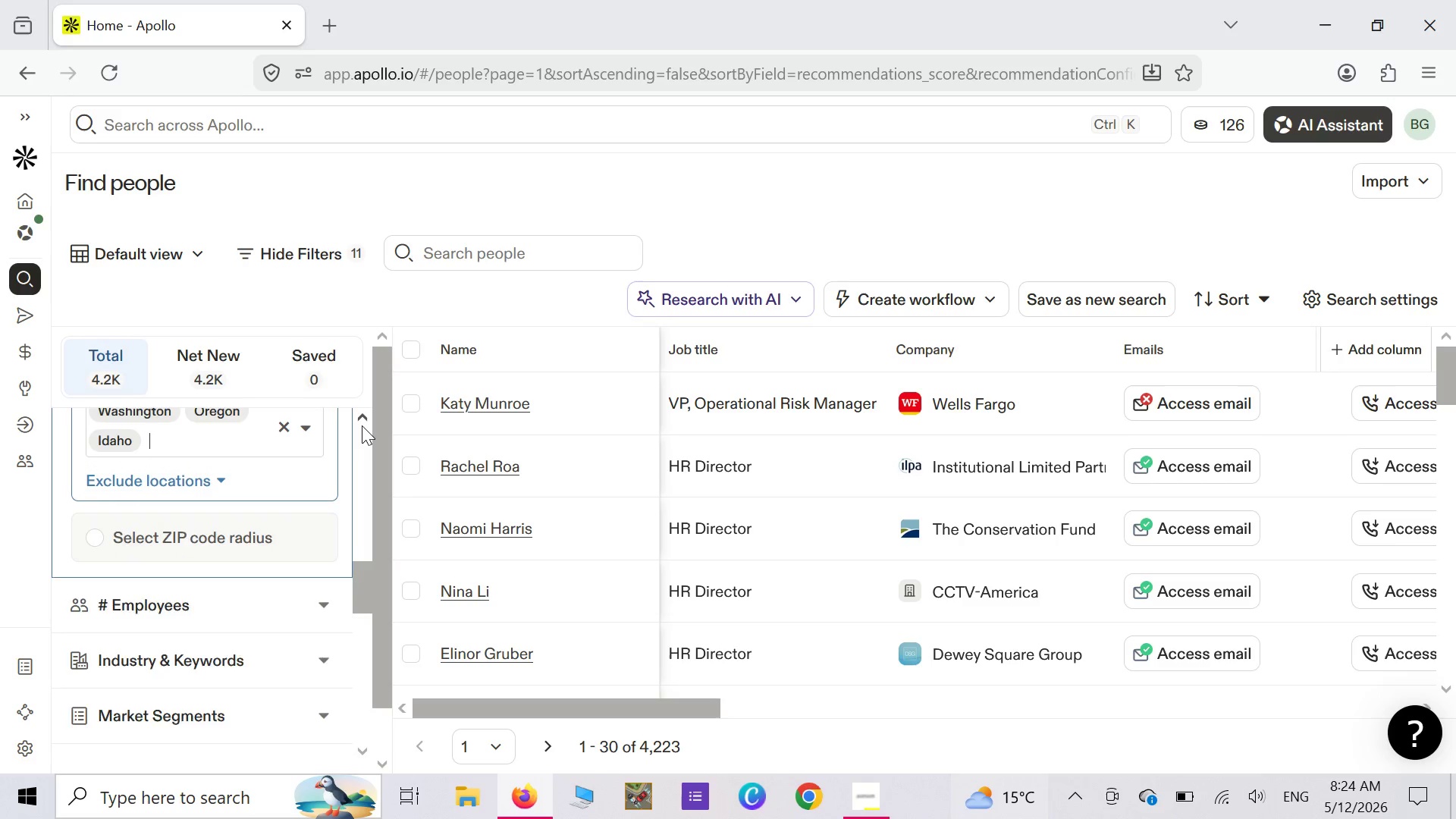 
triple_click([362, 425])
 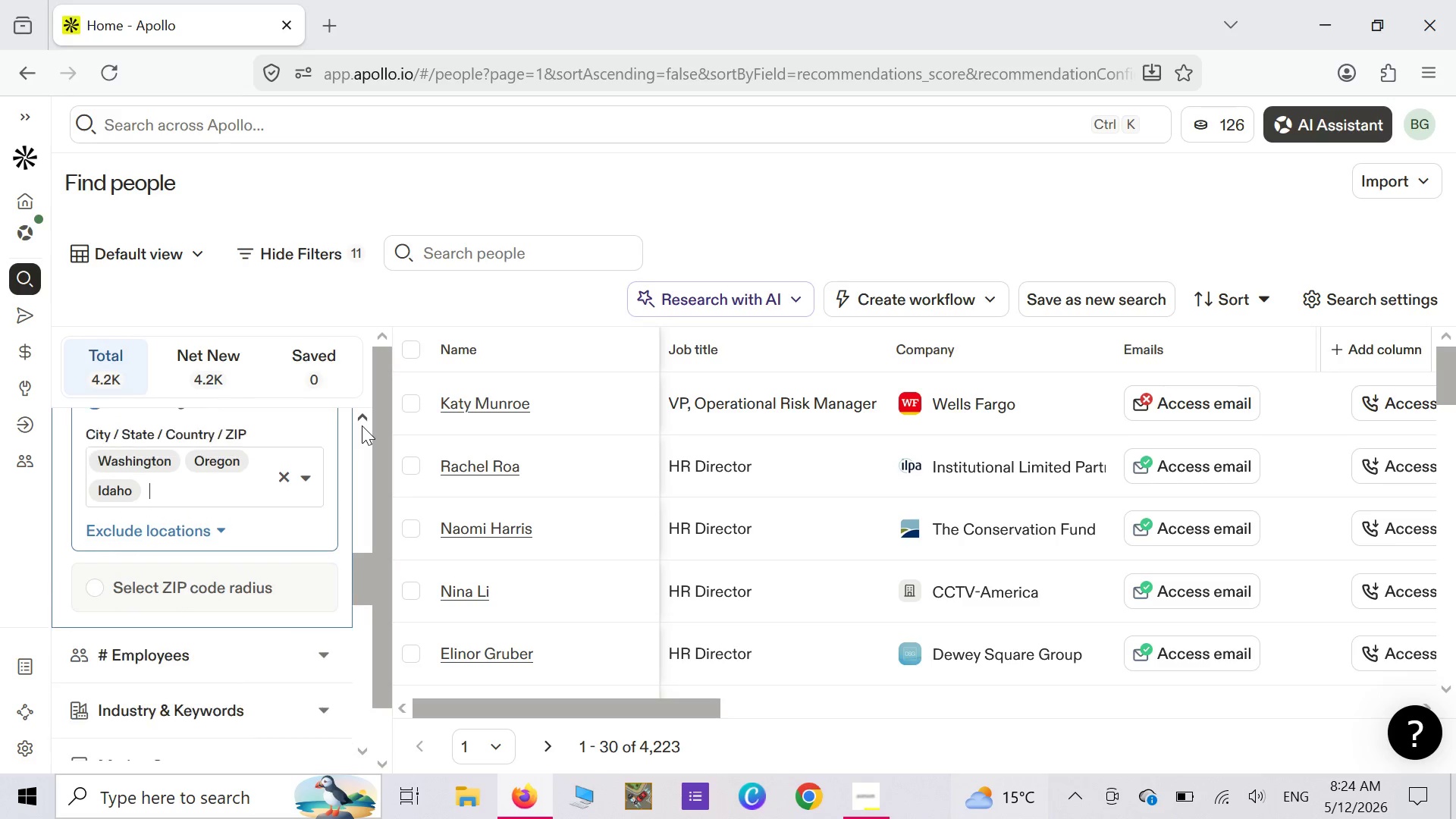 
triple_click([362, 425])
 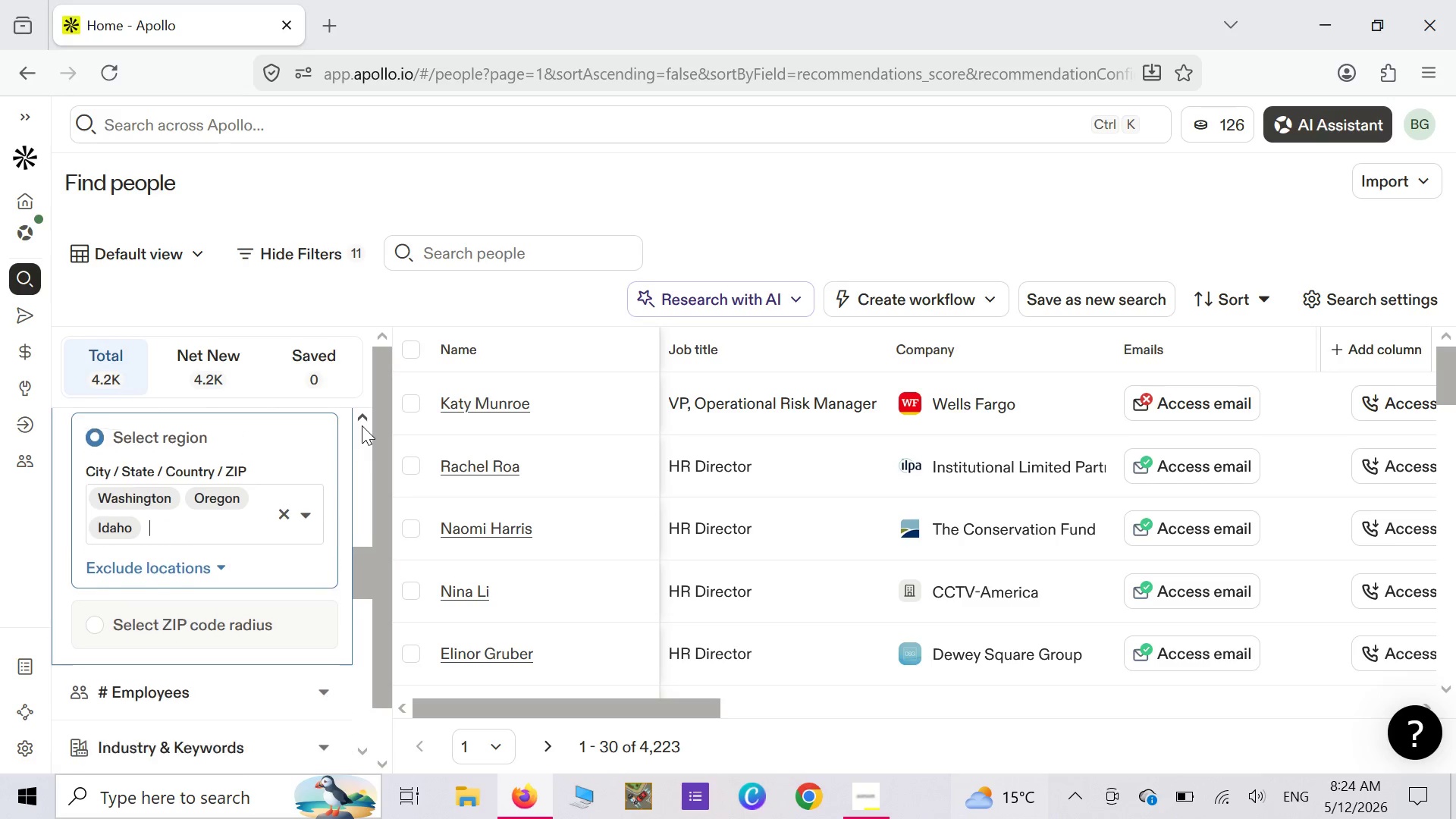 
triple_click([362, 425])
 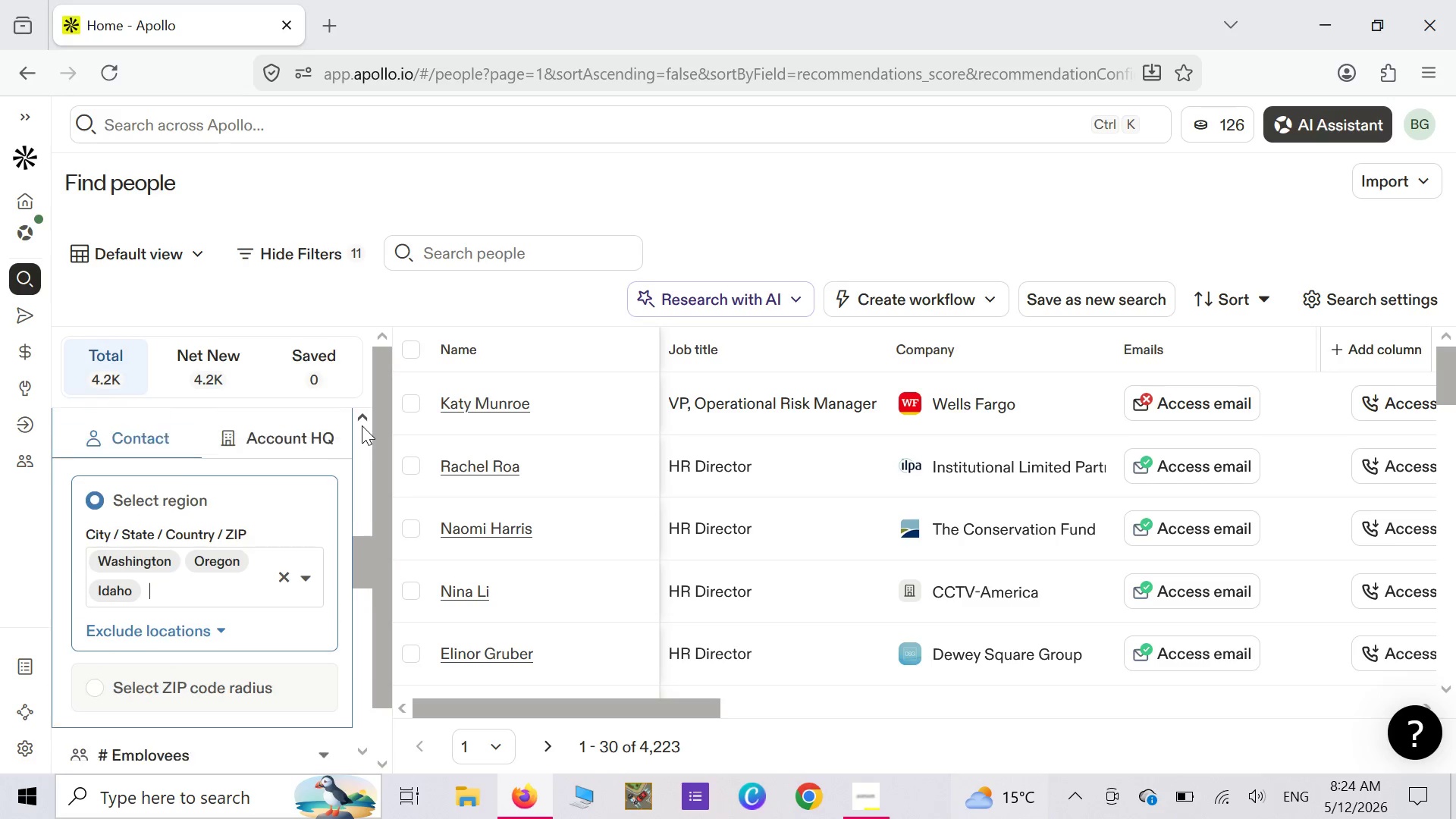 
triple_click([362, 425])
 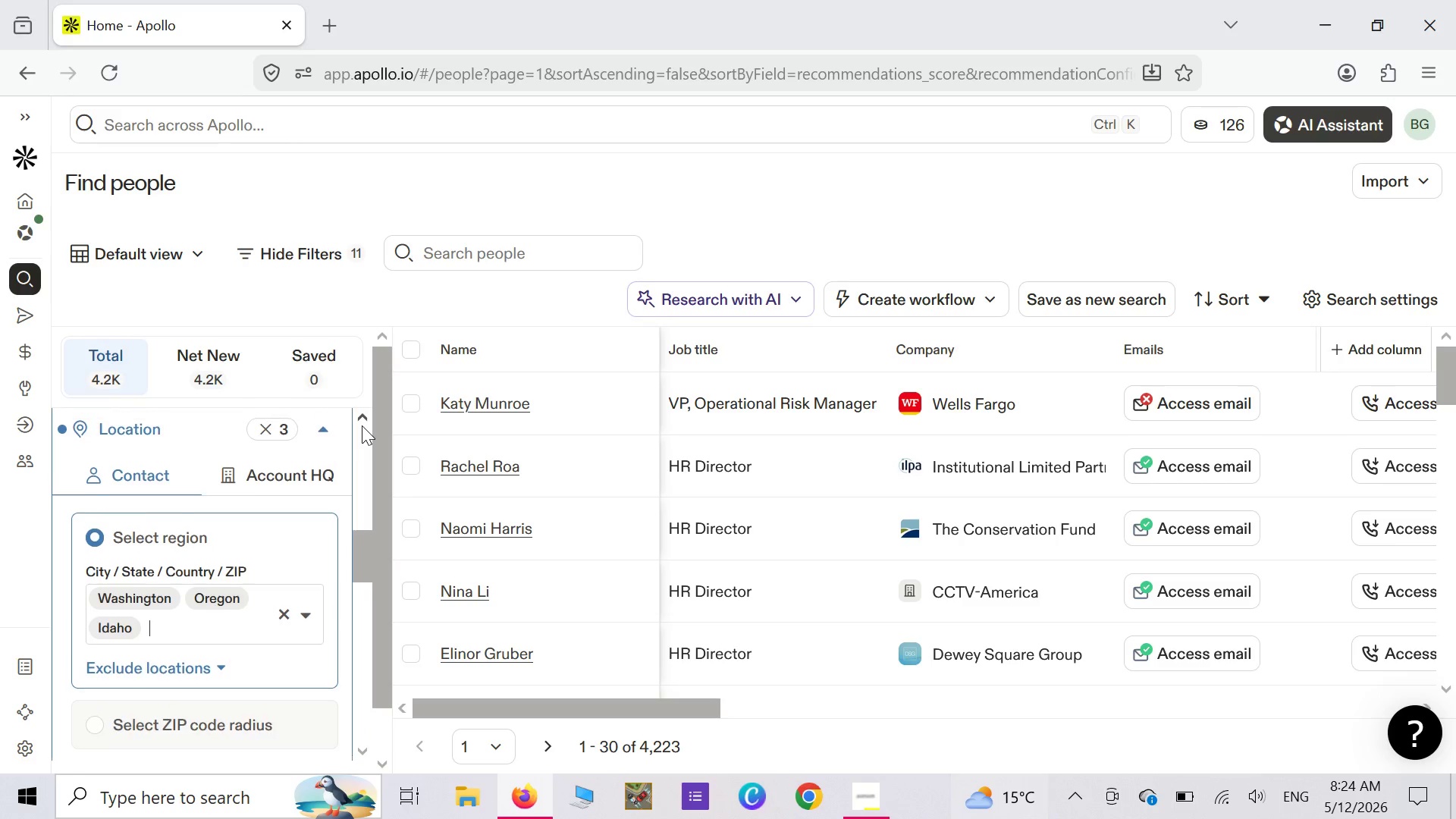 
triple_click([362, 425])
 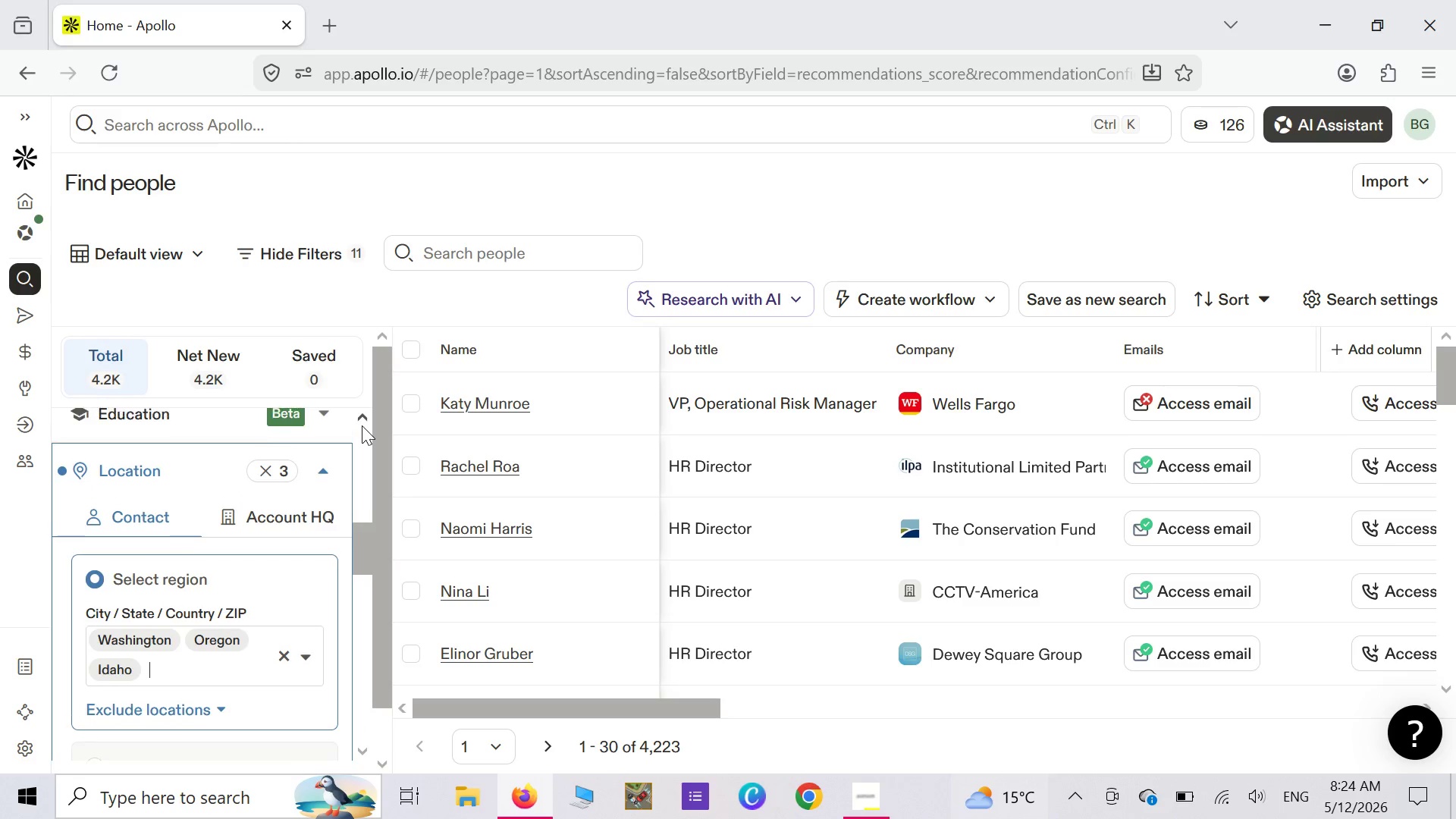 
triple_click([362, 425])
 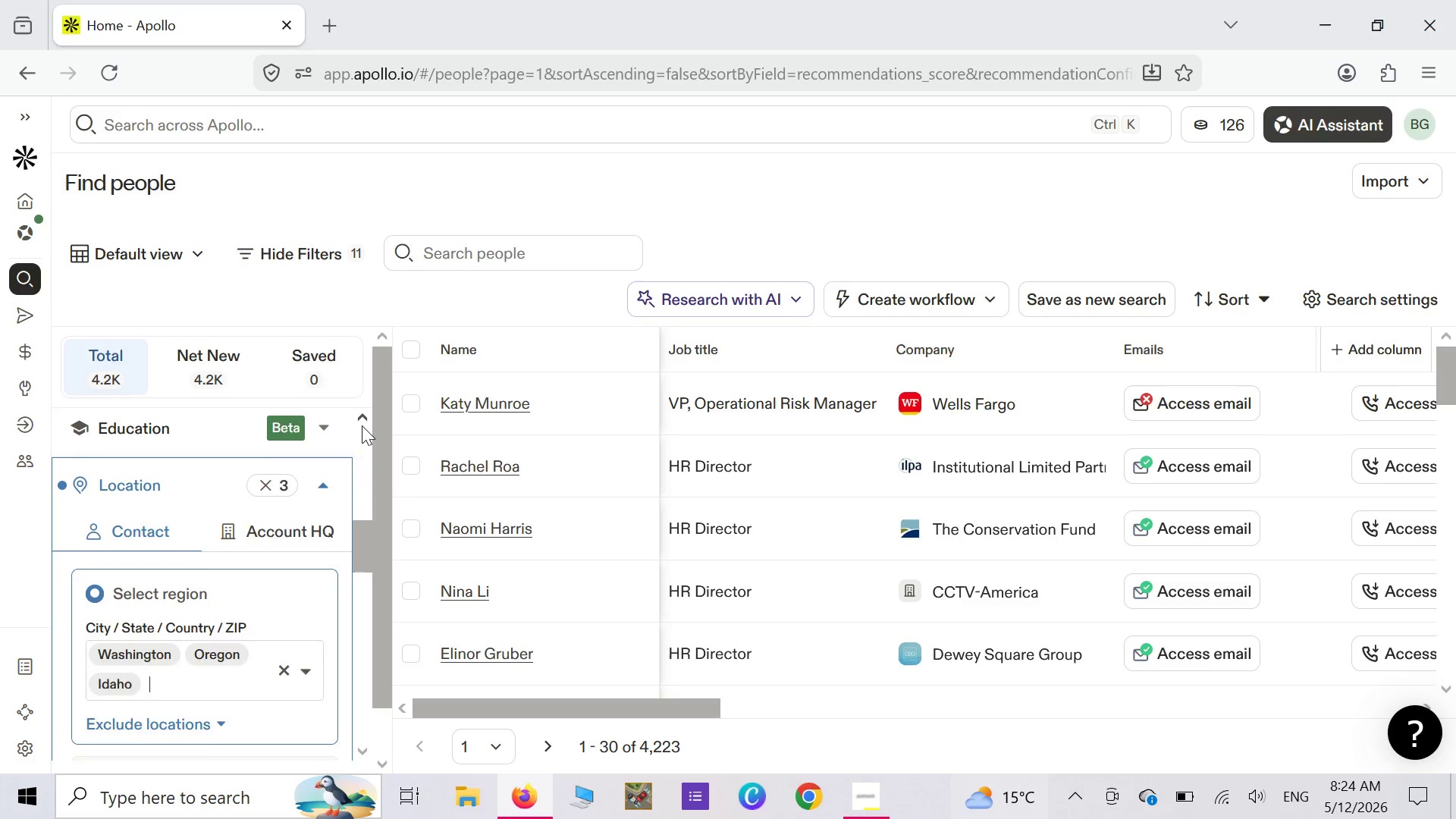 
triple_click([362, 425])
 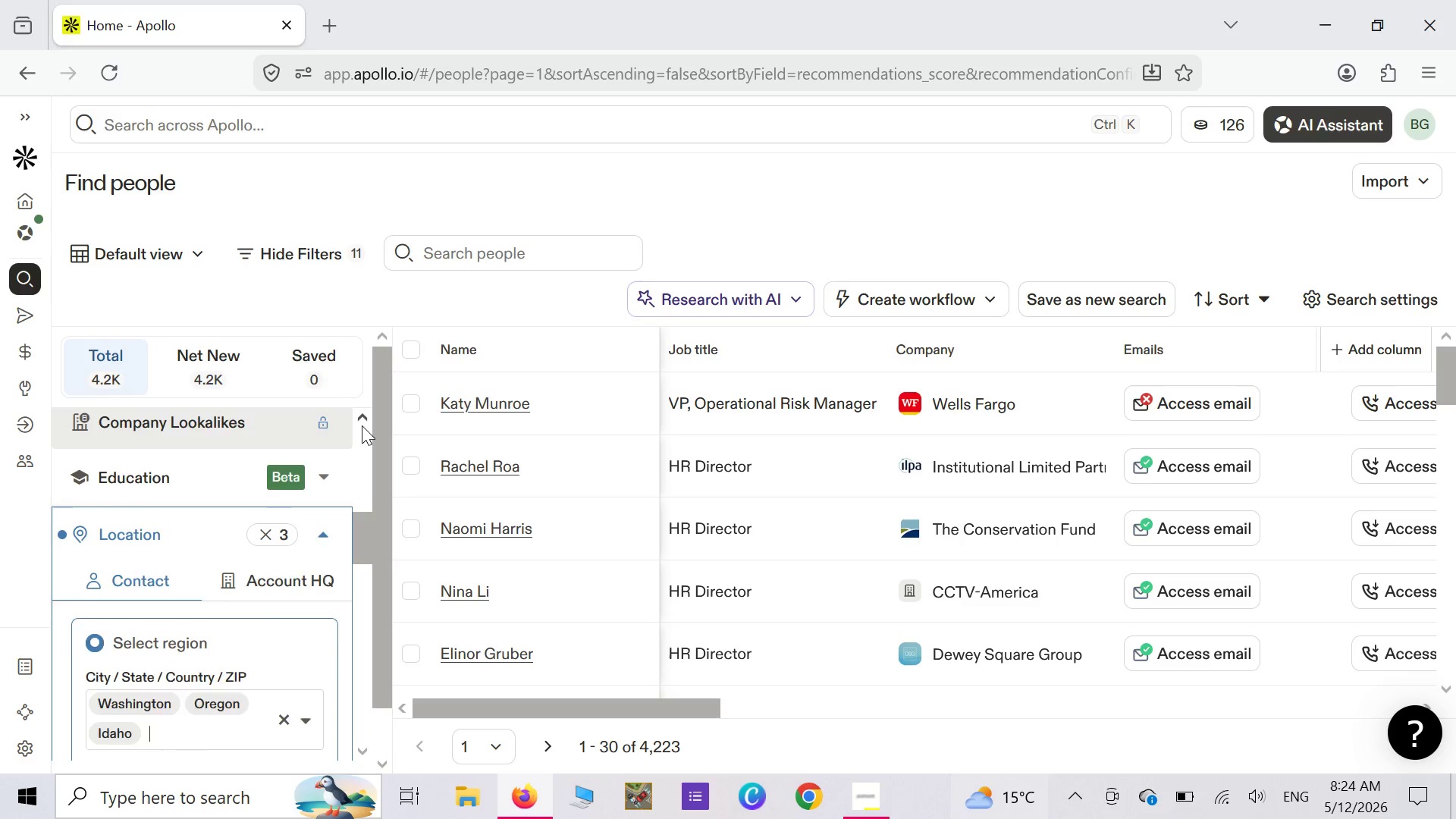 
triple_click([362, 425])
 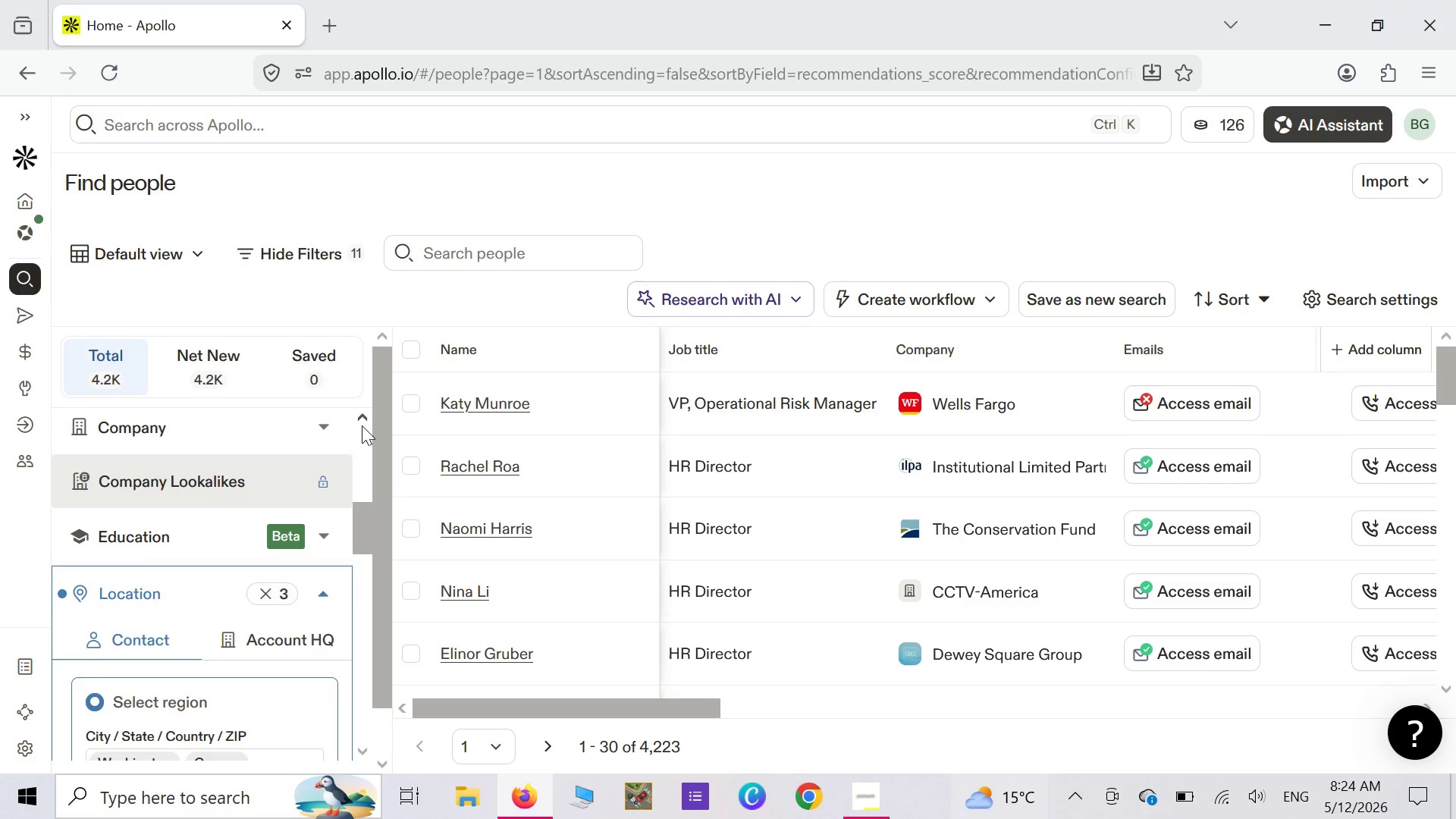 
triple_click([362, 425])
 